 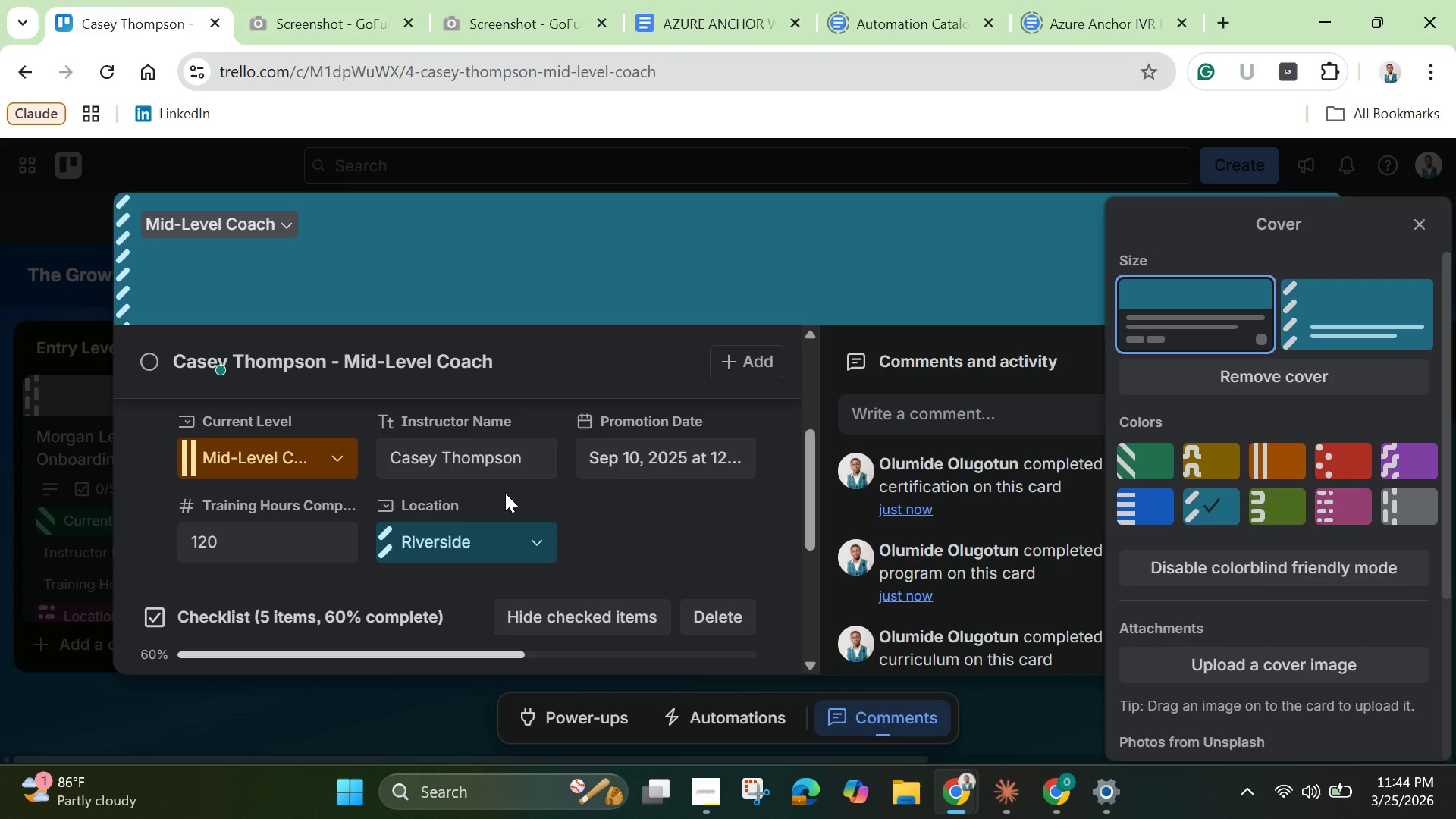 
scroll: coordinate [559, 546], scroll_direction: down, amount: 3.0
 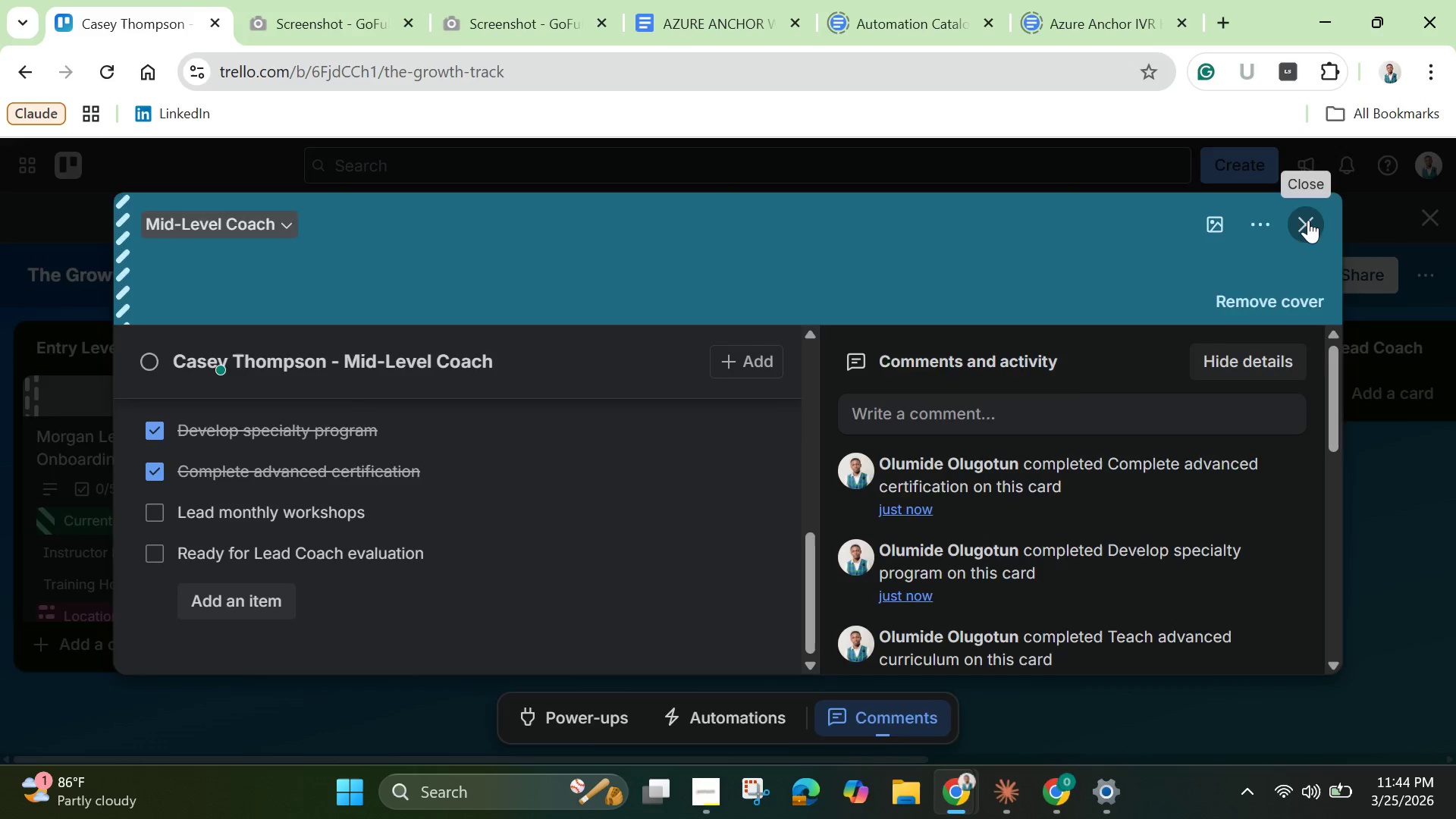 
wait(5.36)
 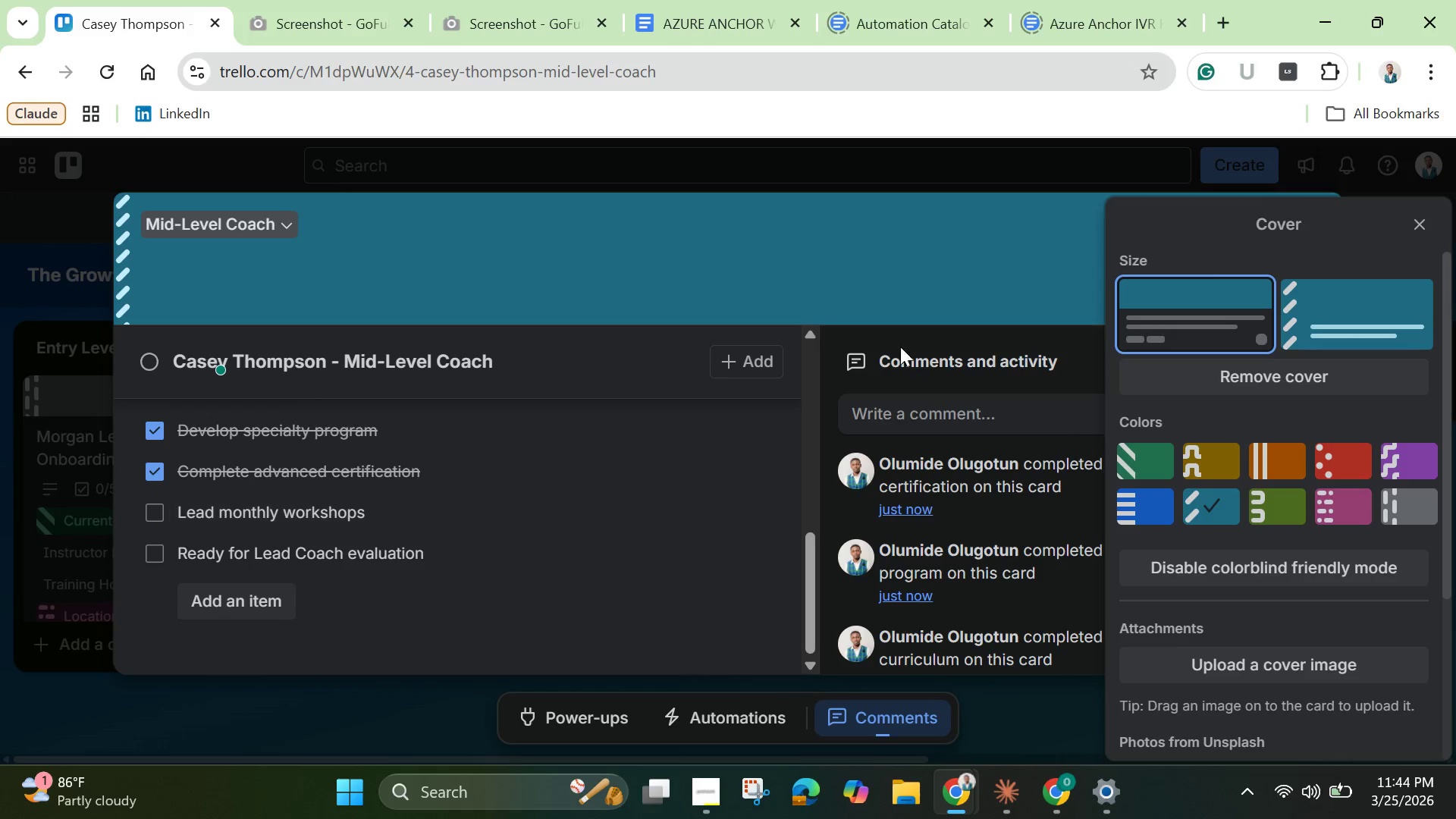 
scroll: coordinate [893, 482], scroll_direction: none, amount: 0.0
 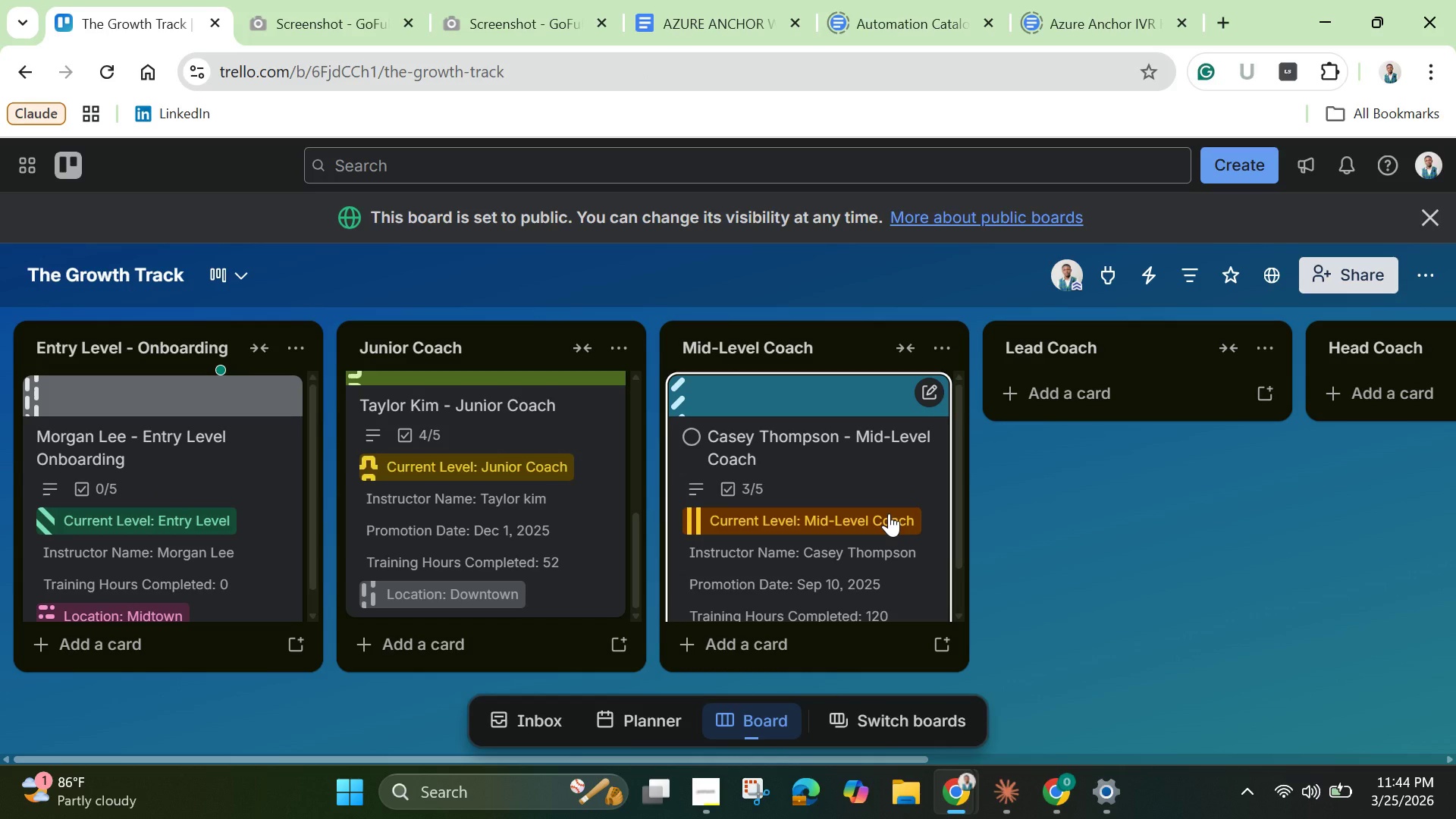 
scroll: coordinate [887, 543], scroll_direction: down, amount: 8.0
 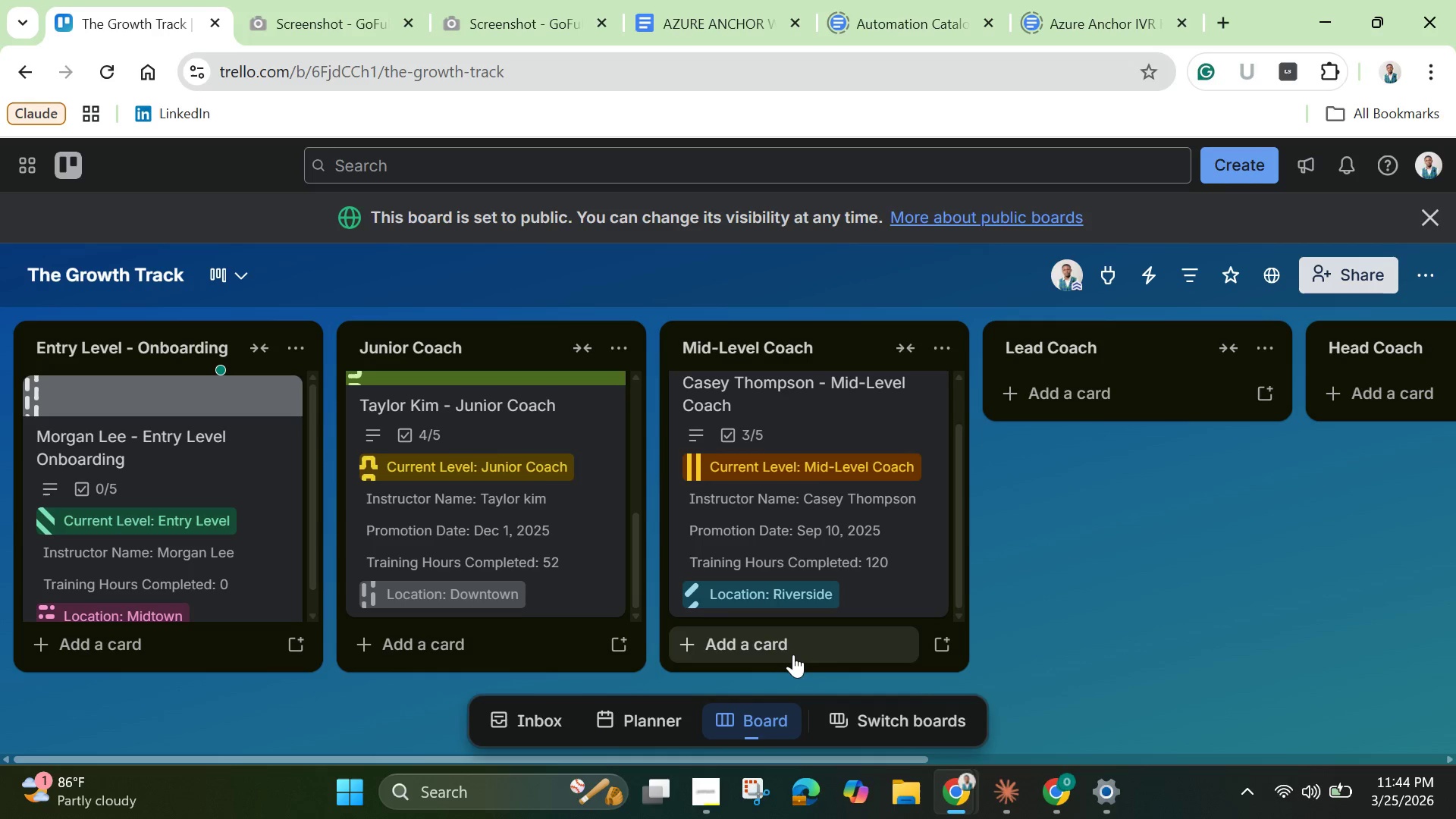 
left_click([795, 653])
 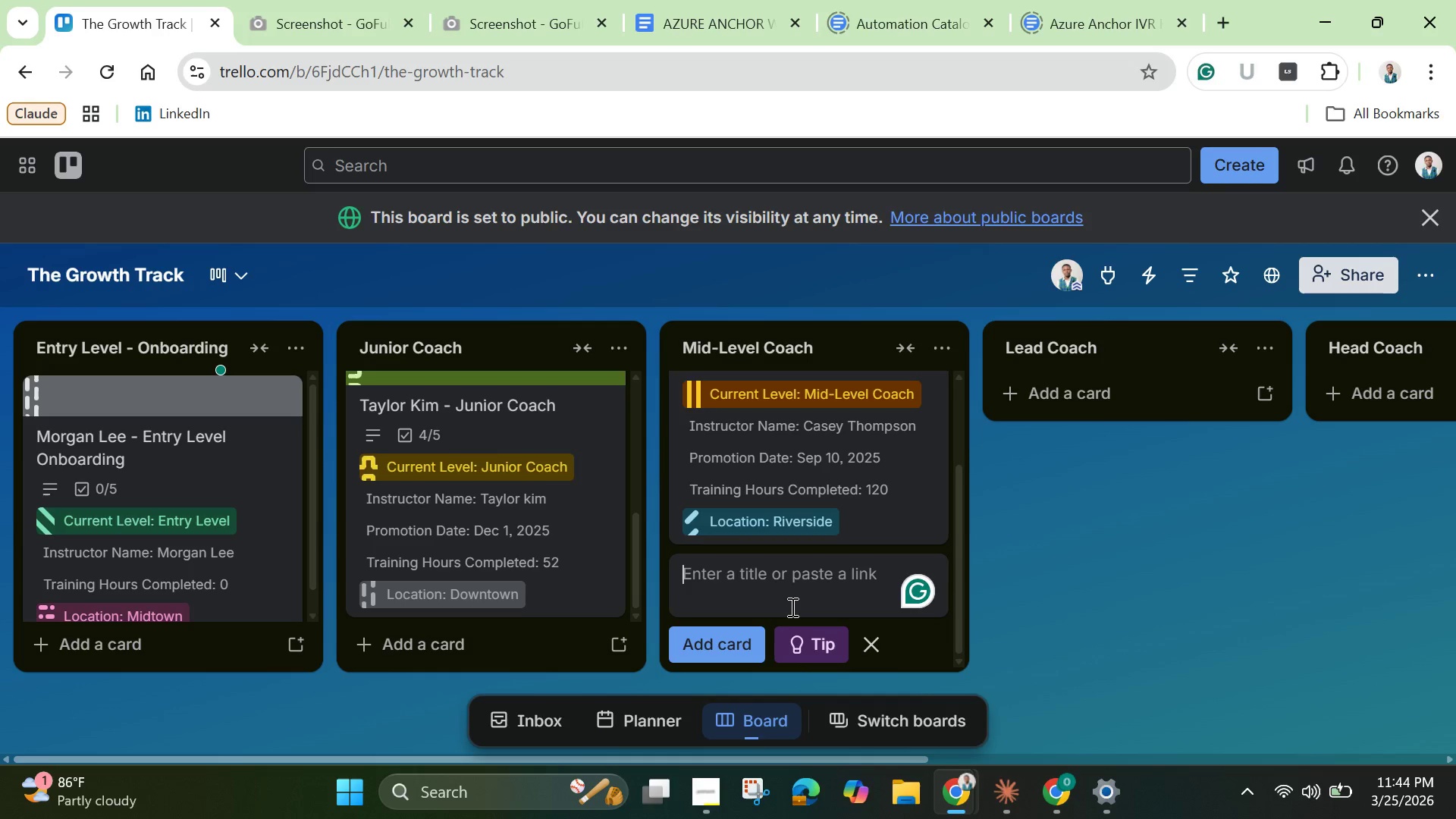 
wait(5.99)
 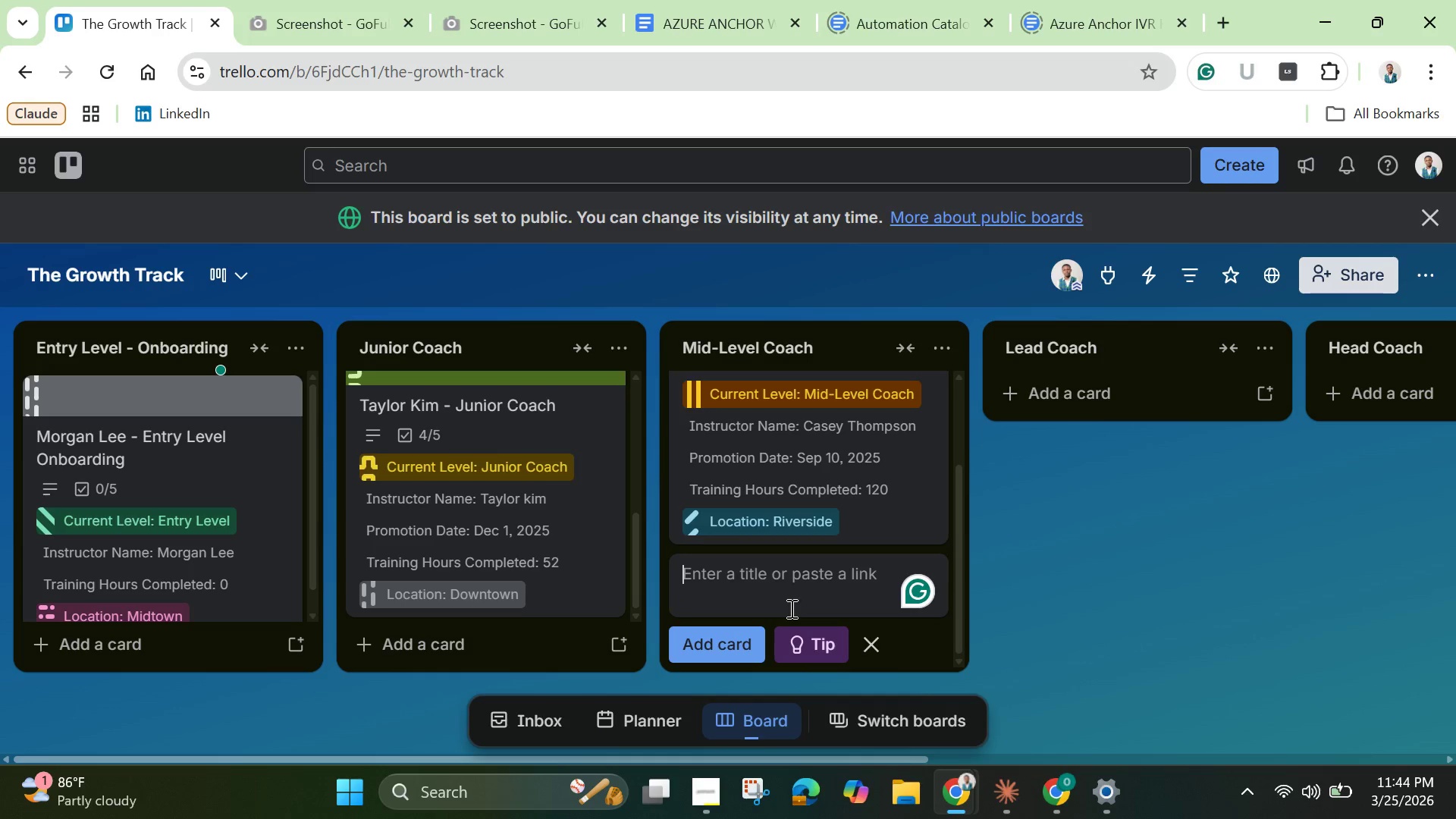 
type(jORDAJordan Martinez - Mid )
key(Backspace)
type(=)
key(Backspace)
type(-Level Coach)
 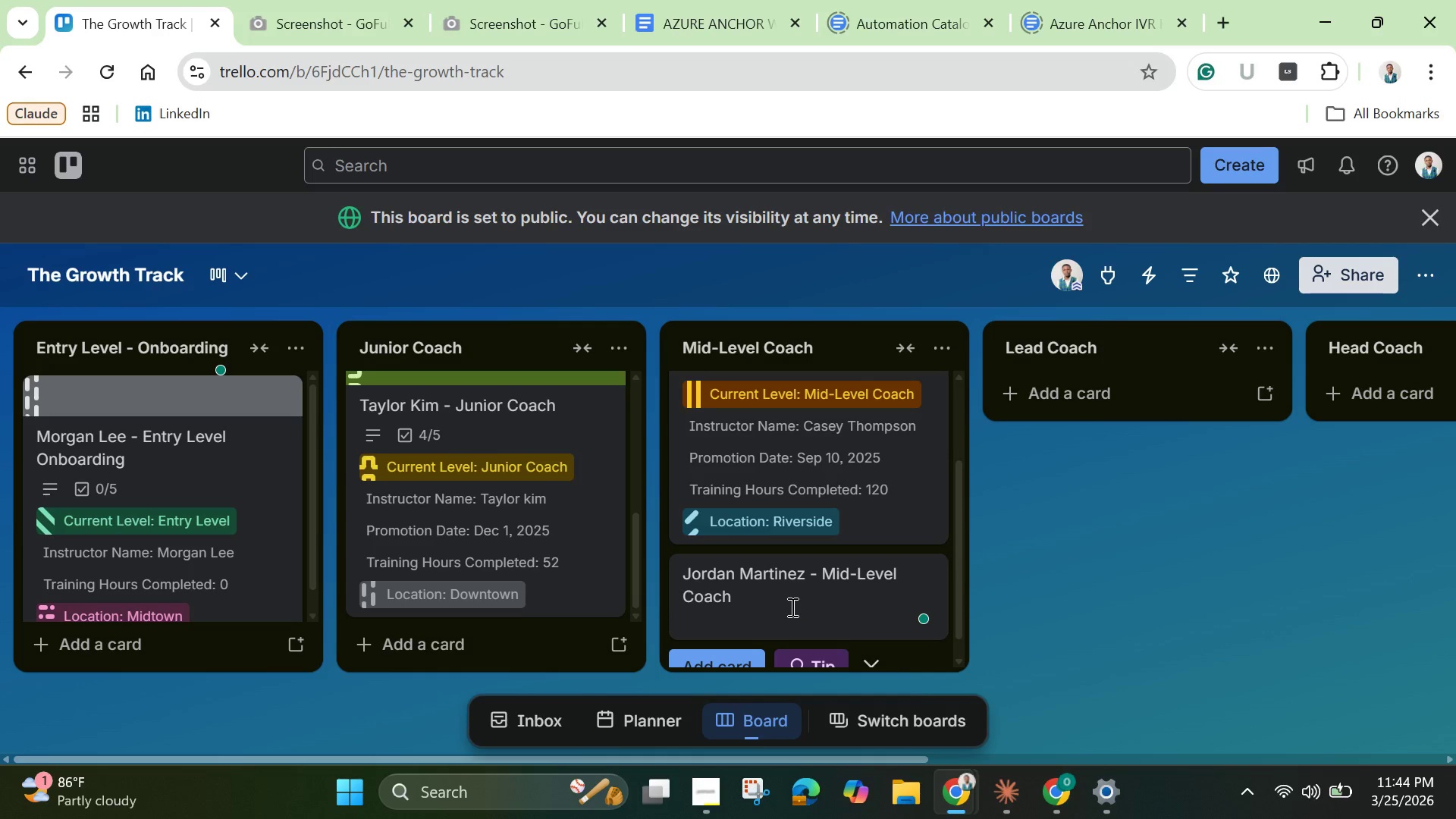 
scroll: coordinate [784, 618], scroll_direction: down, amount: 3.0
 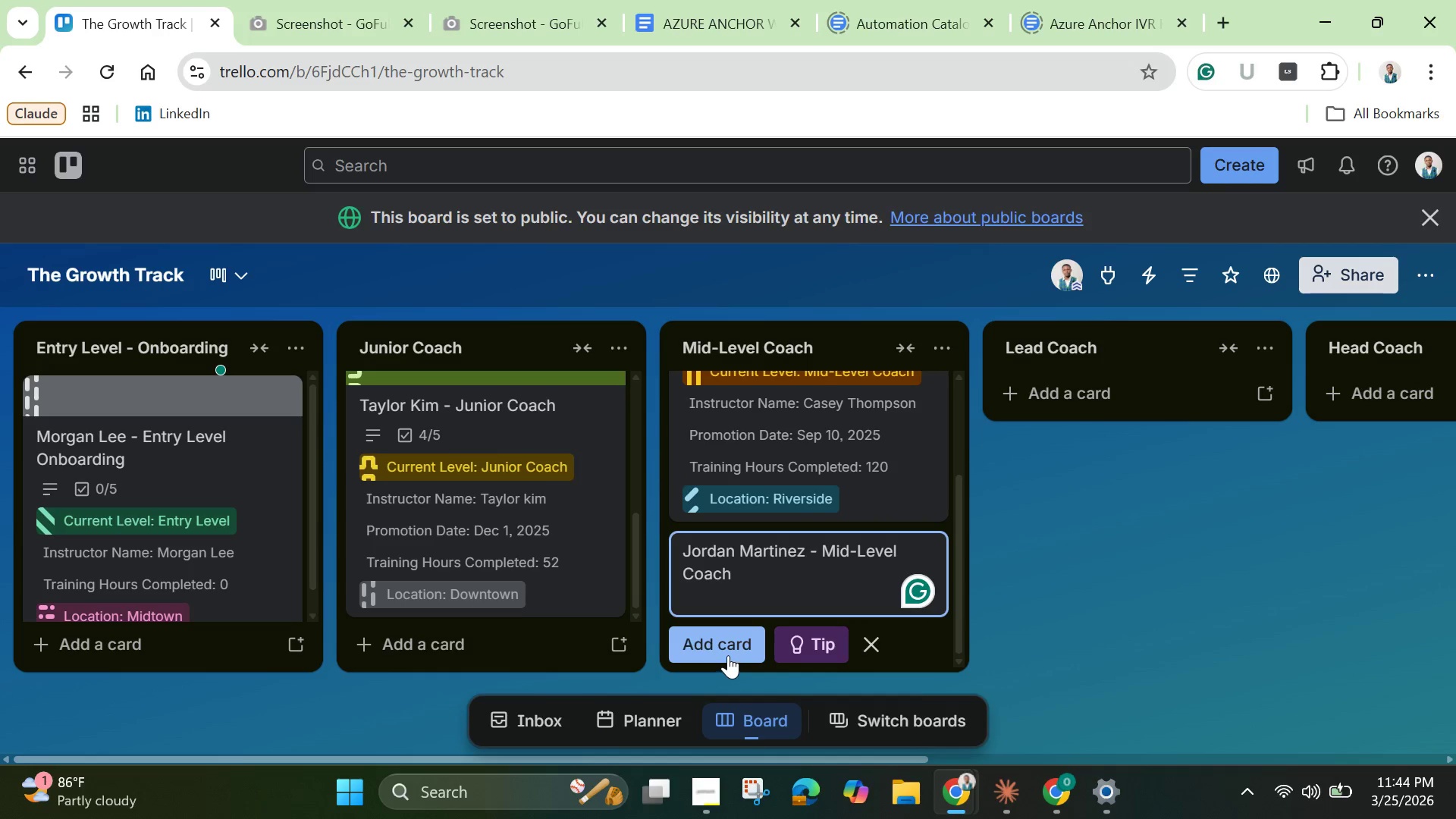 
left_click([729, 652])
 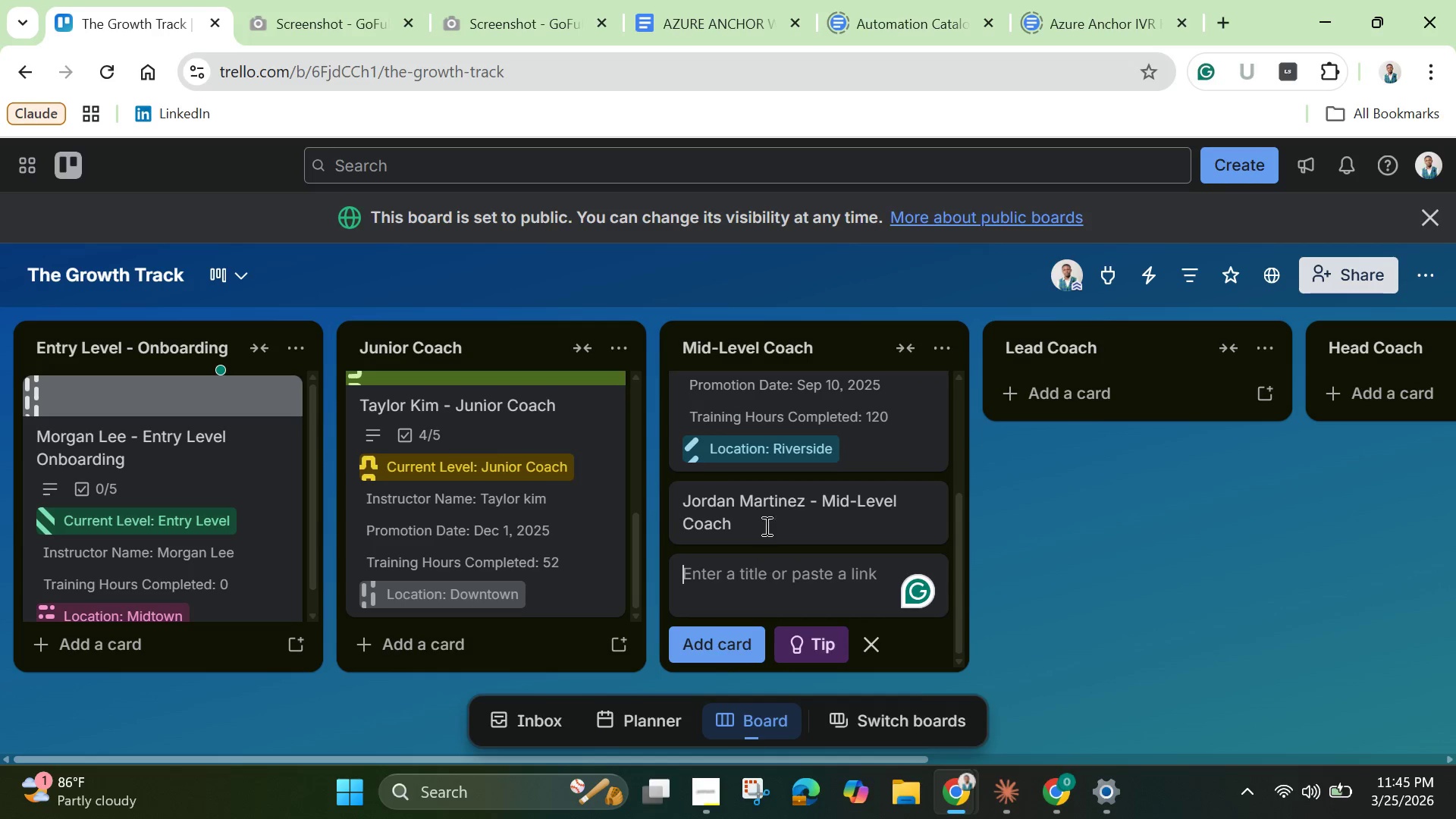 
left_click([769, 504])
 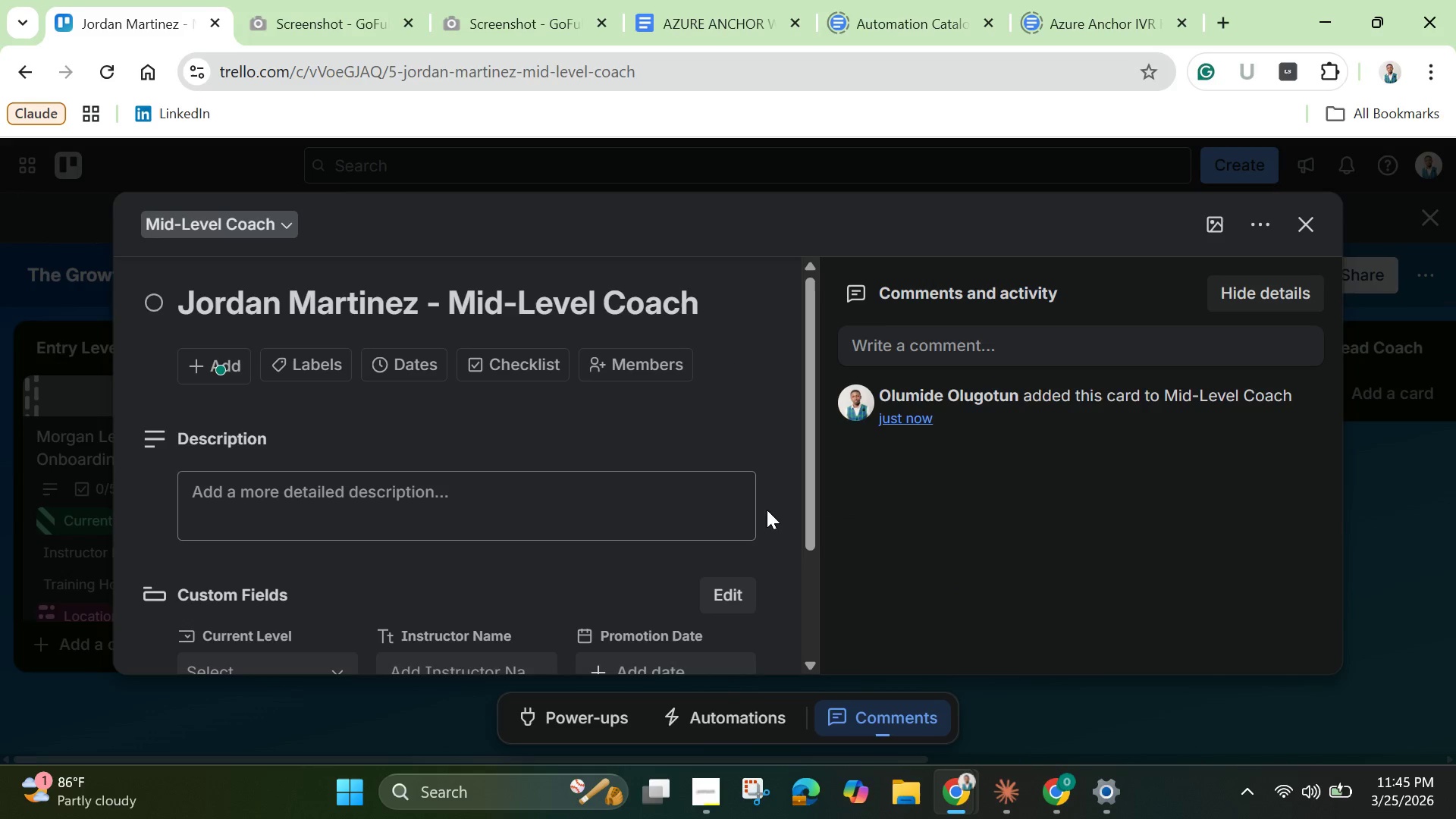 
left_click([628, 506])
 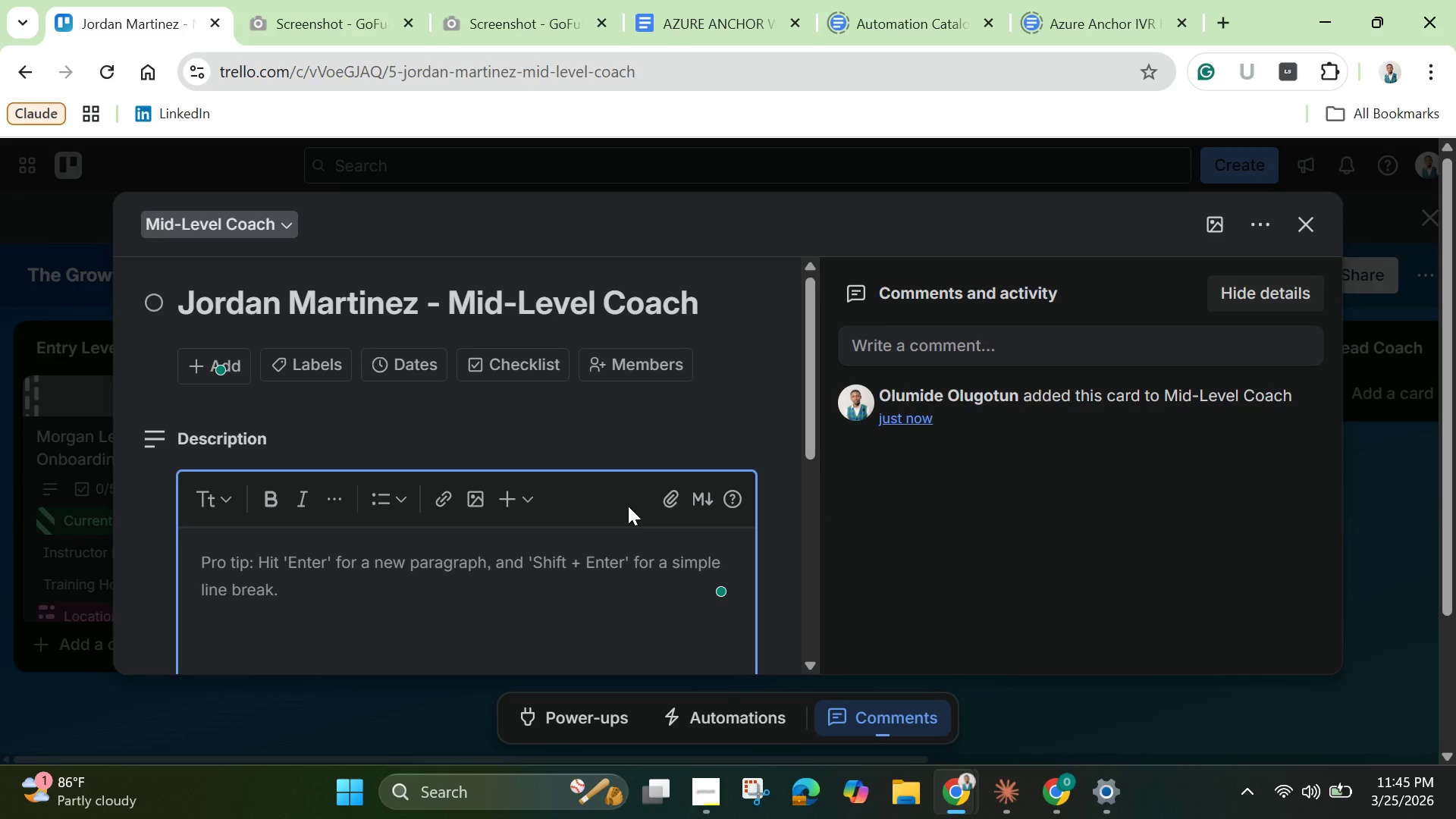 
type(Mid-Level Coach)
 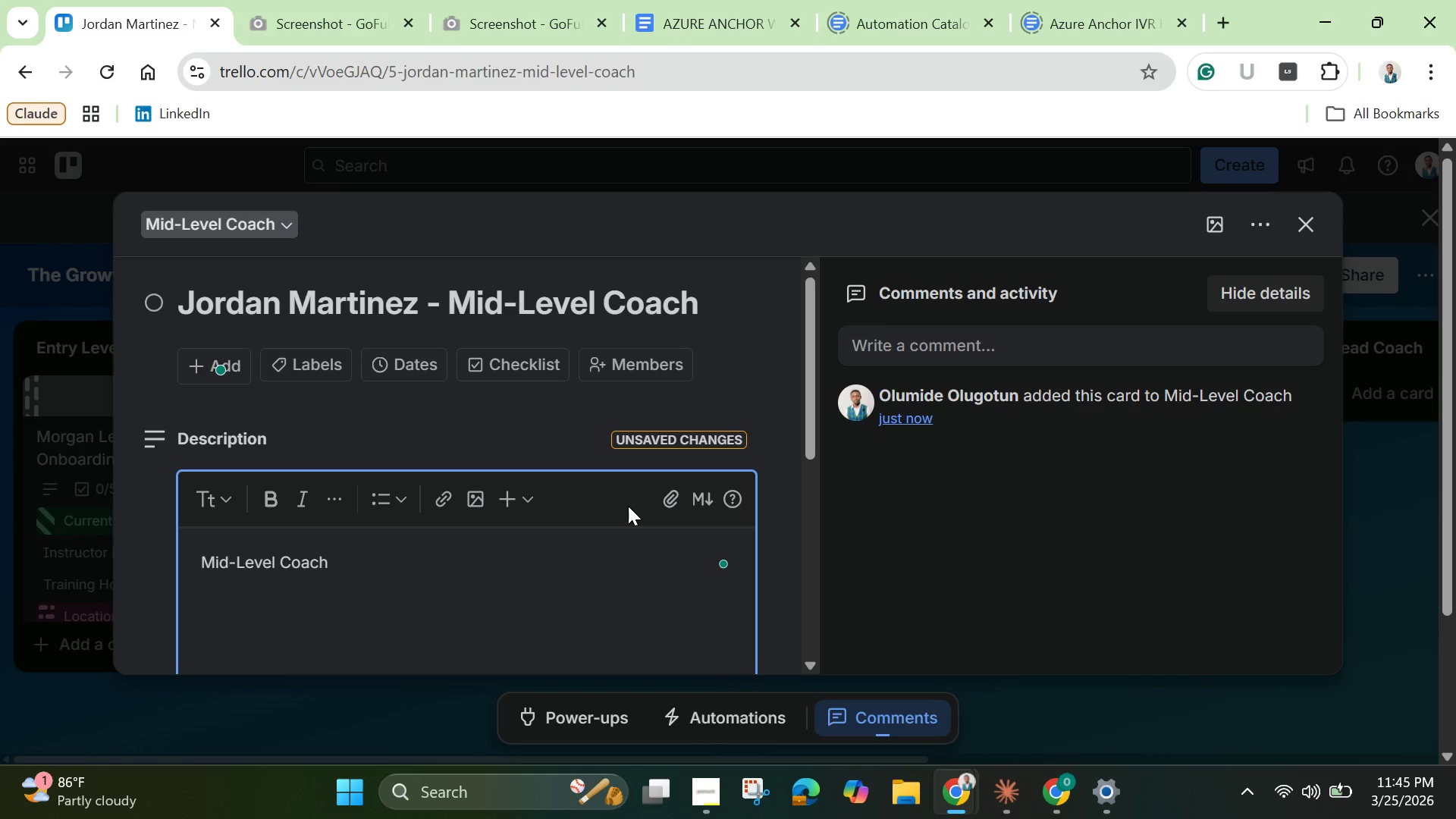 
type(. Building expertise )
key(Backspace)
type(. 135 training hours)
 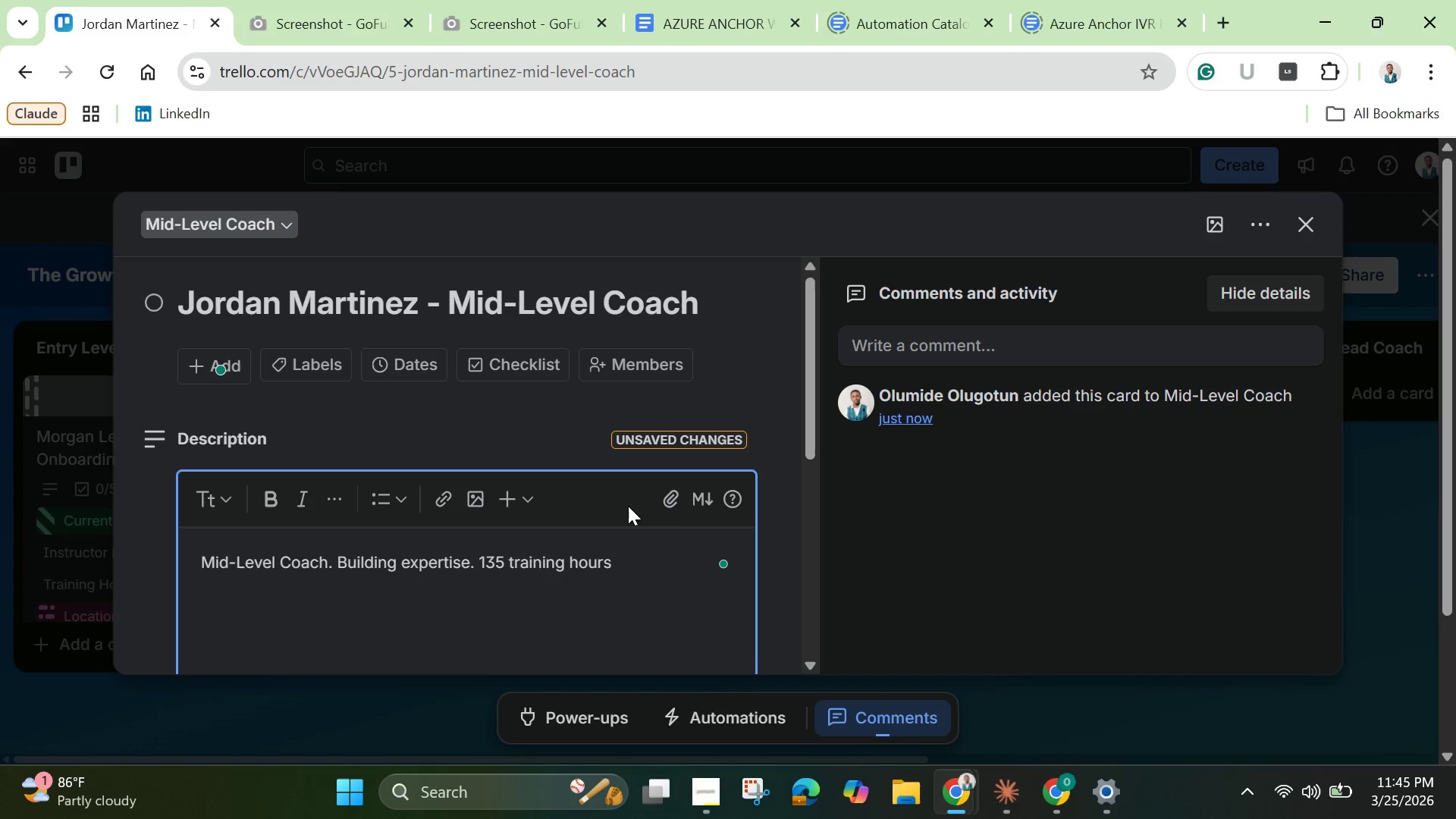 
key(Period)
 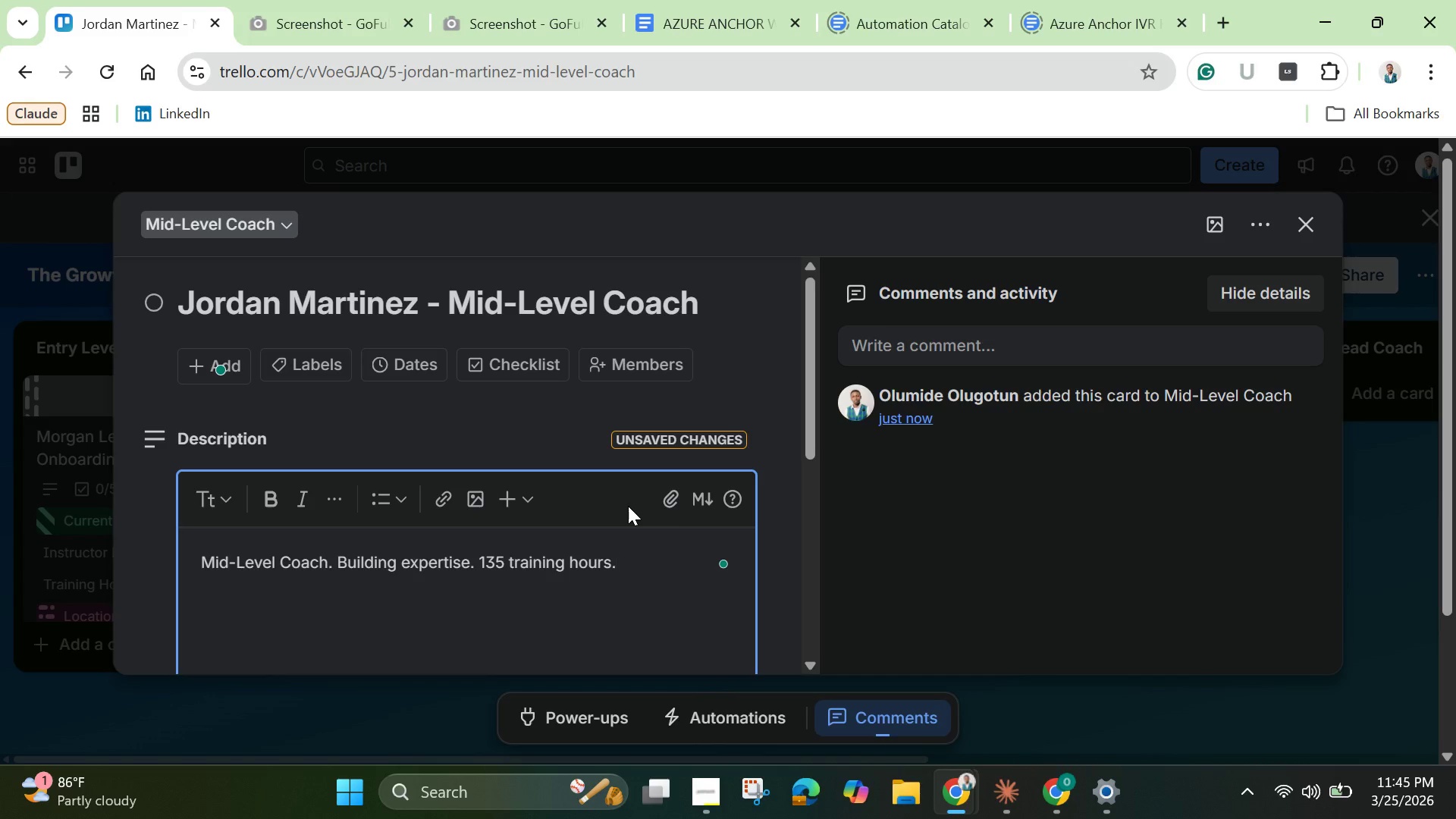 
key(Enter)
 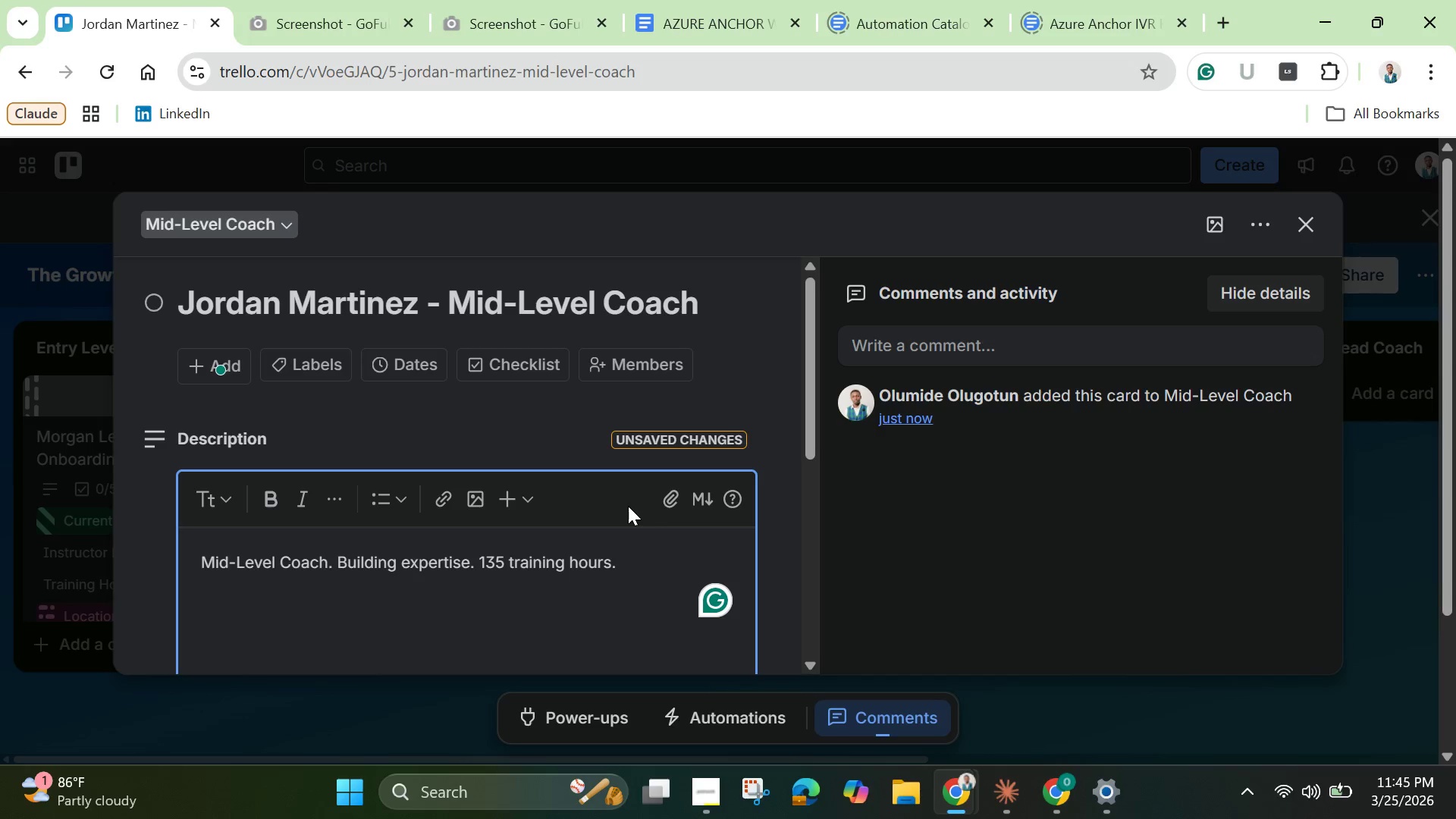 
scroll: coordinate [632, 495], scroll_direction: down, amount: 5.0
 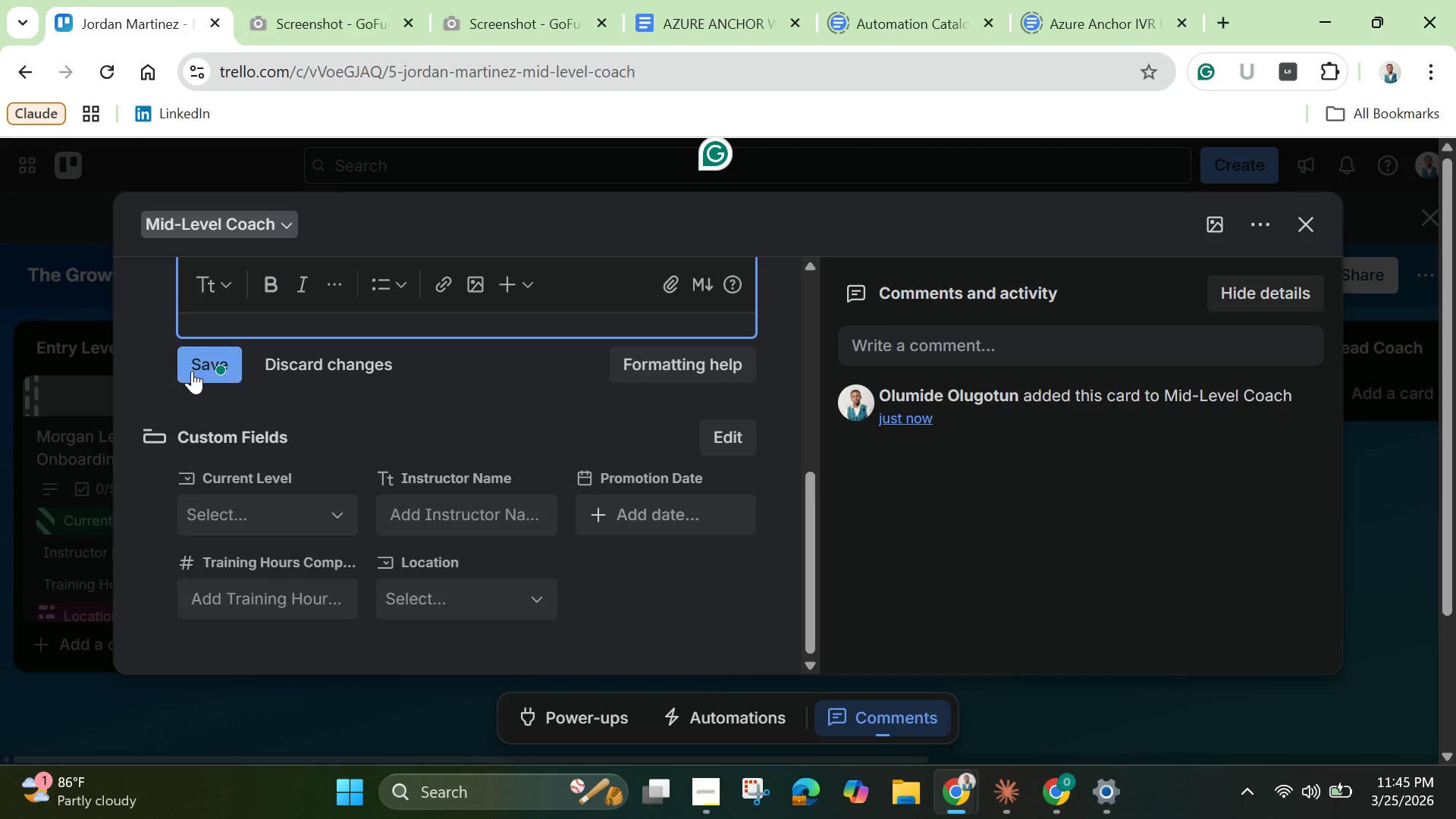 
left_click([191, 371])
 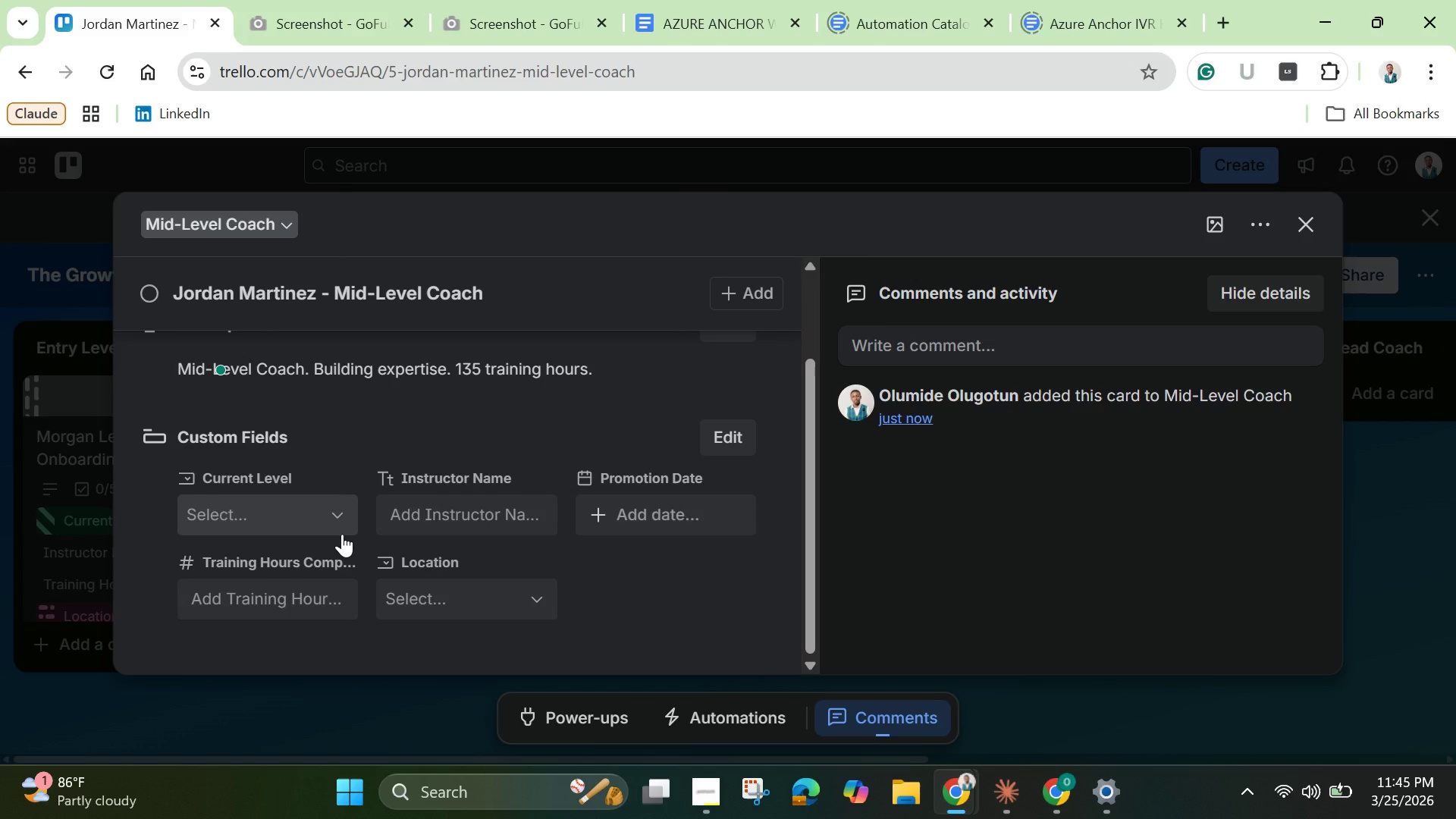 
wait(7.44)
 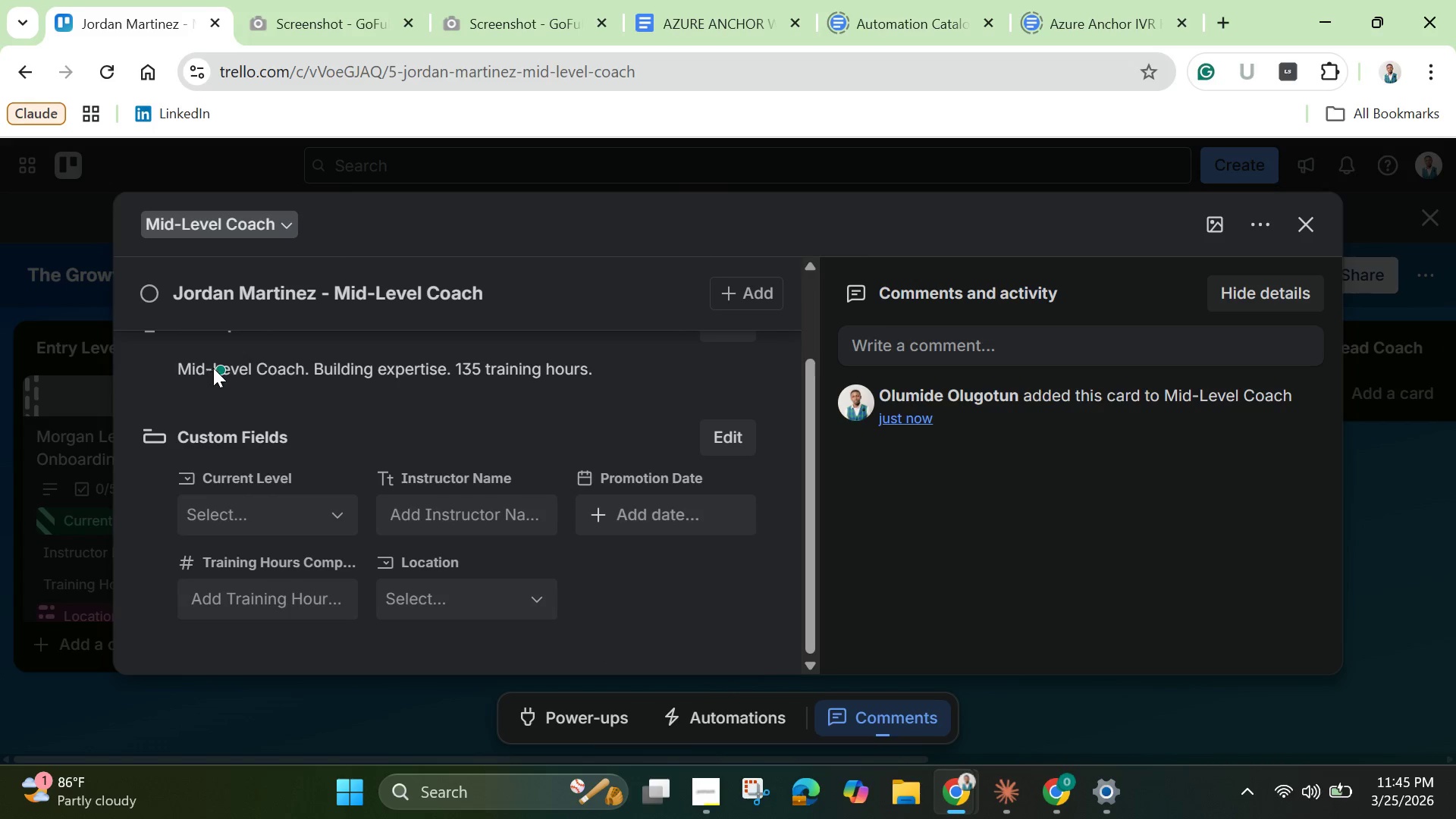 
scroll: coordinate [355, 485], scroll_direction: down, amount: 1.0
 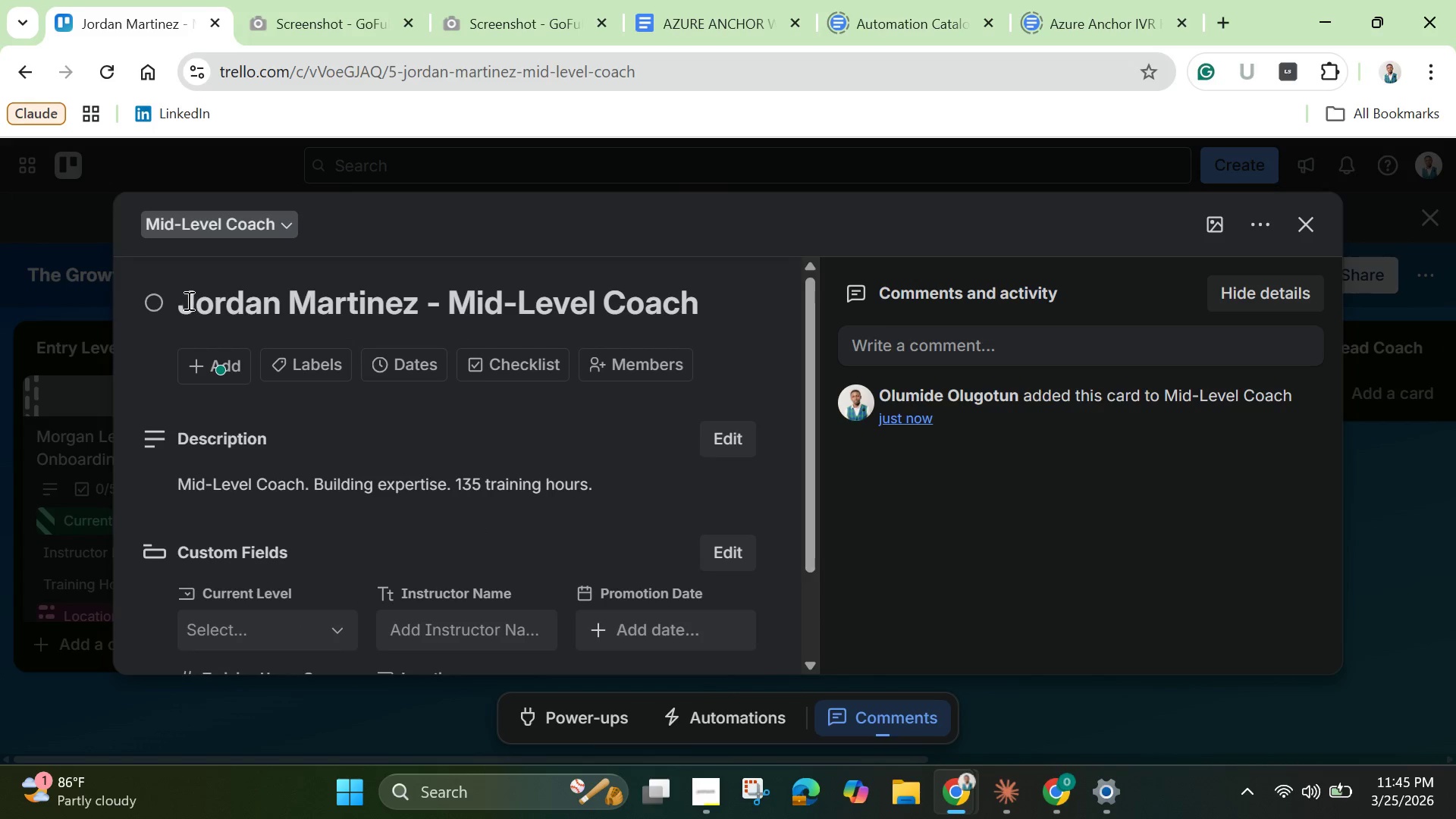 
left_click_drag(start_coordinate=[184, 300], to_coordinate=[413, 306])
 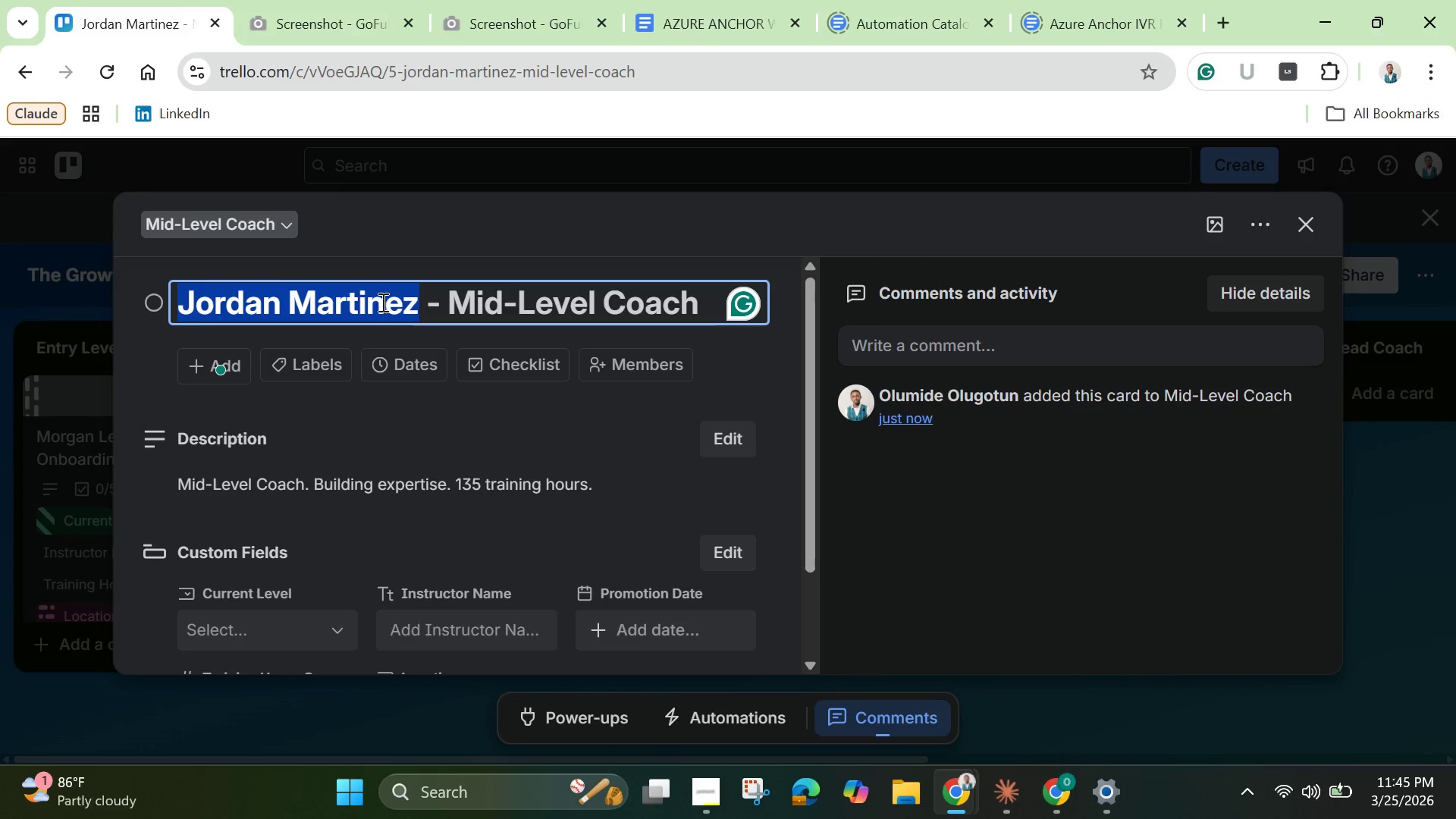 
right_click([381, 302])
 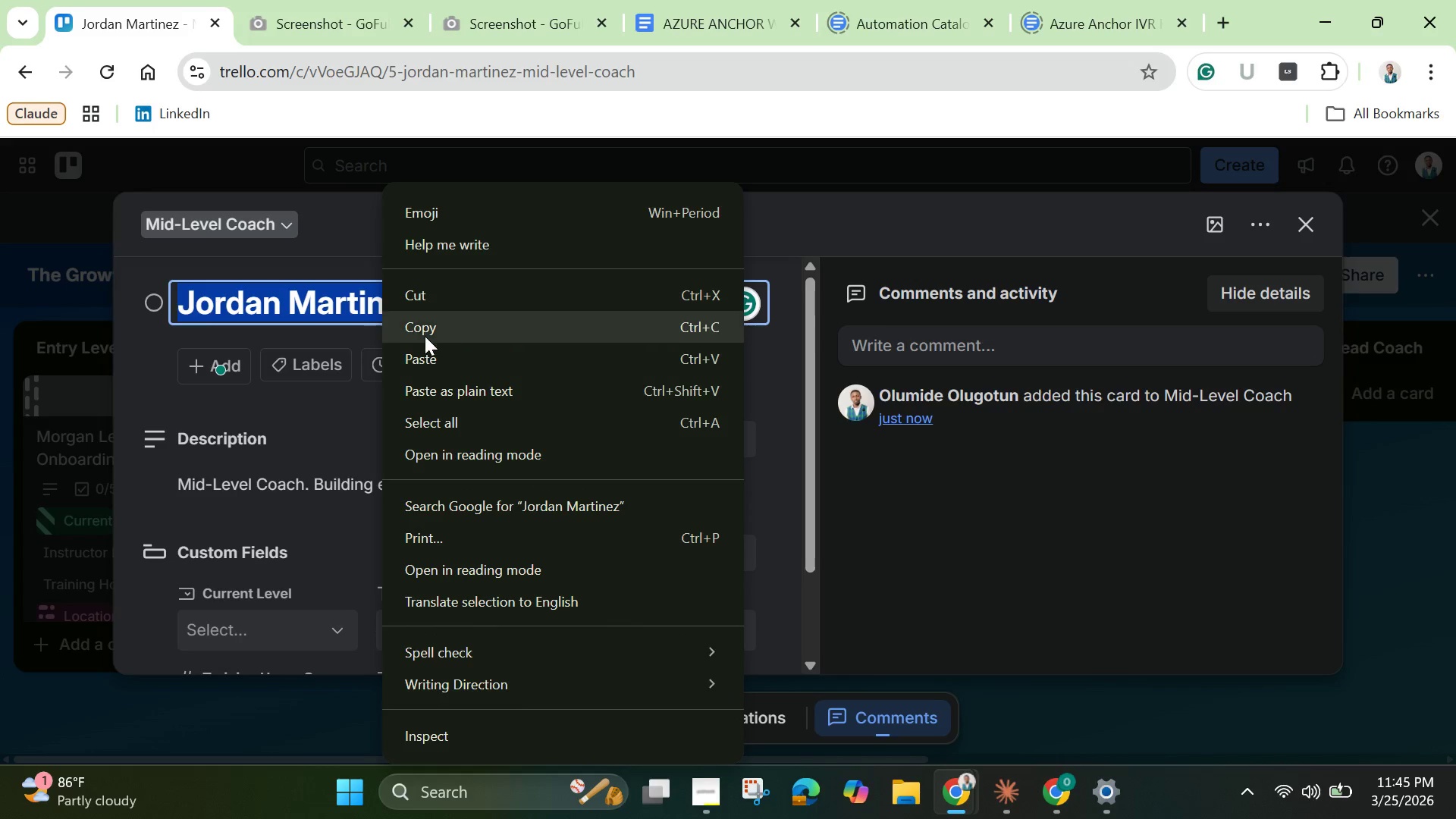 
left_click([425, 333])
 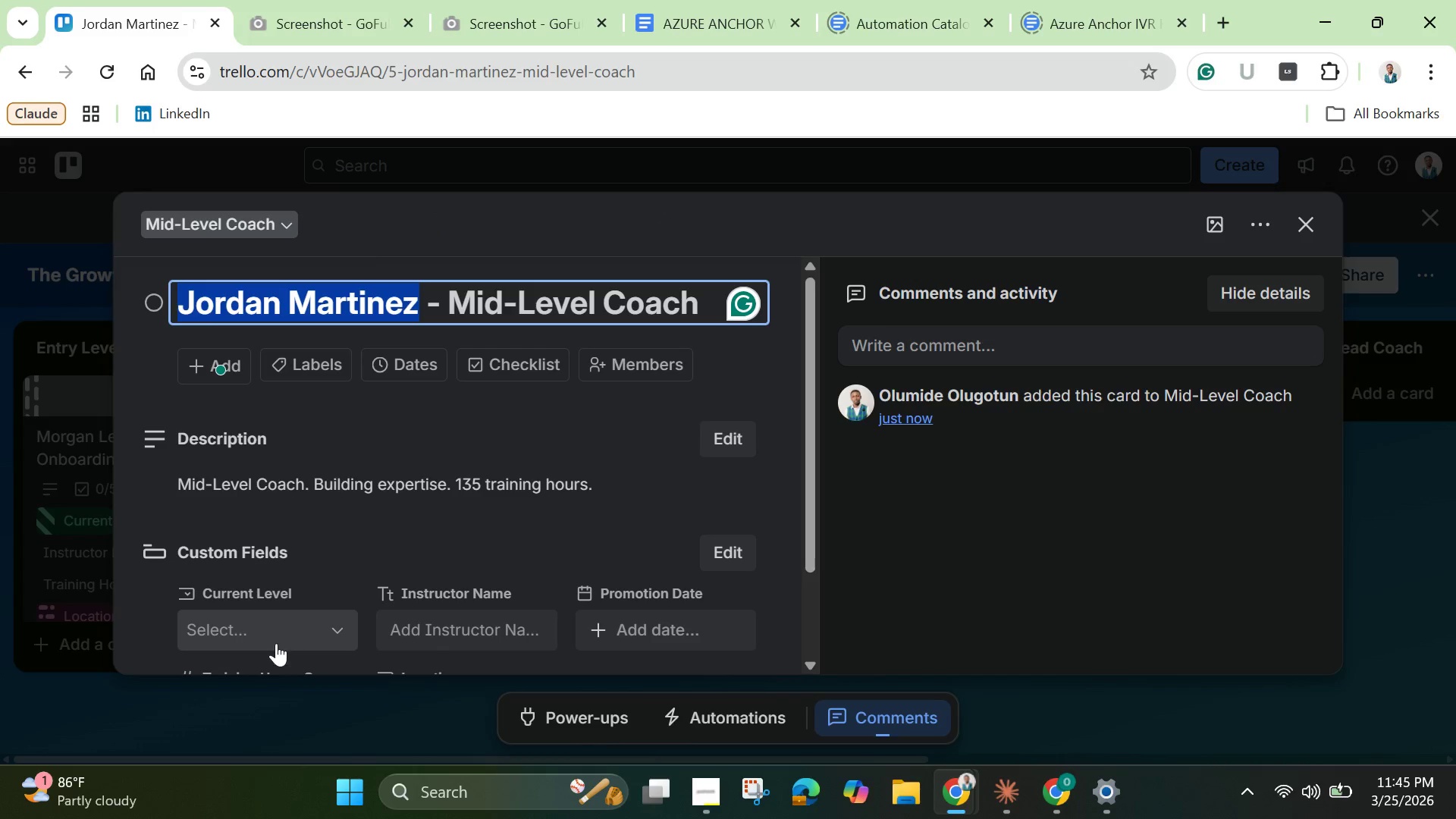 
left_click([276, 643])
 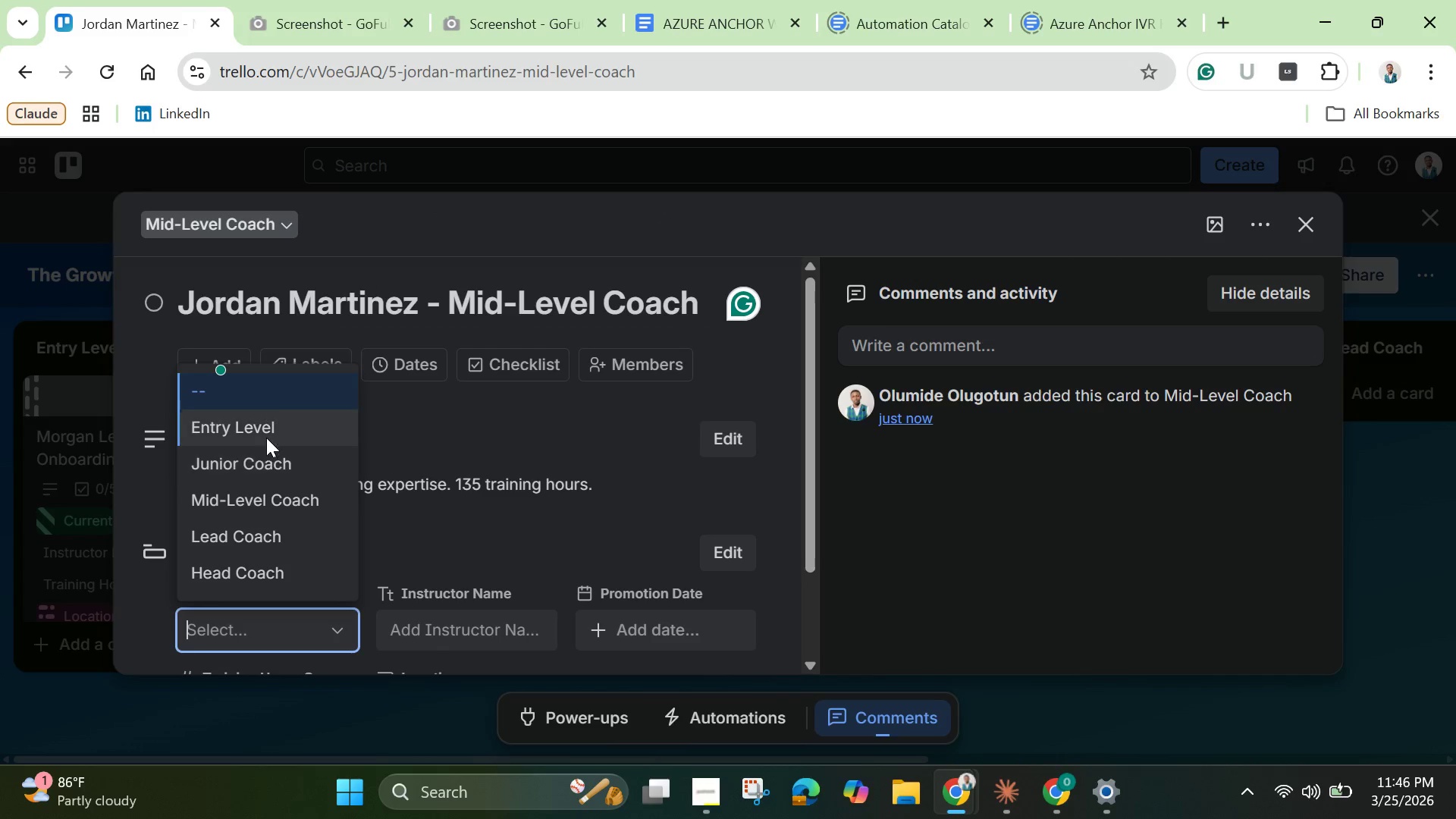 
left_click([261, 500])
 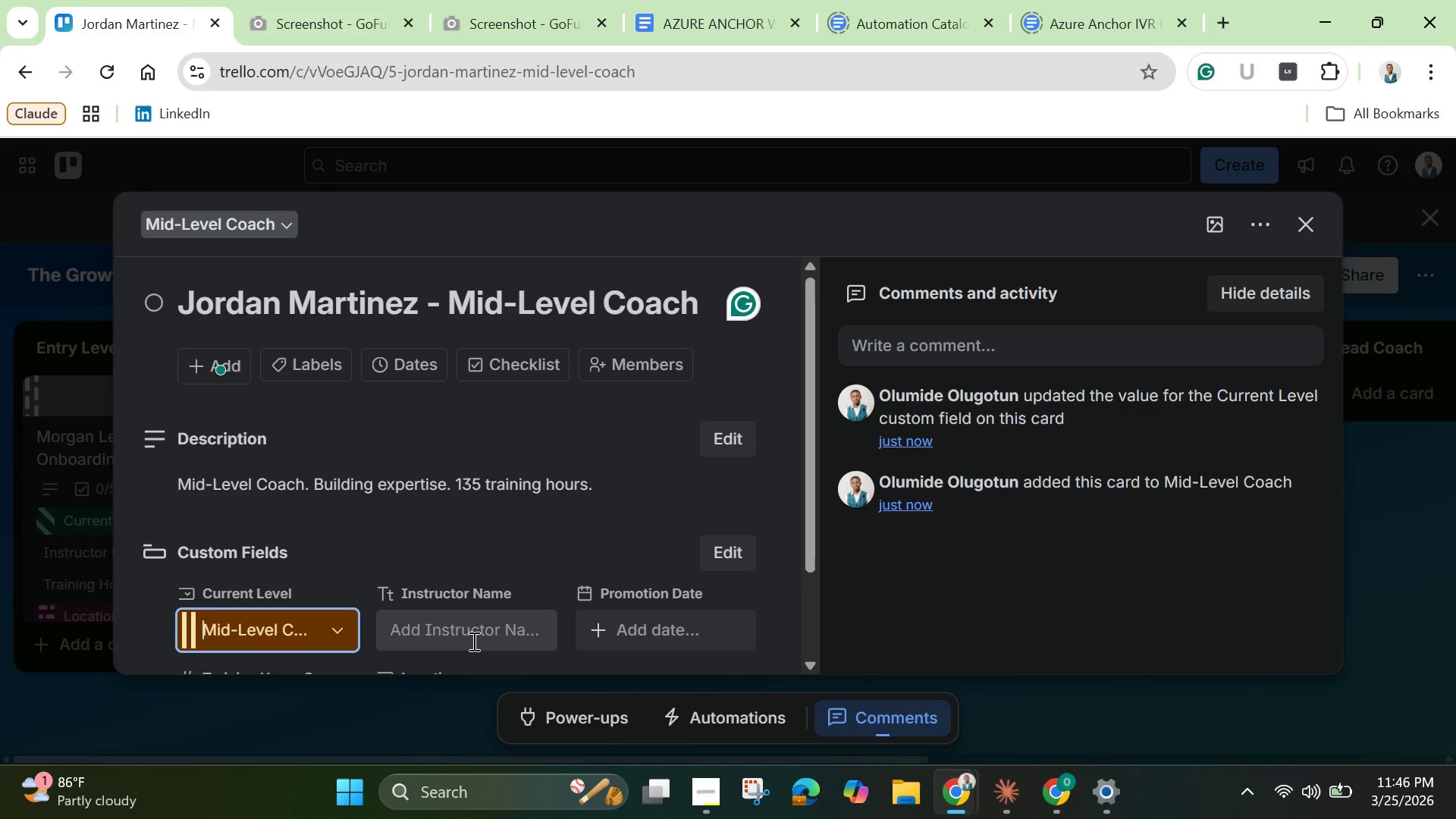 
left_click([472, 641])
 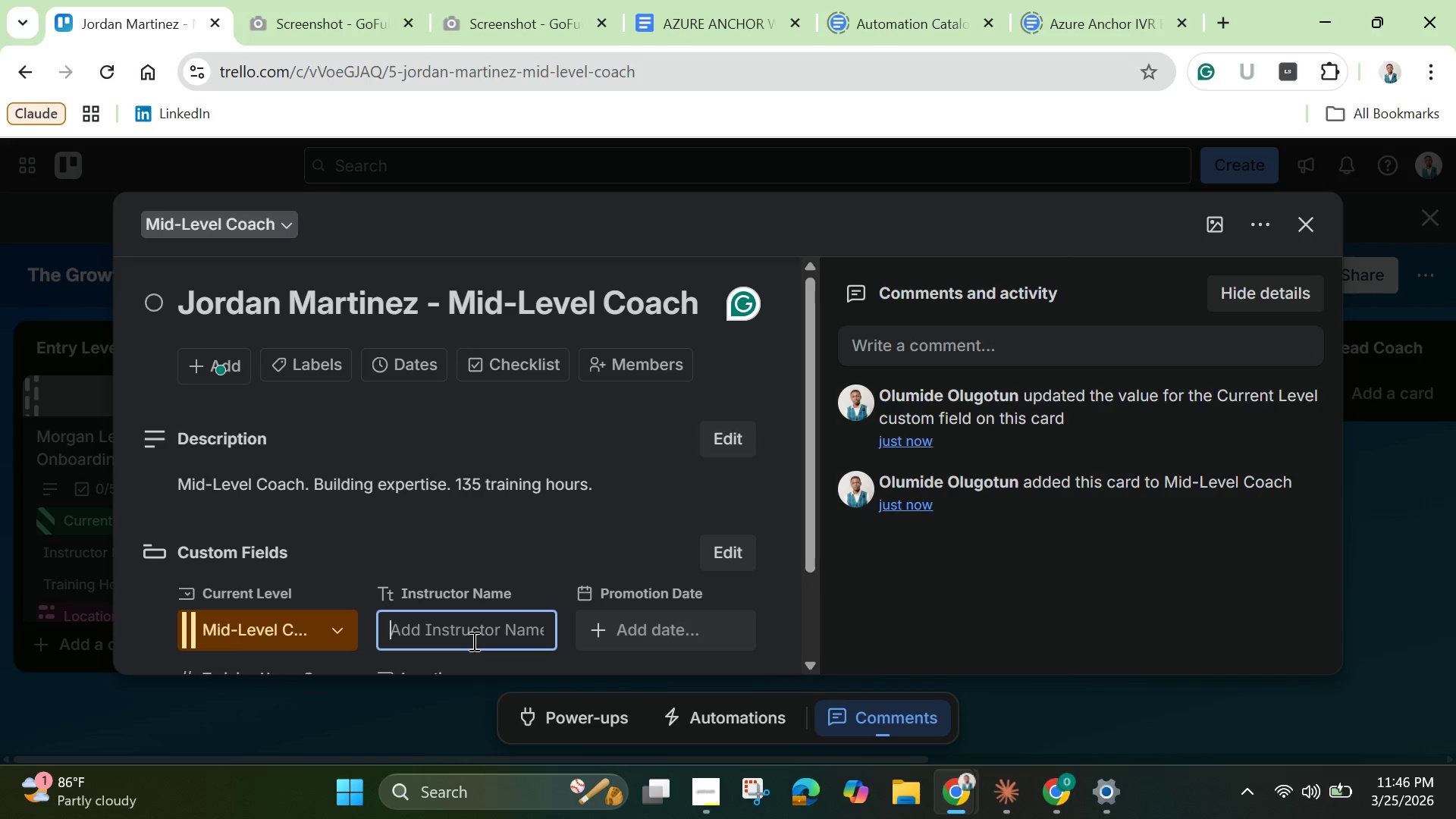 
key(Control+V)
 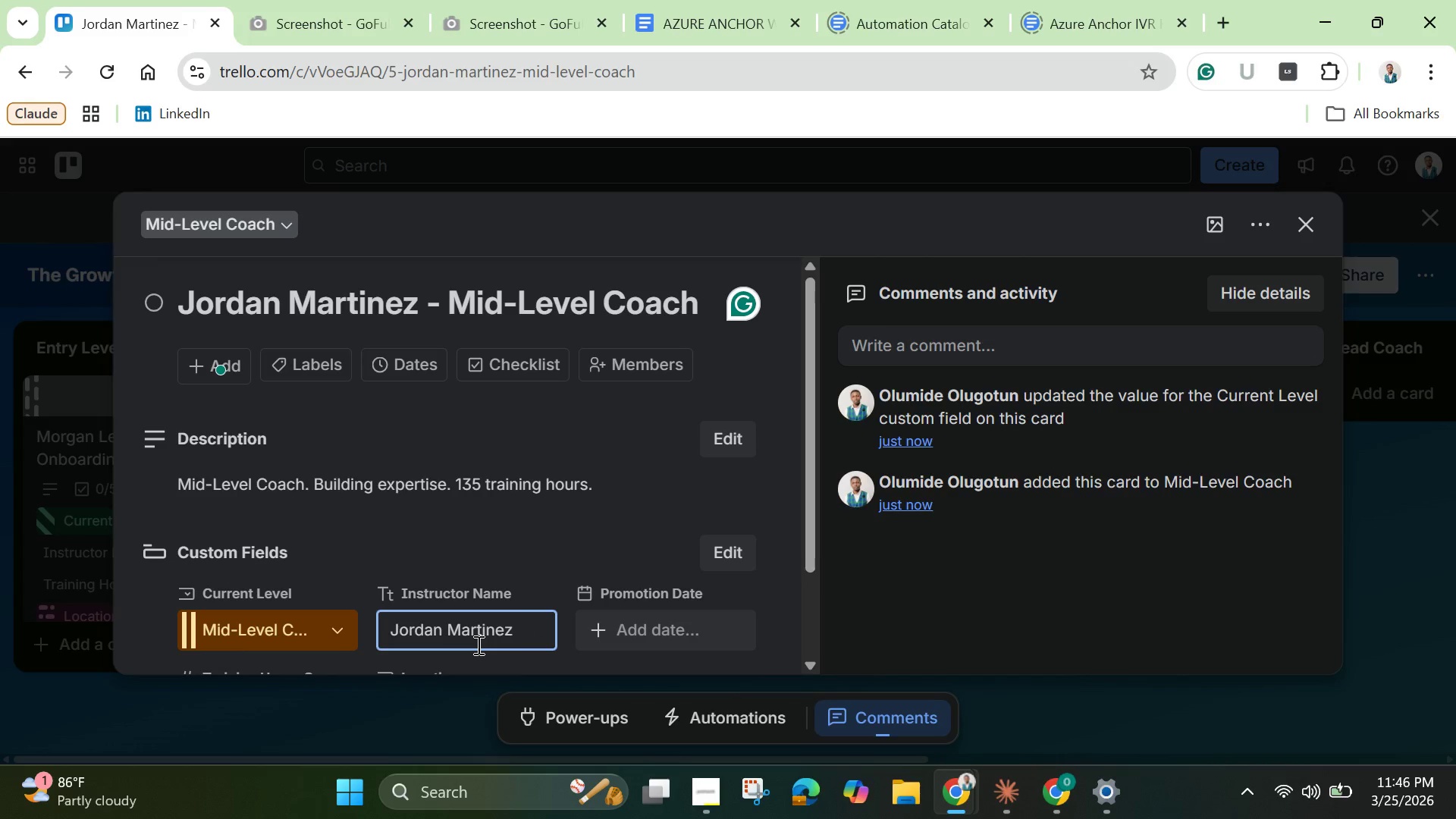 
wait(8.91)
 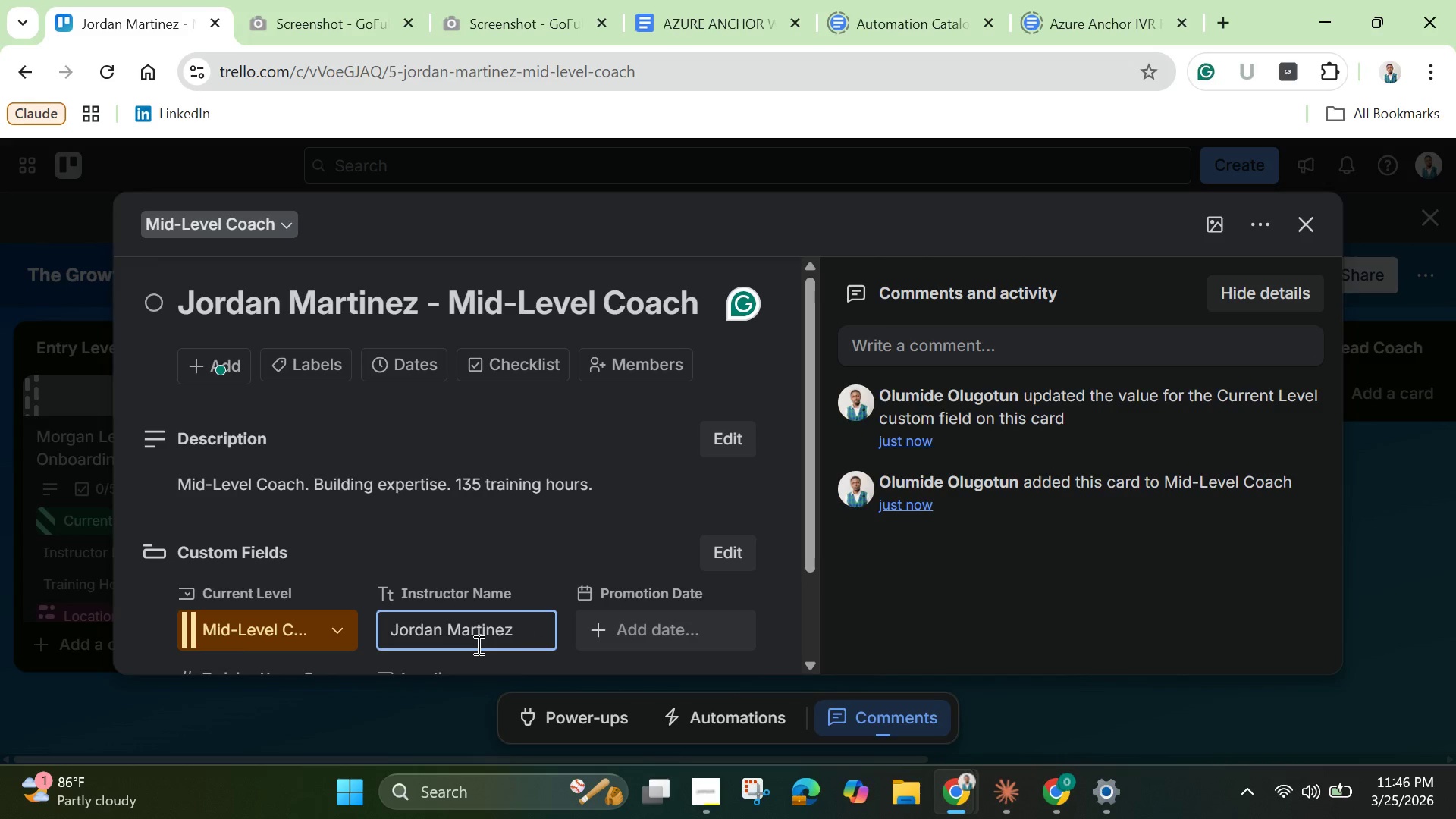 
left_click([695, 632])
 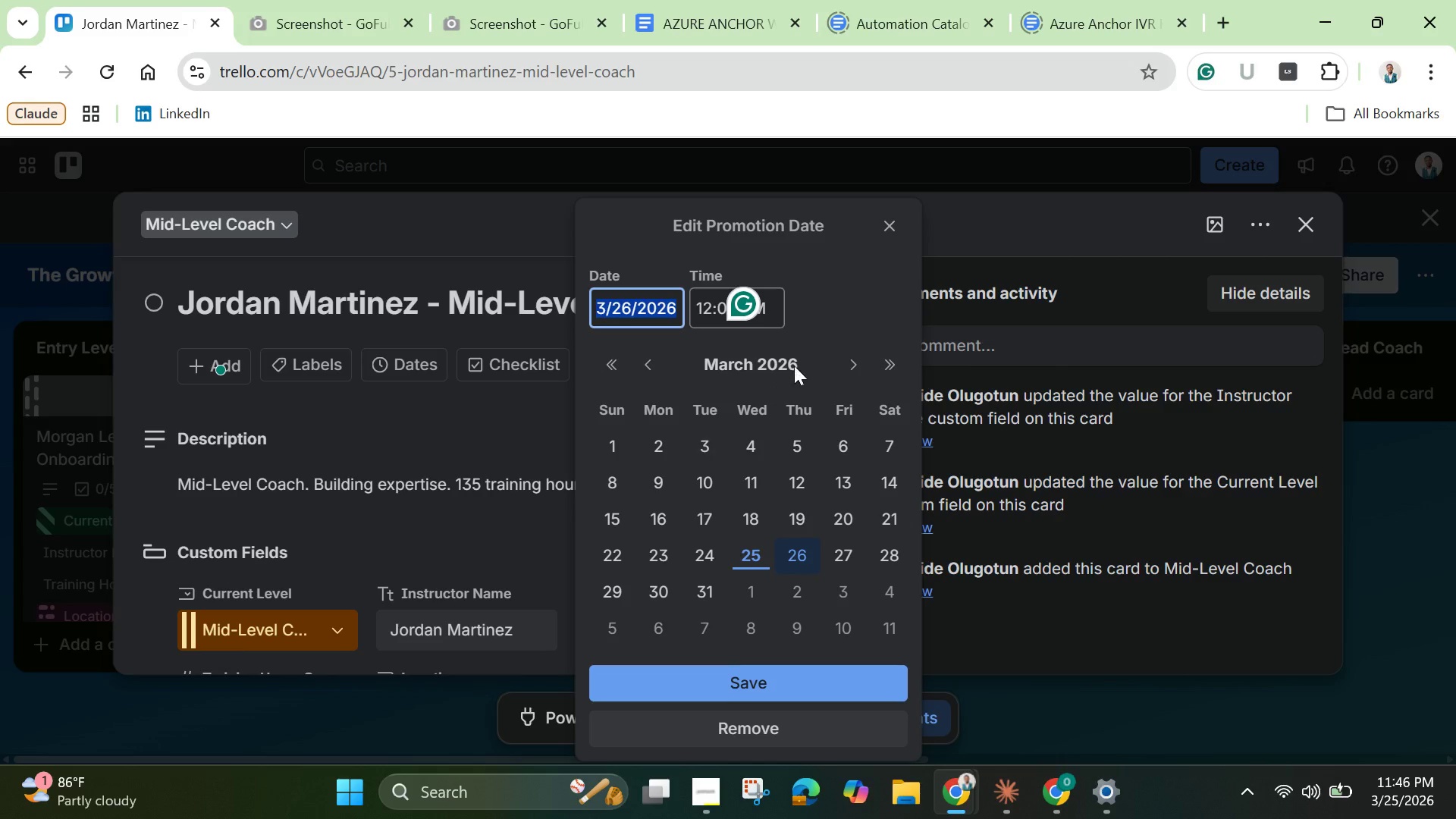 
wait(5.88)
 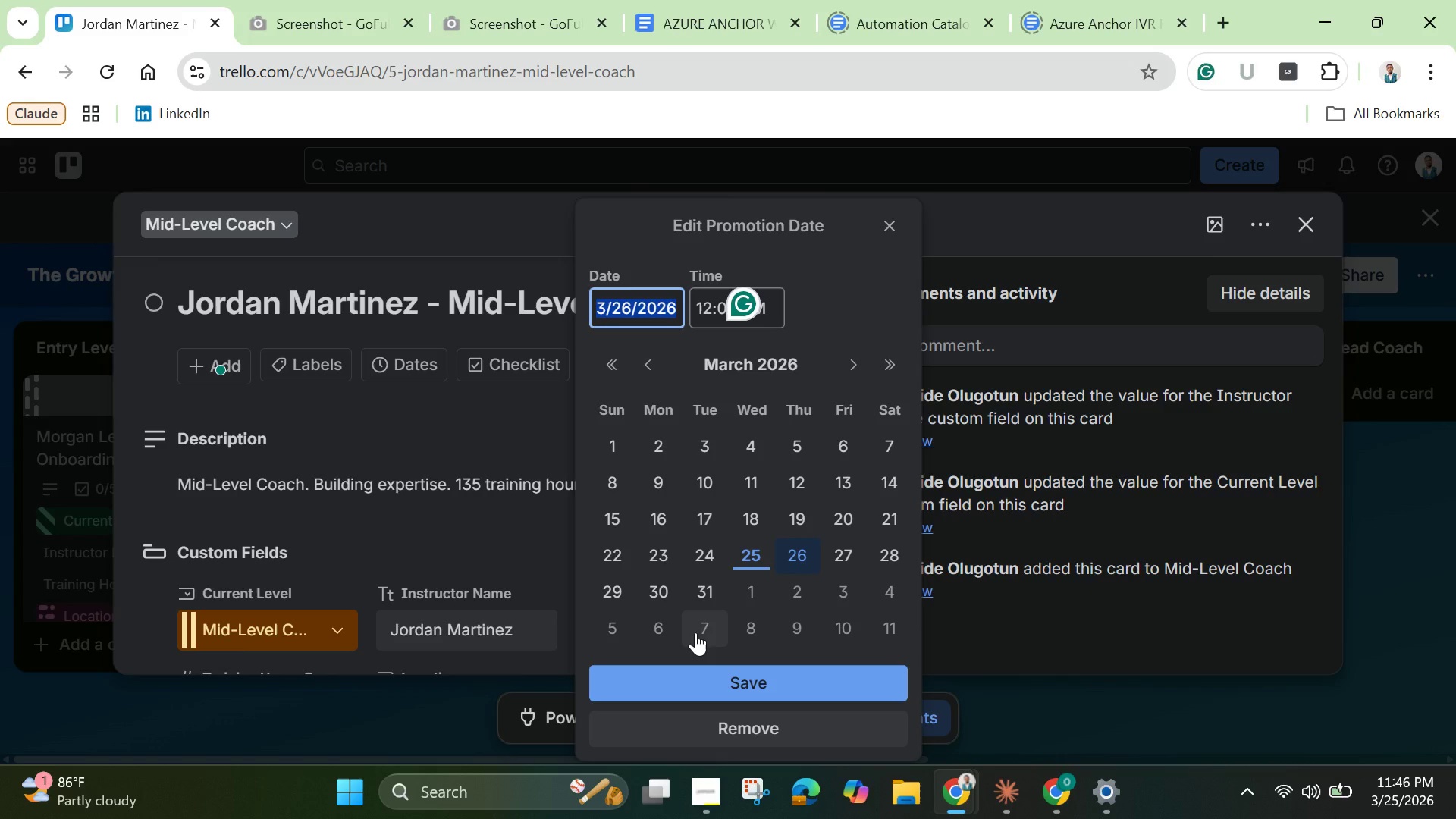 
double_click([647, 363])
 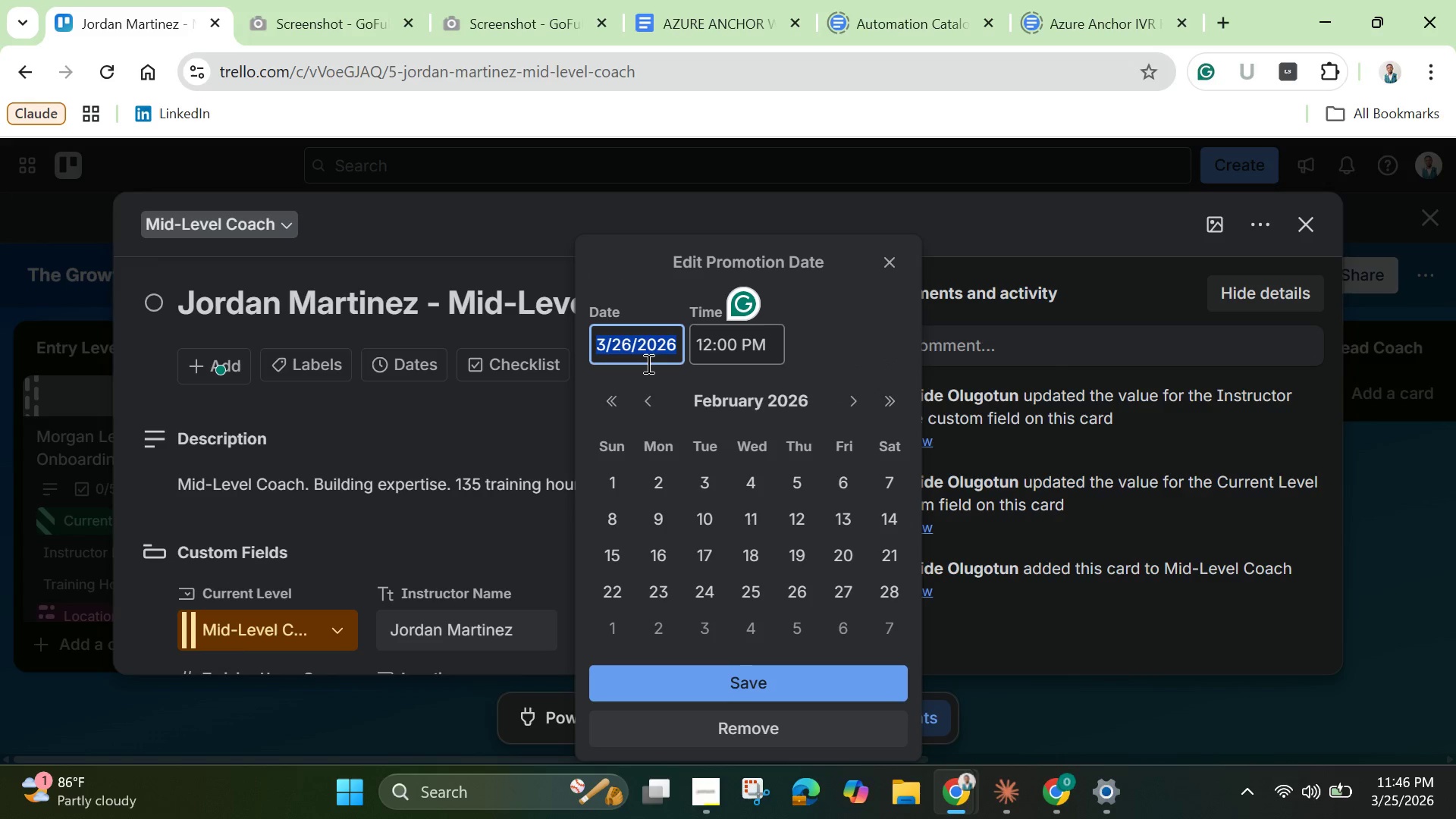 
triple_click([647, 363])
 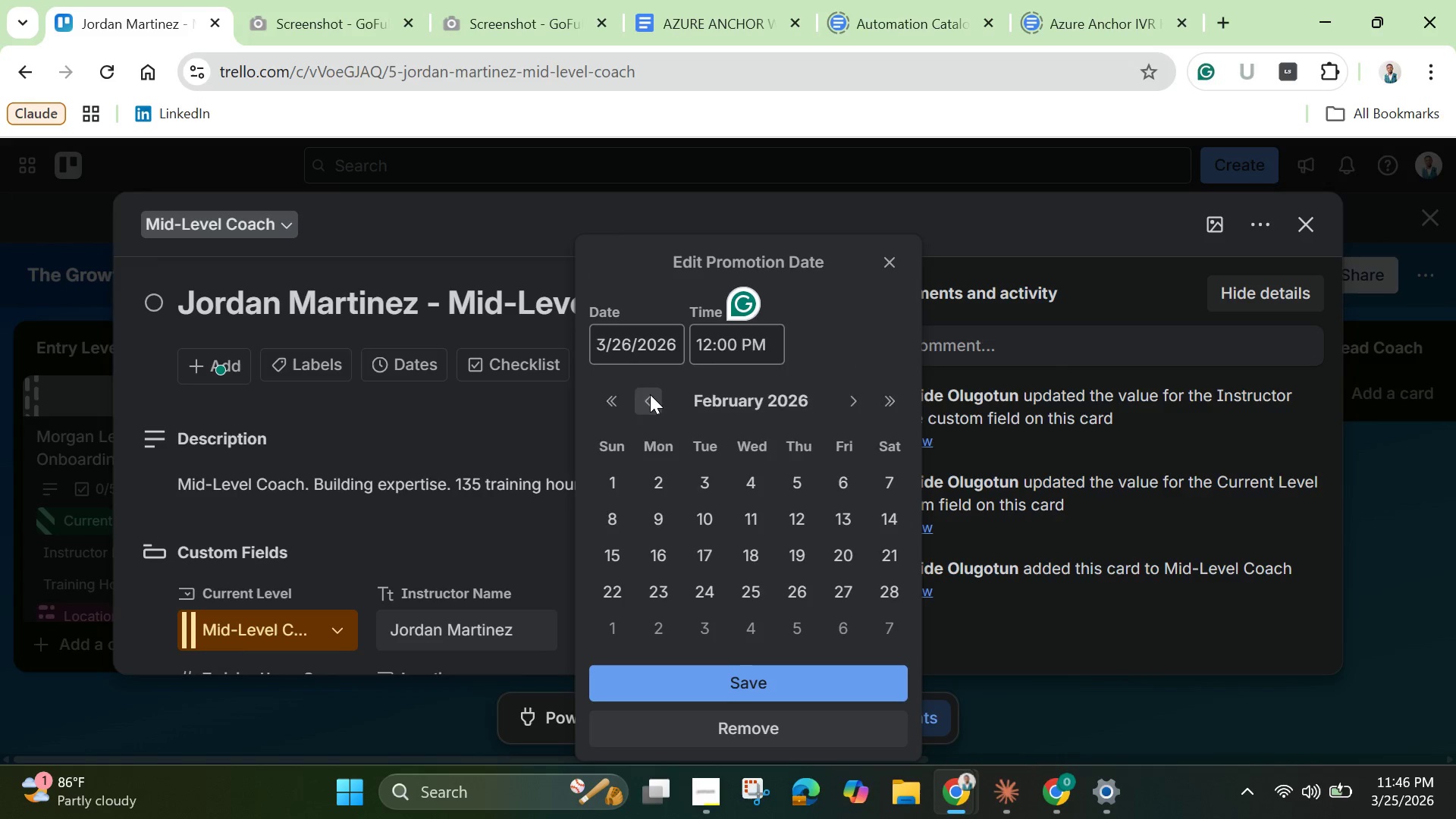 
double_click([650, 394])
 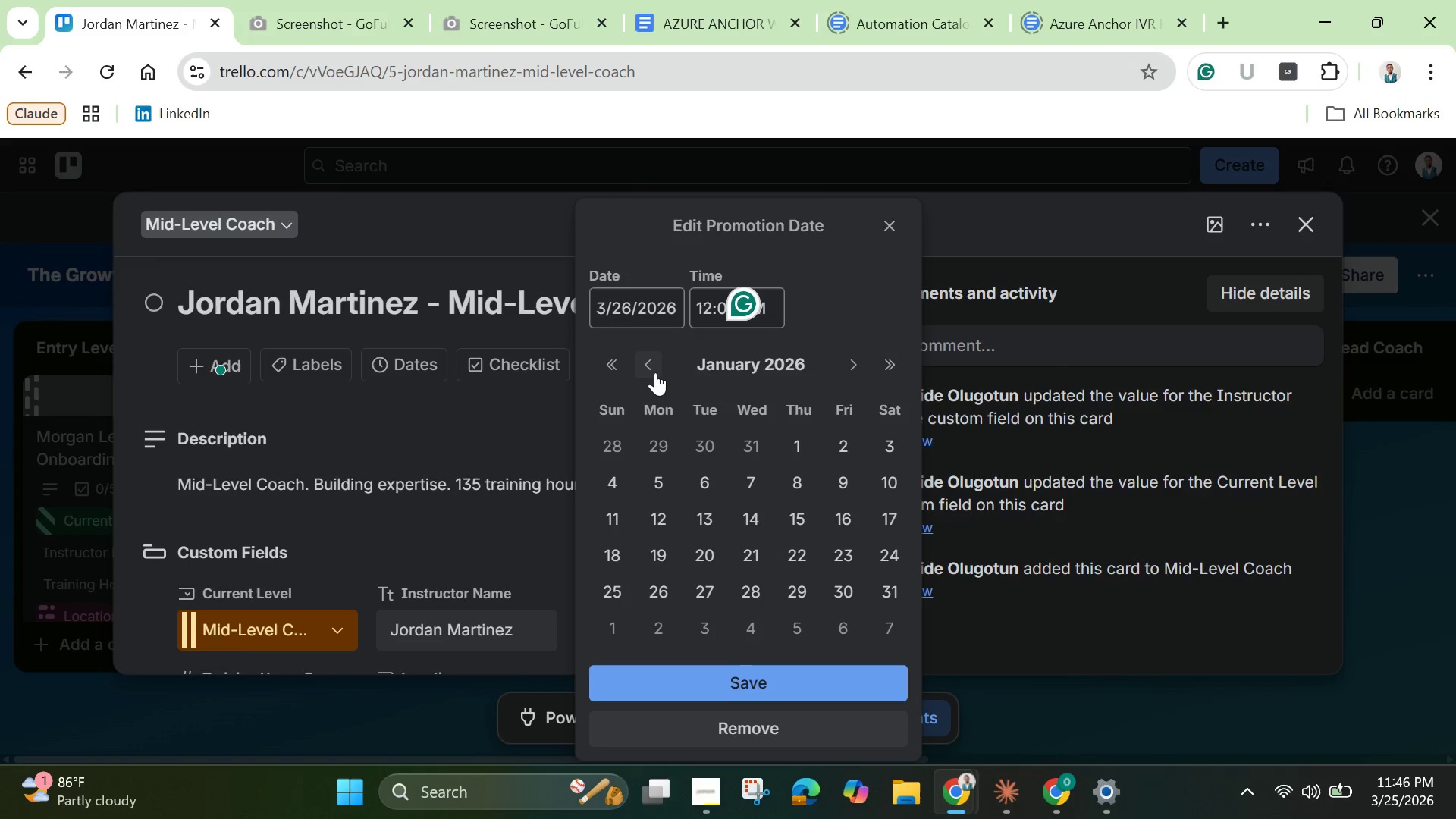 
left_click([655, 372])
 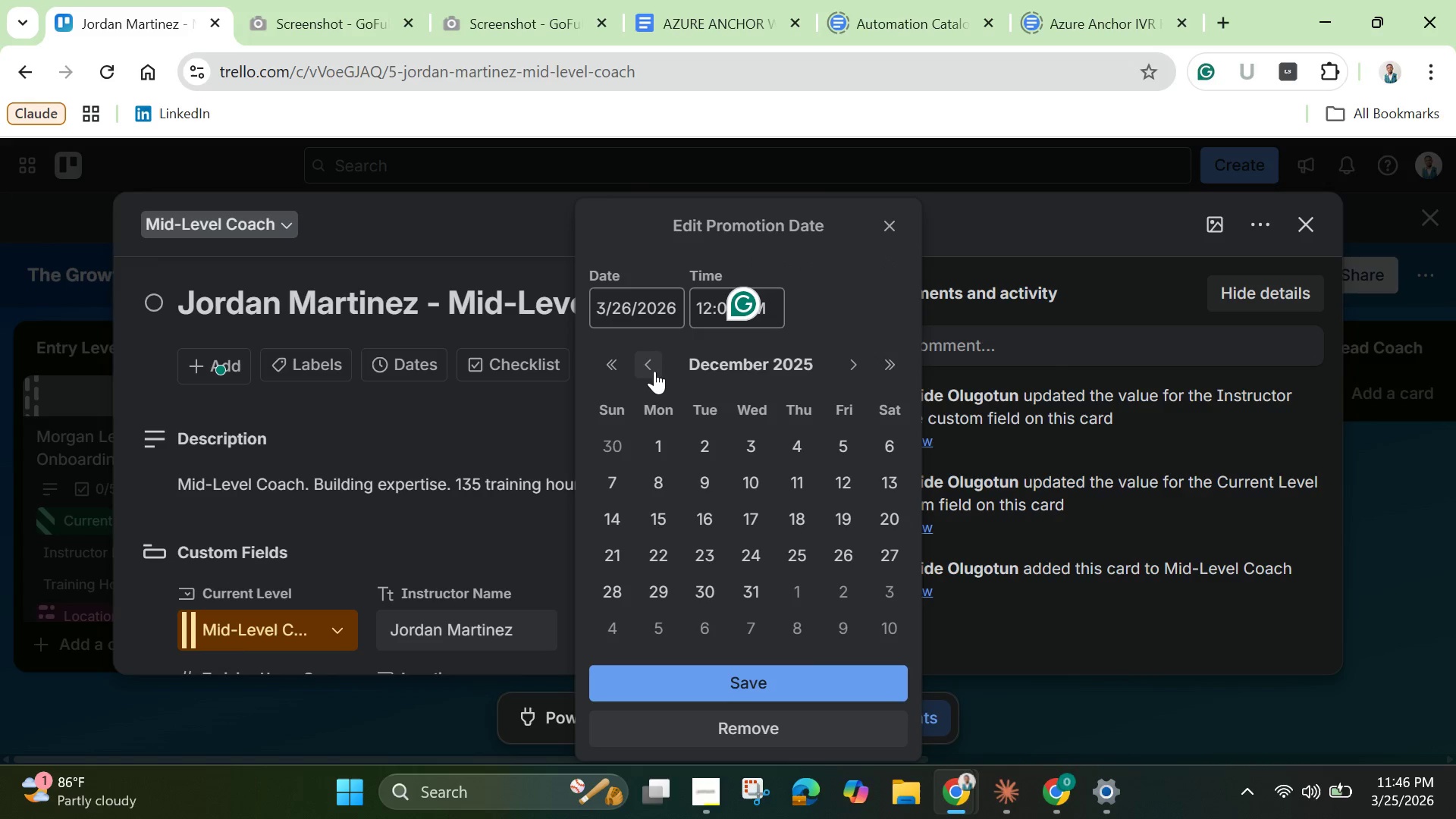 
left_click([654, 371])
 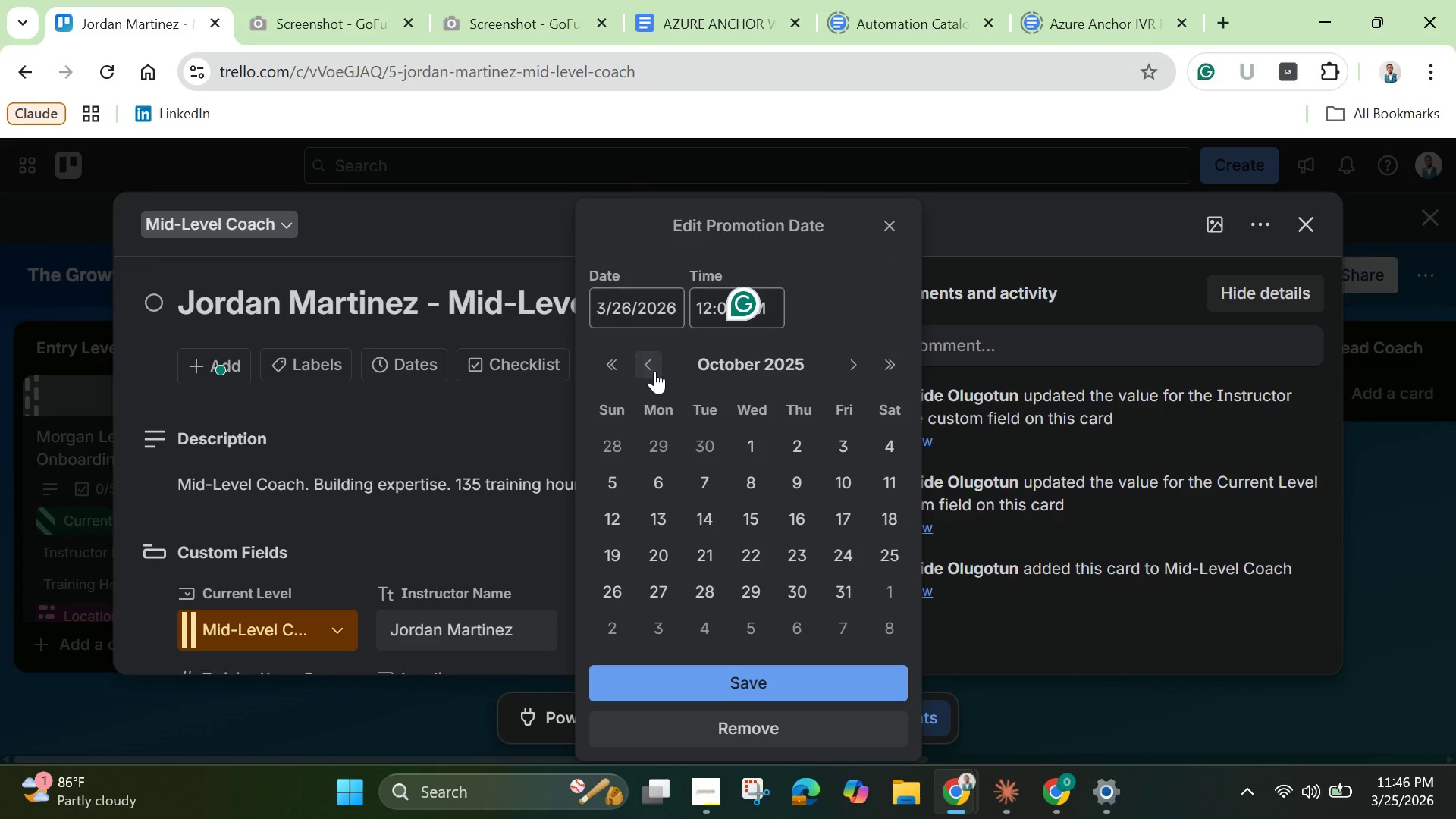 
double_click([654, 371])
 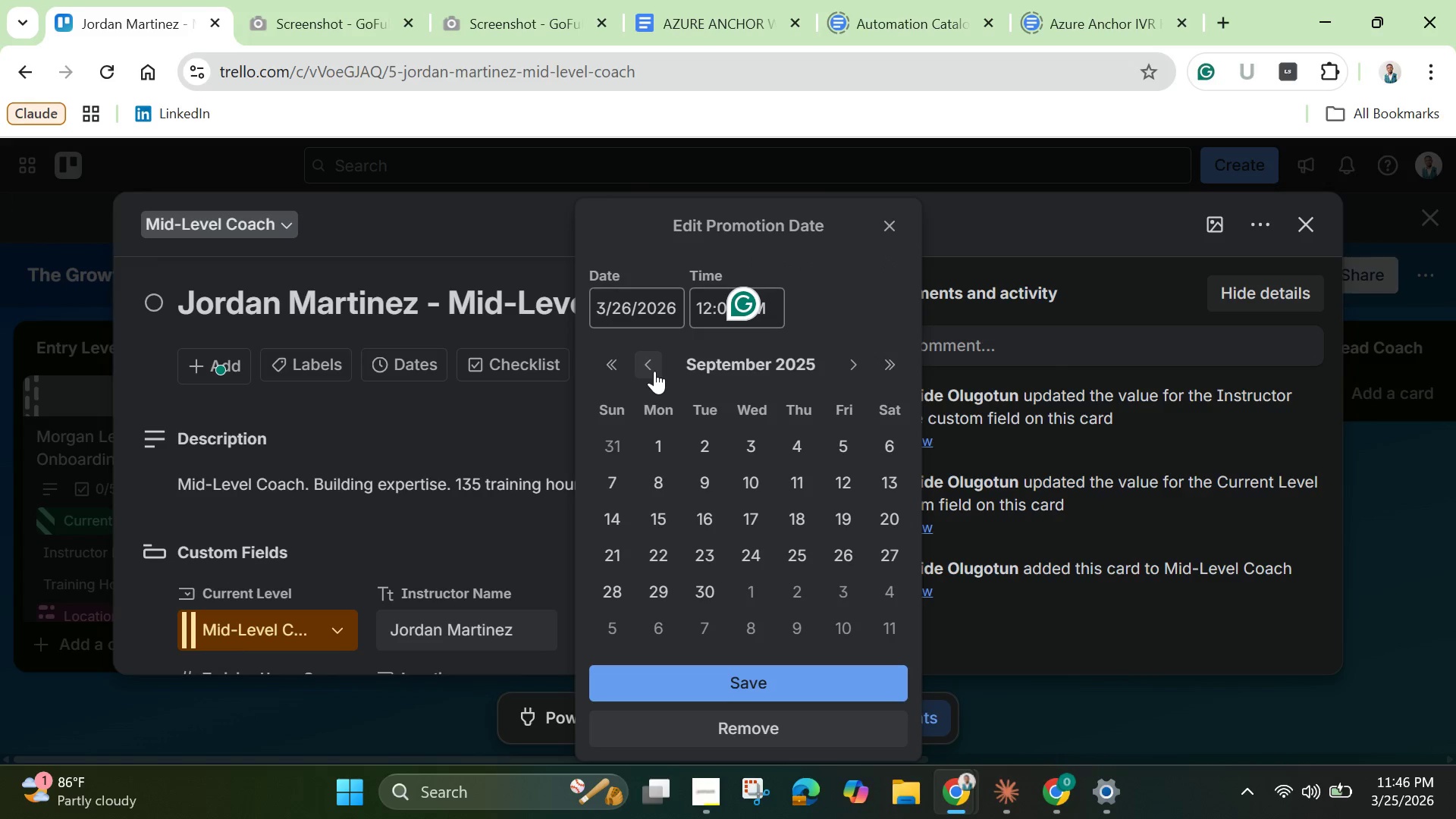 
left_click([654, 371])
 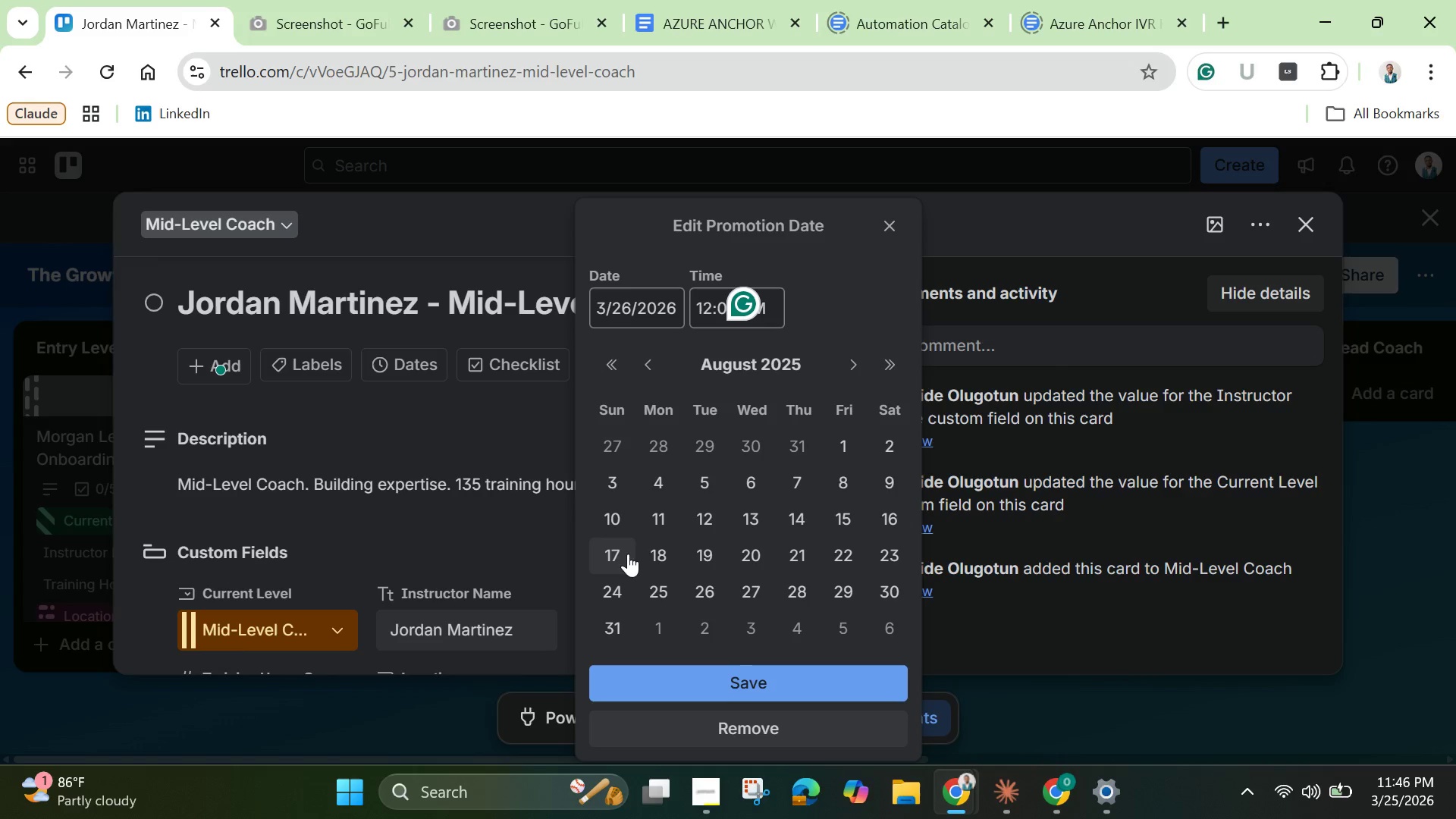 
wait(6.53)
 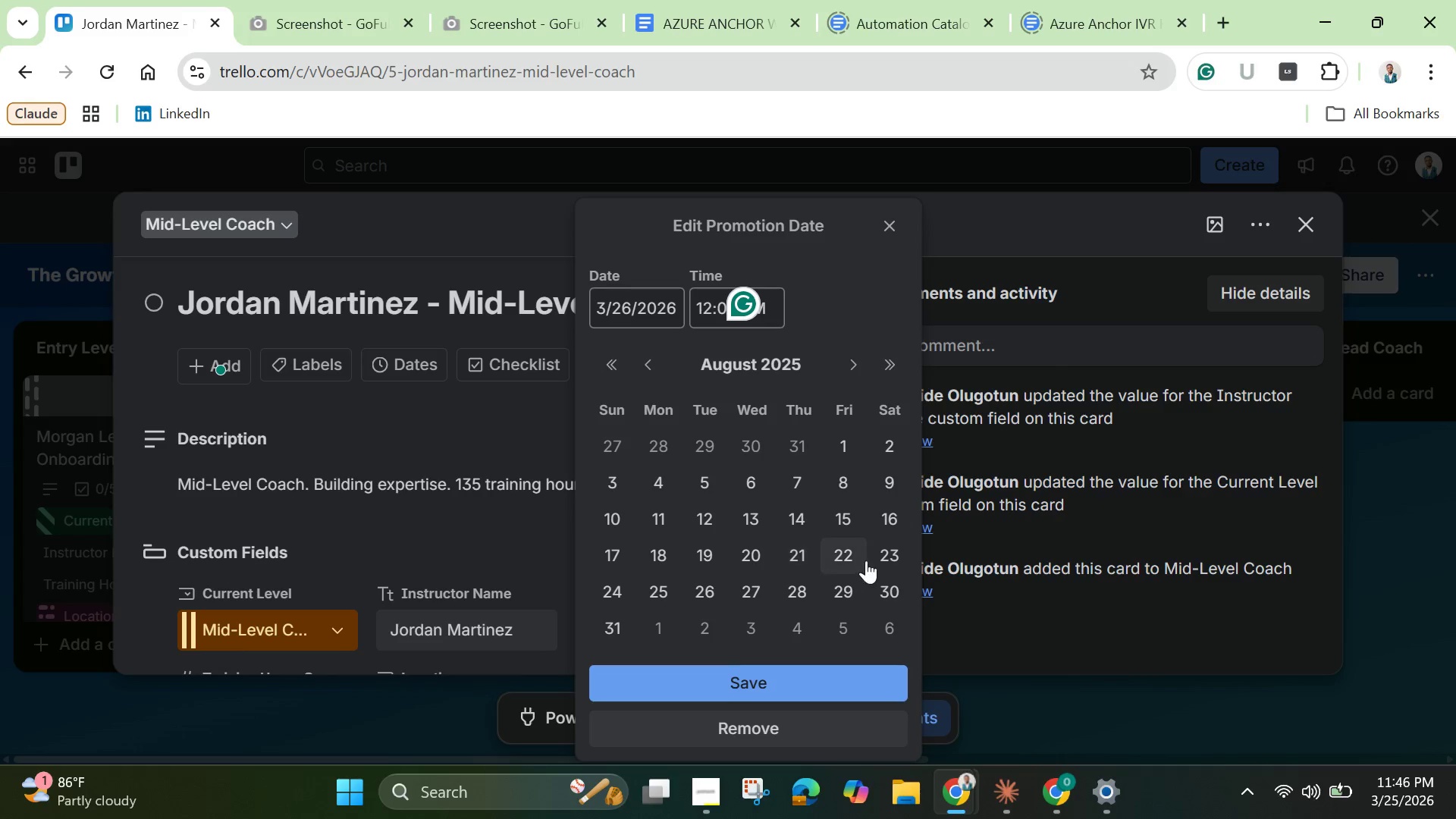 
left_click([766, 555])
 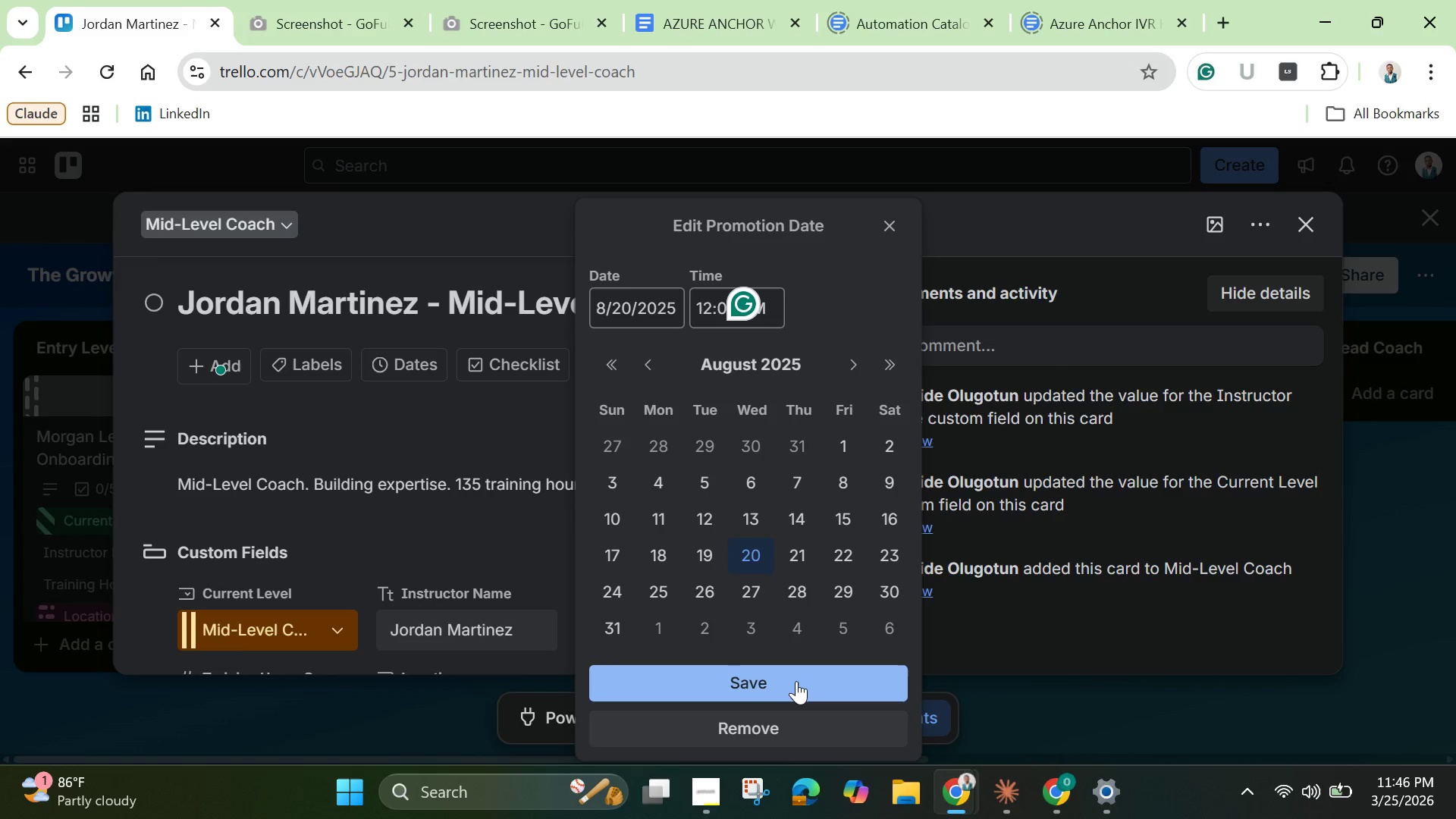 
left_click([796, 681])
 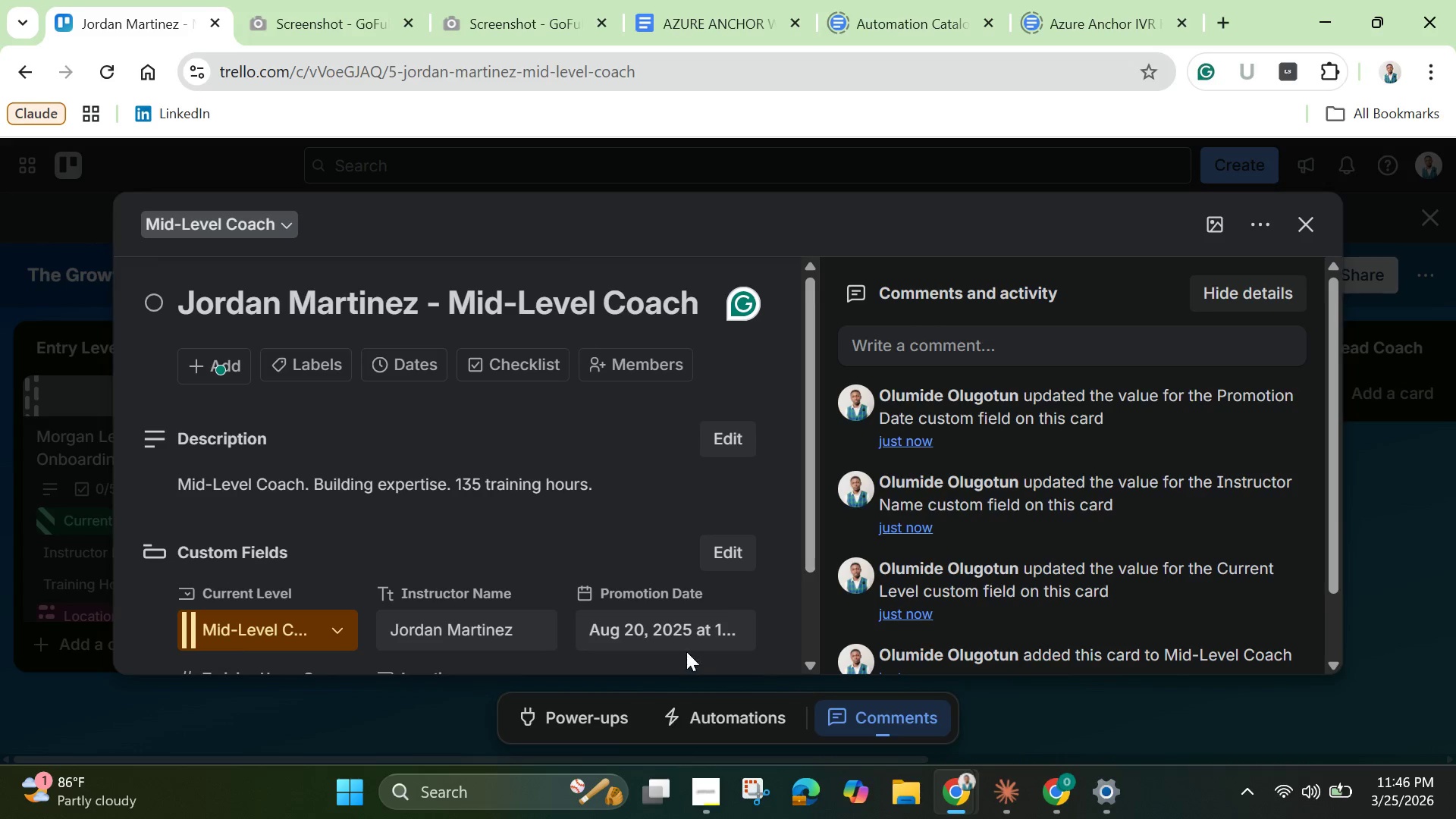 
scroll: coordinate [687, 642], scroll_direction: down, amount: 4.0
 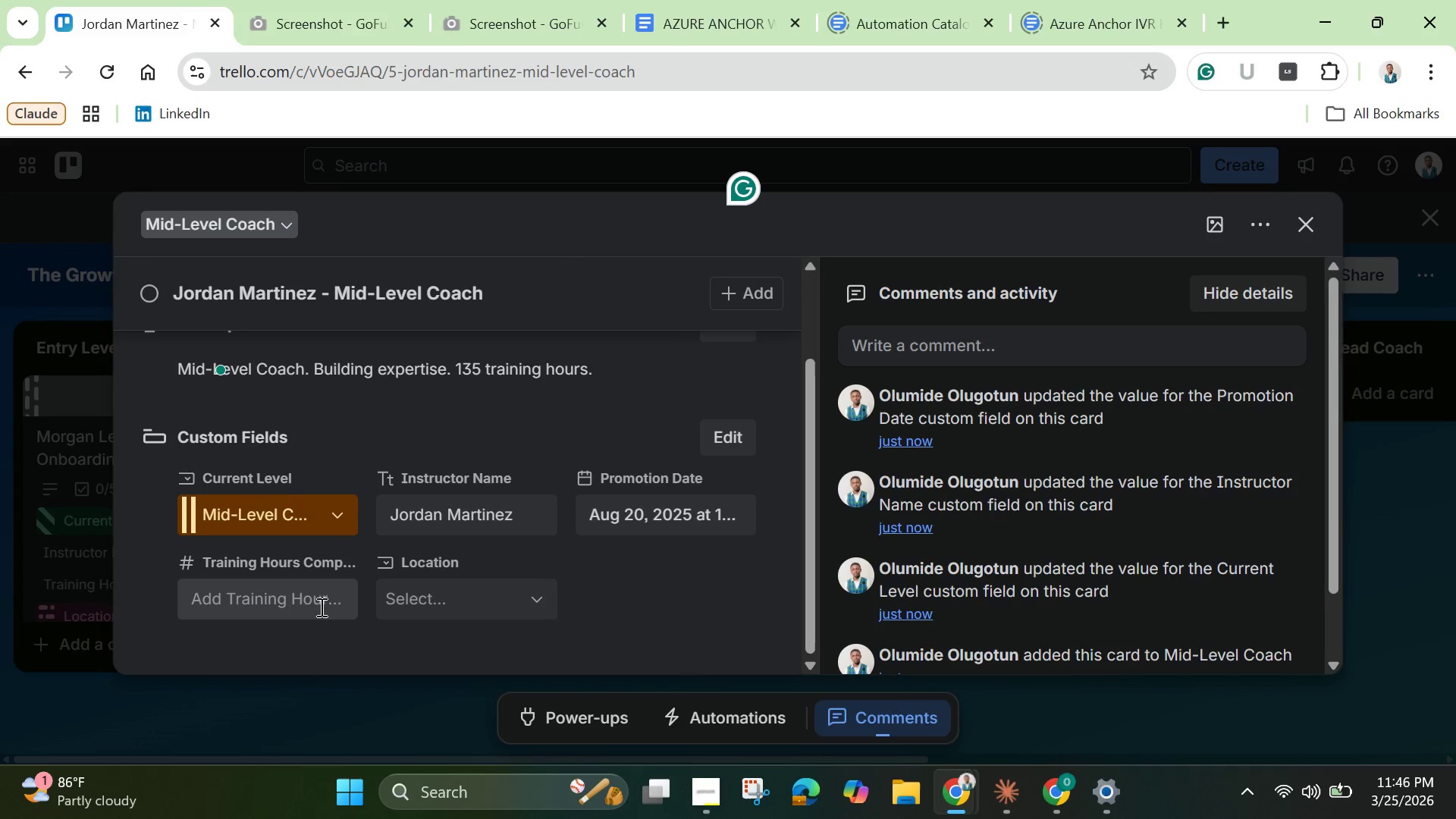 
left_click([309, 603])
 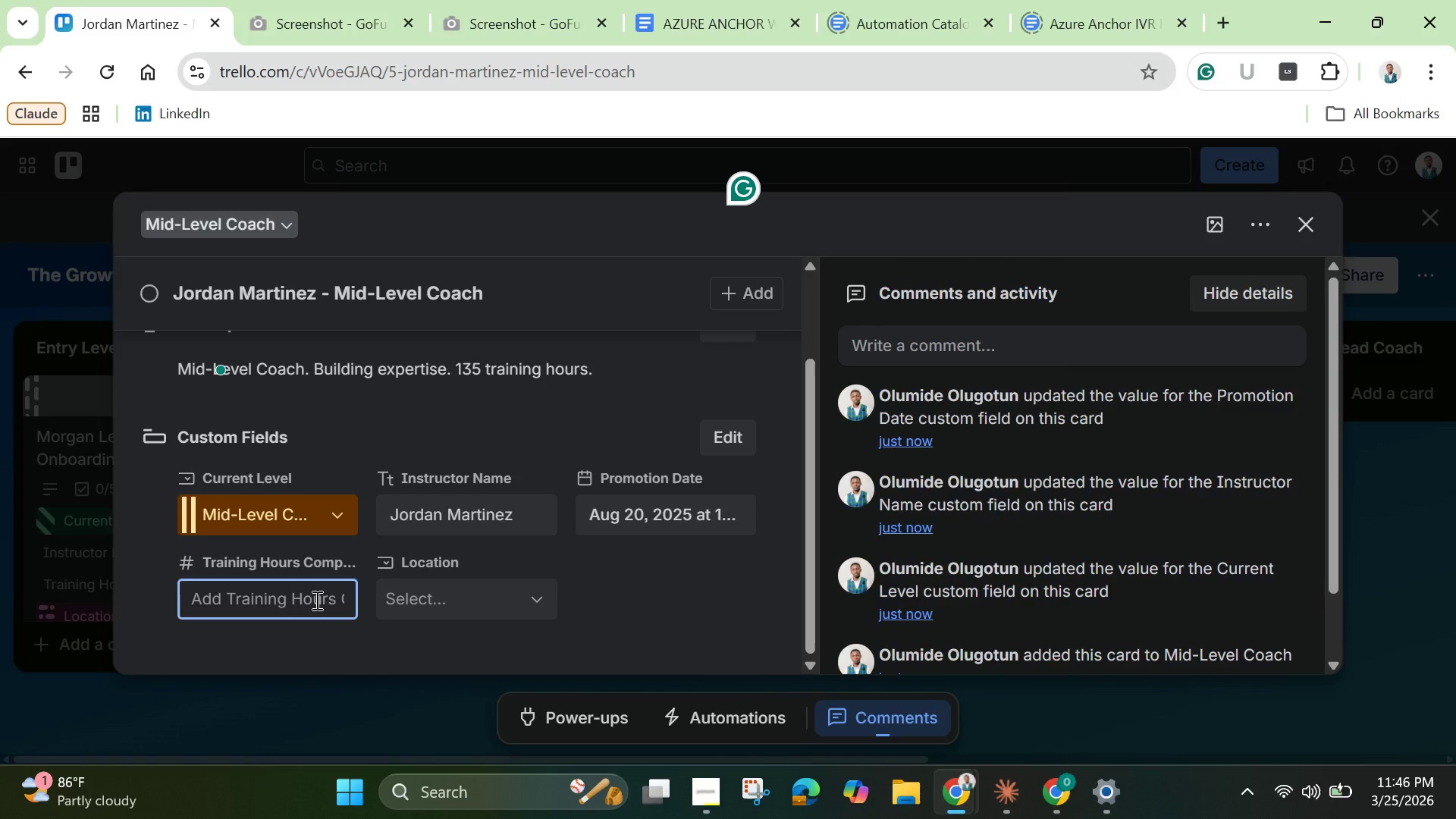 
type(135)
 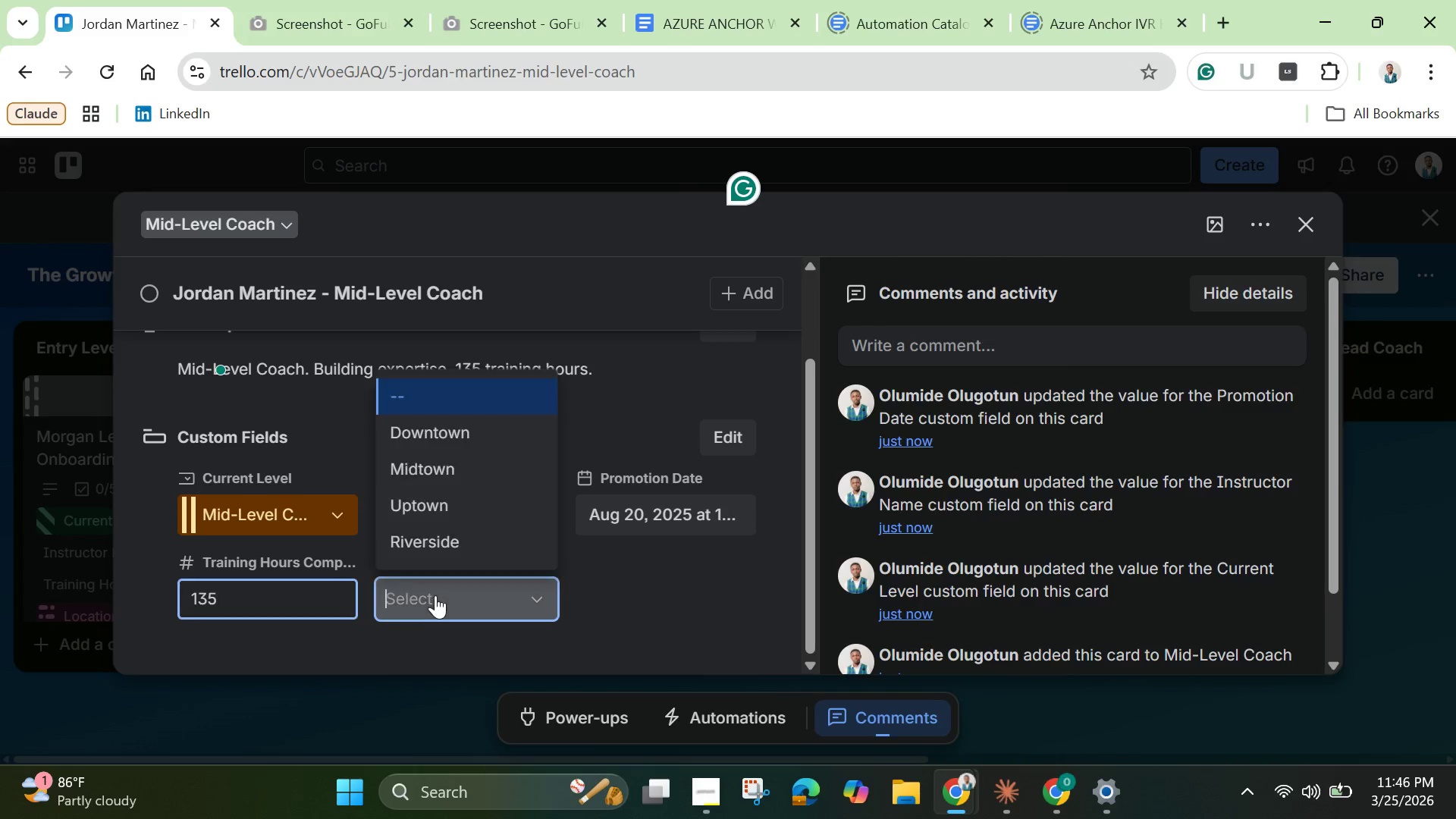 
left_click([447, 473])
 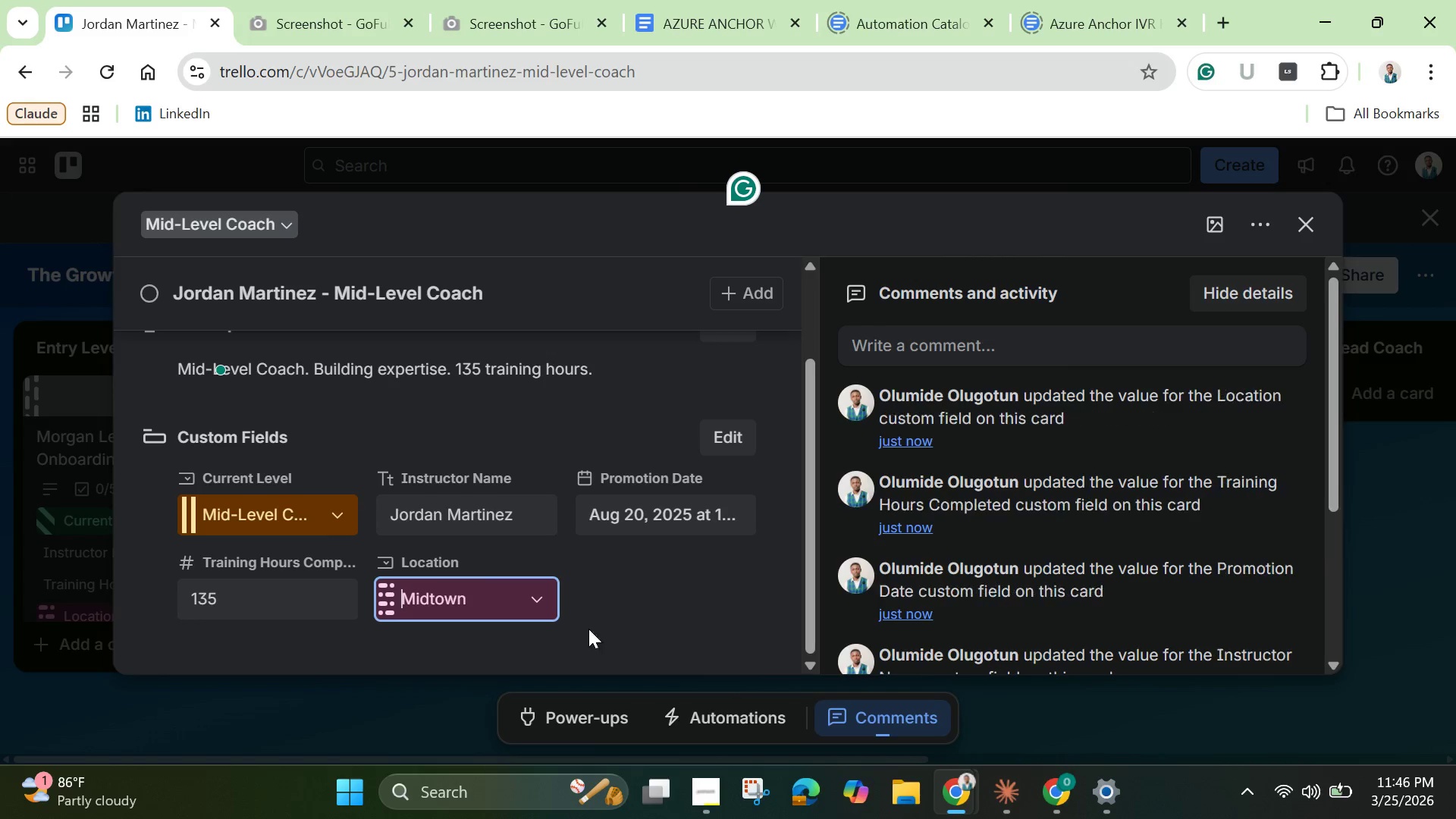 
scroll: coordinate [605, 605], scroll_direction: down, amount: 1.0
 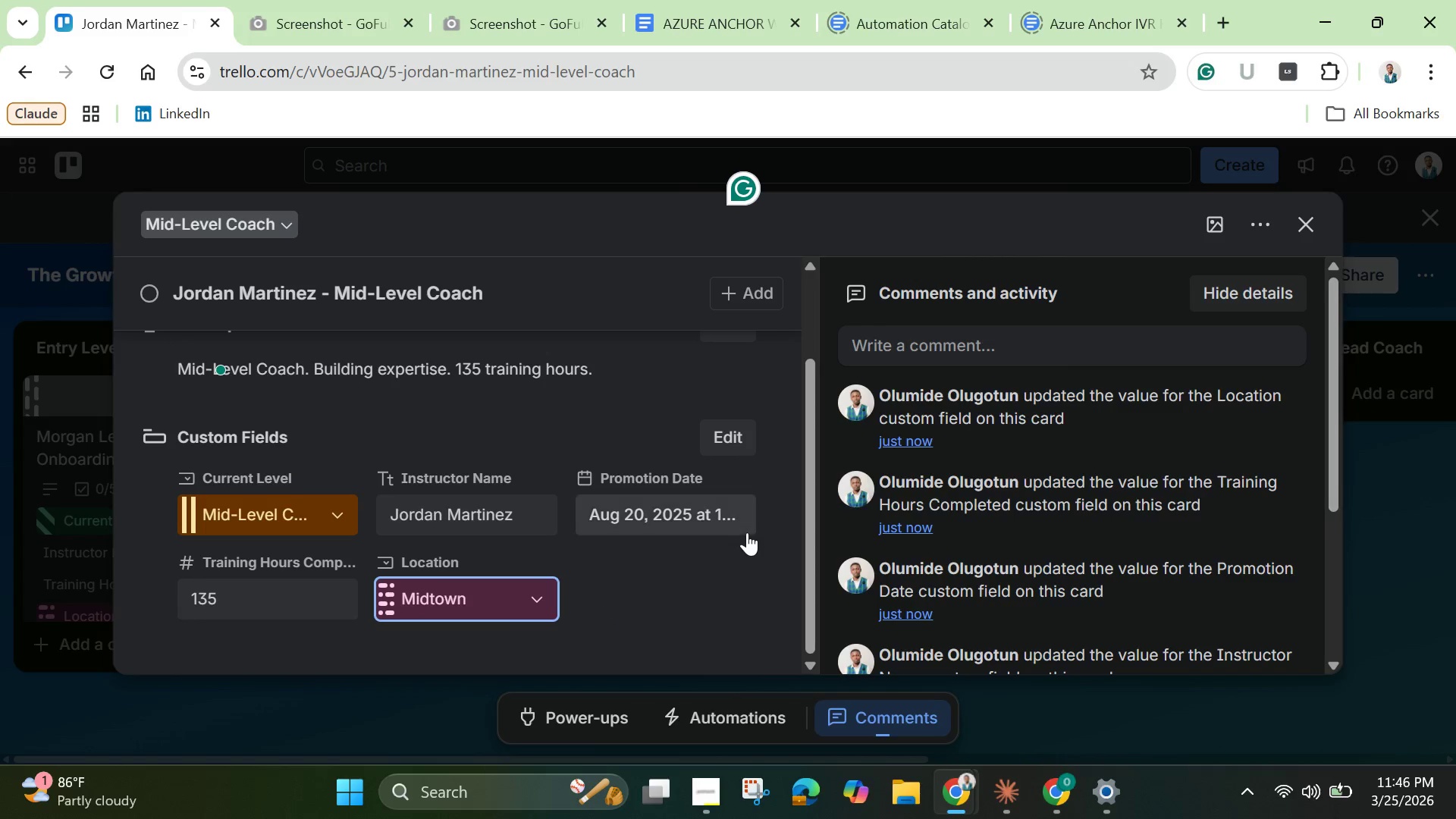 
scroll: coordinate [724, 529], scroll_direction: up, amount: 3.0
 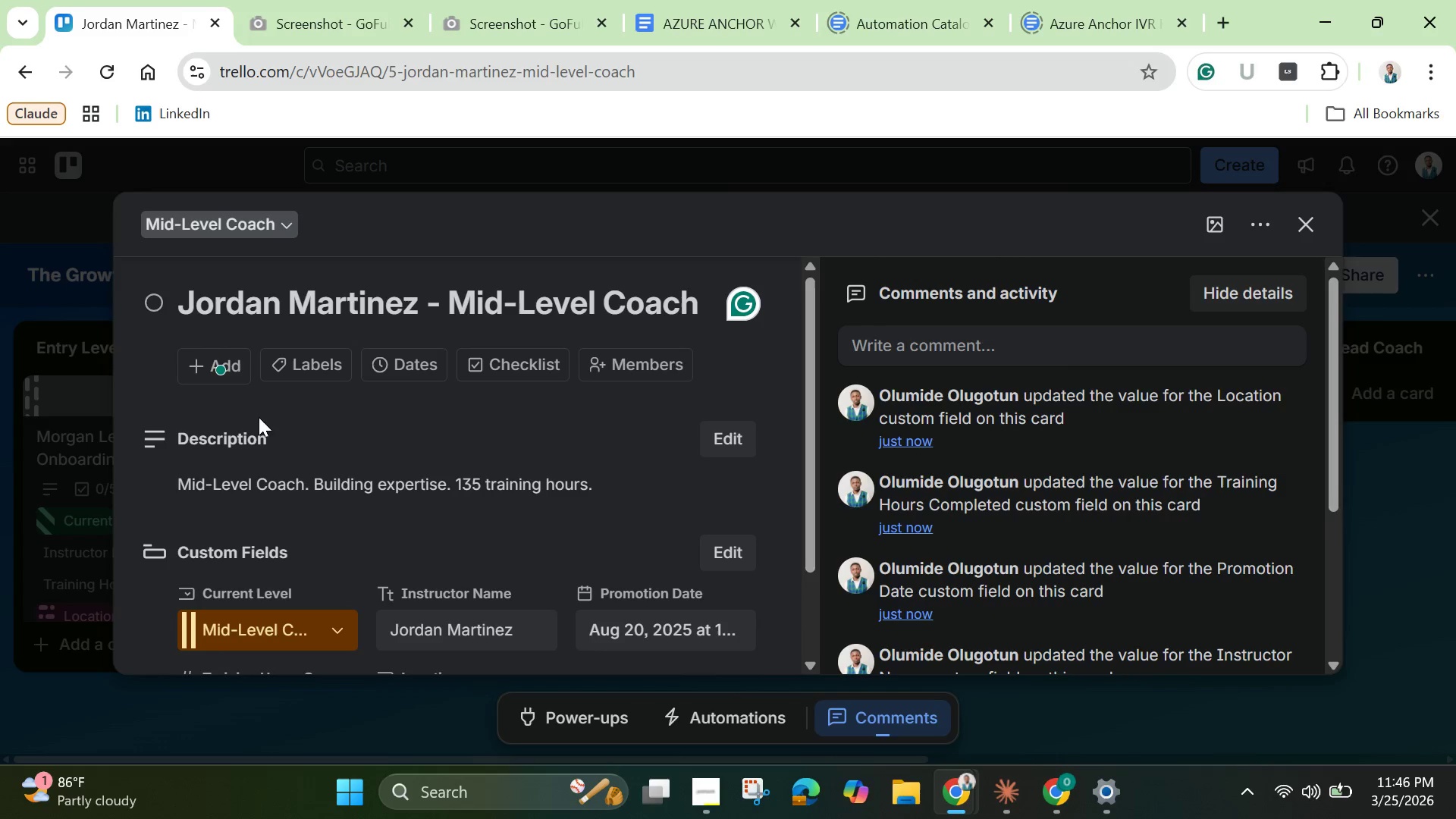 
mouse_move([320, 362])
 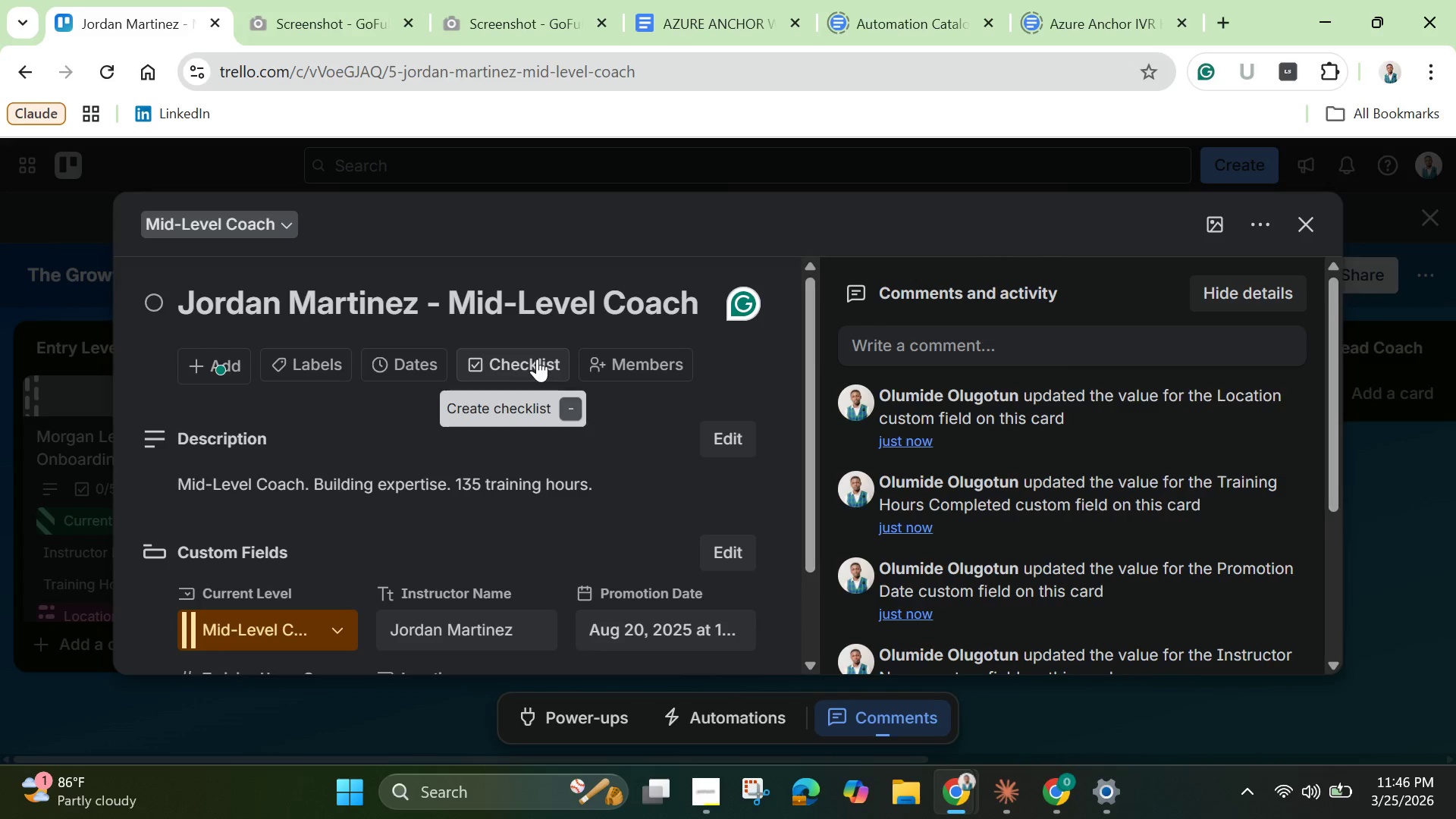 
left_click([537, 359])
 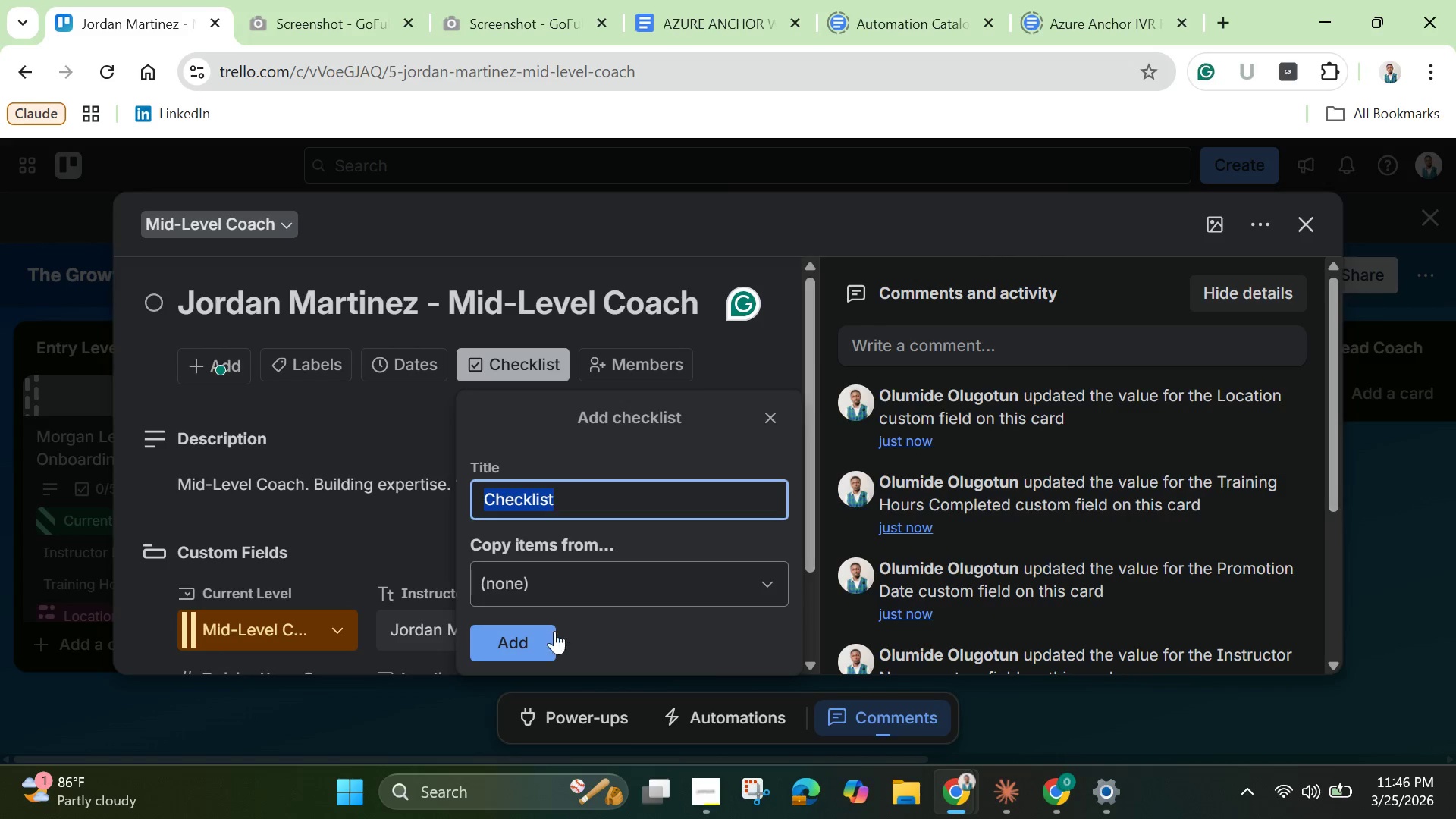 
left_click([582, 494])
 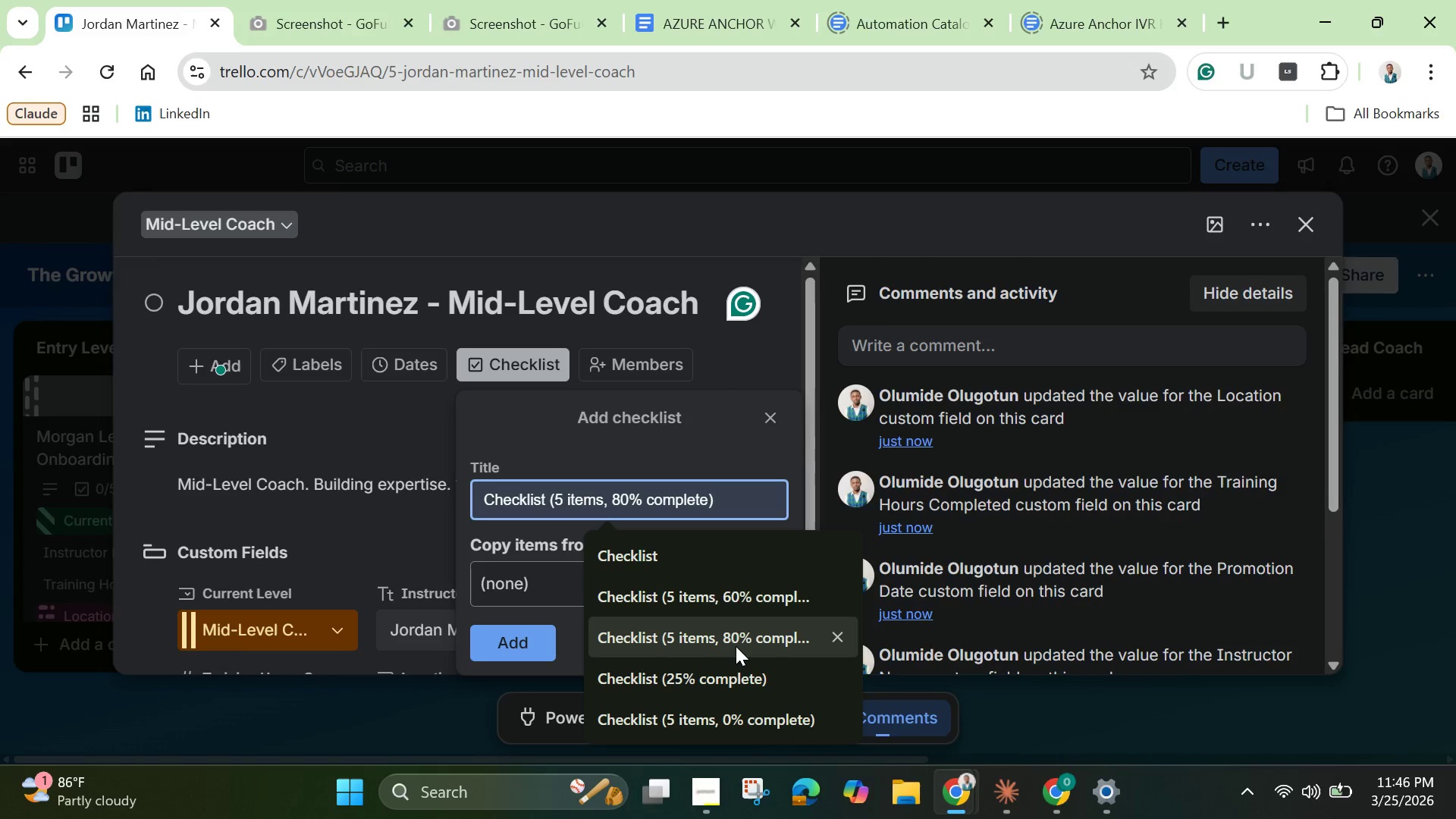 
left_click([736, 646])
 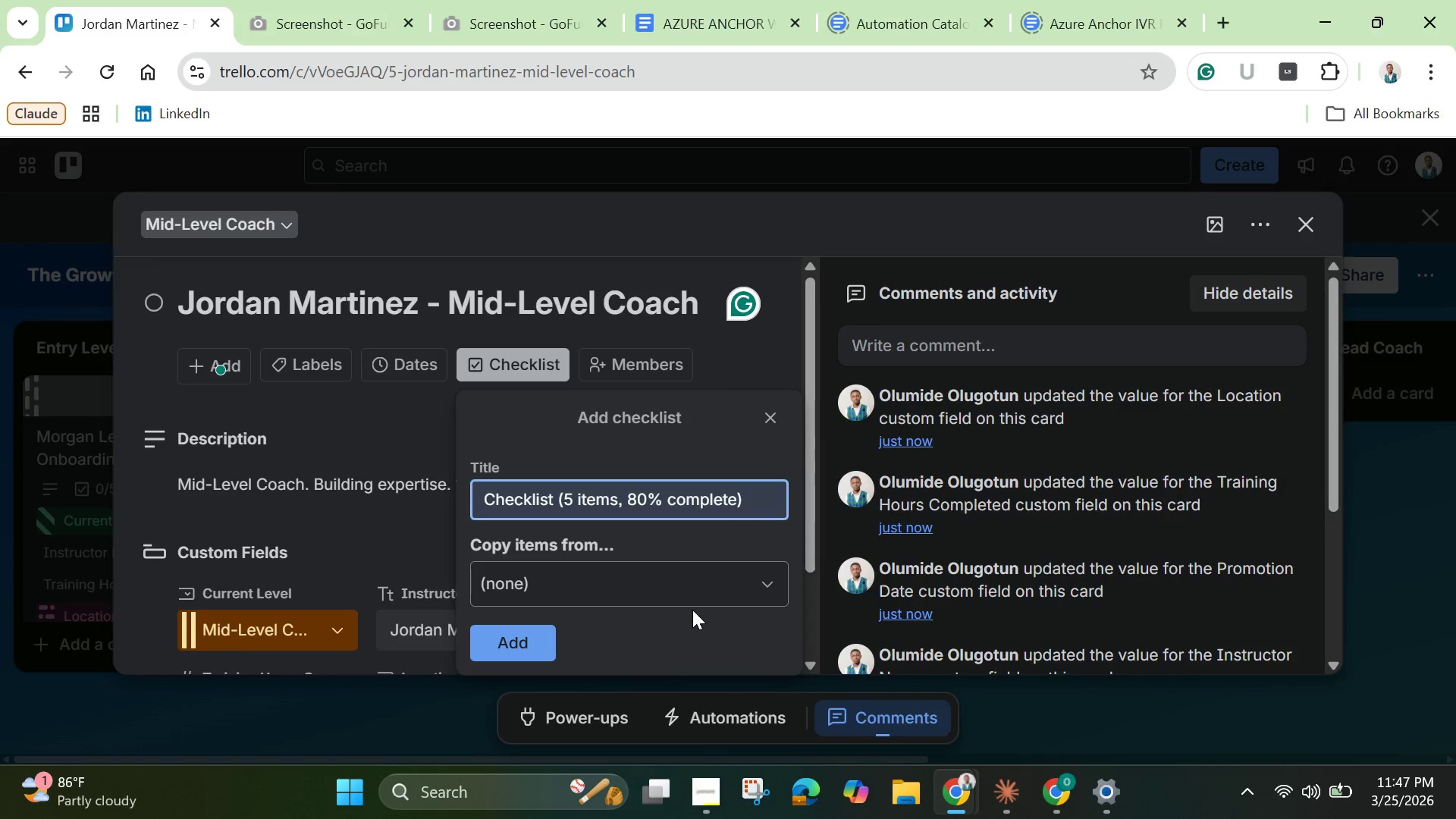 
left_click([689, 583])
 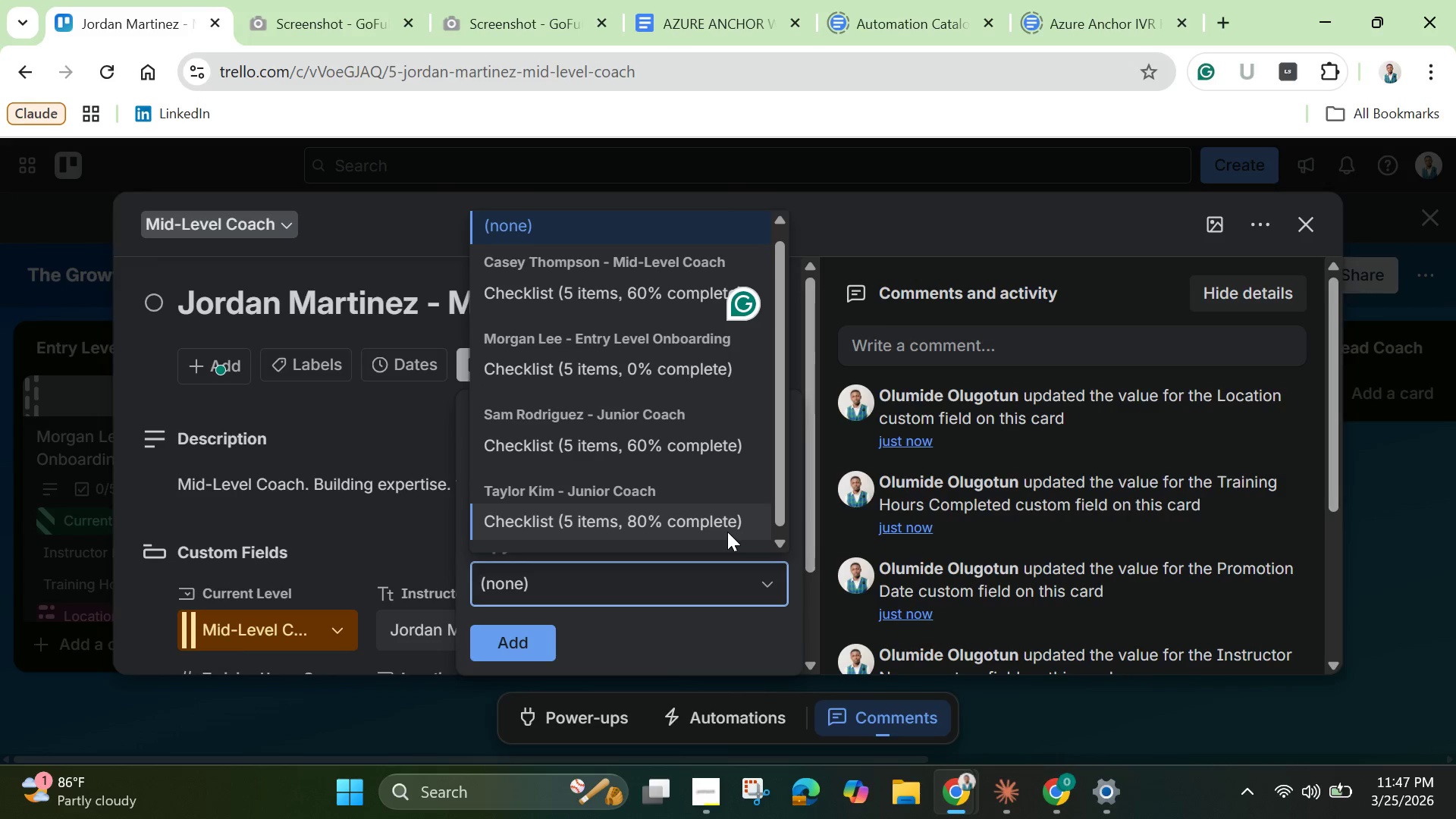 
wait(6.36)
 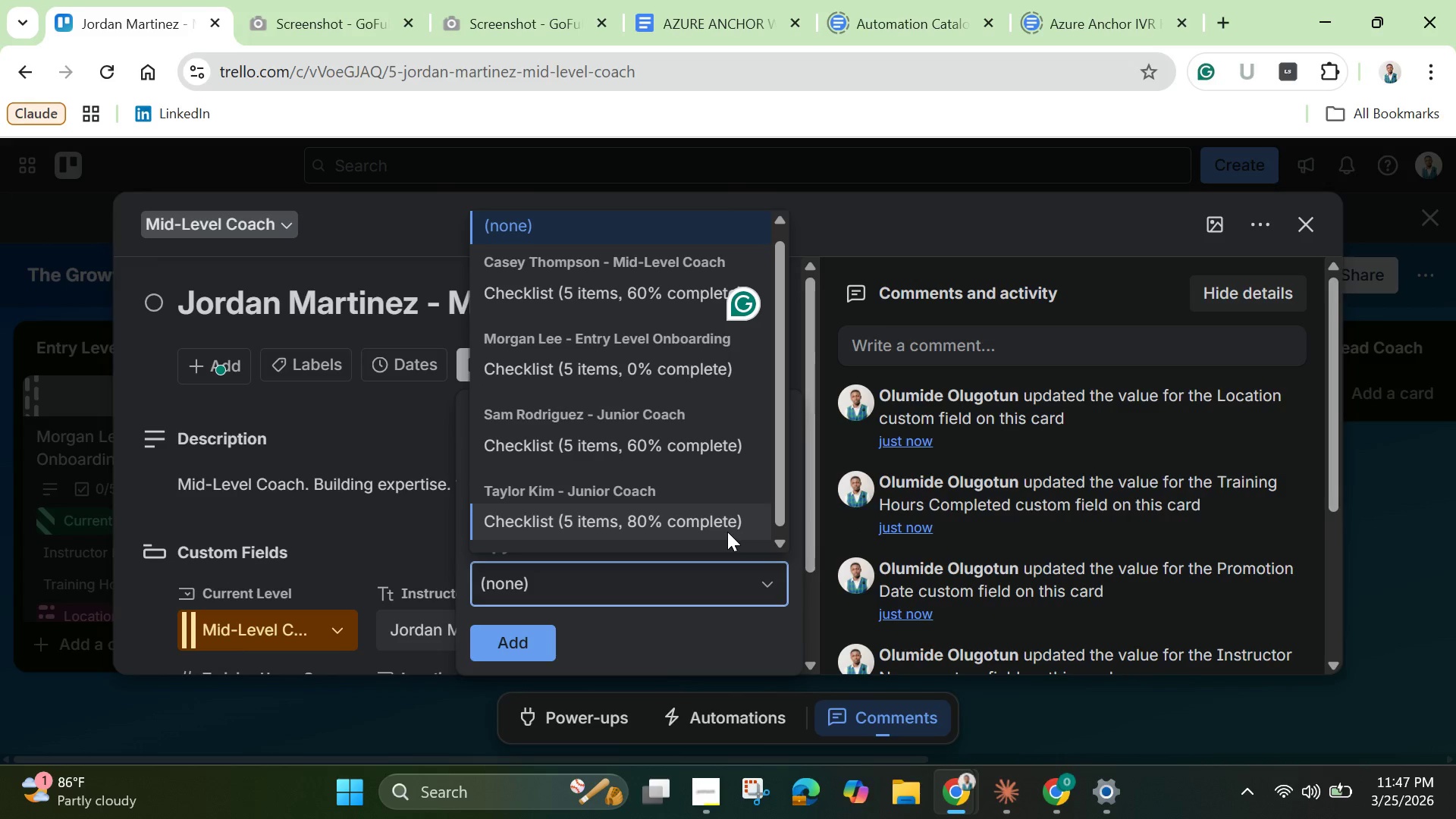 
left_click([618, 276])
 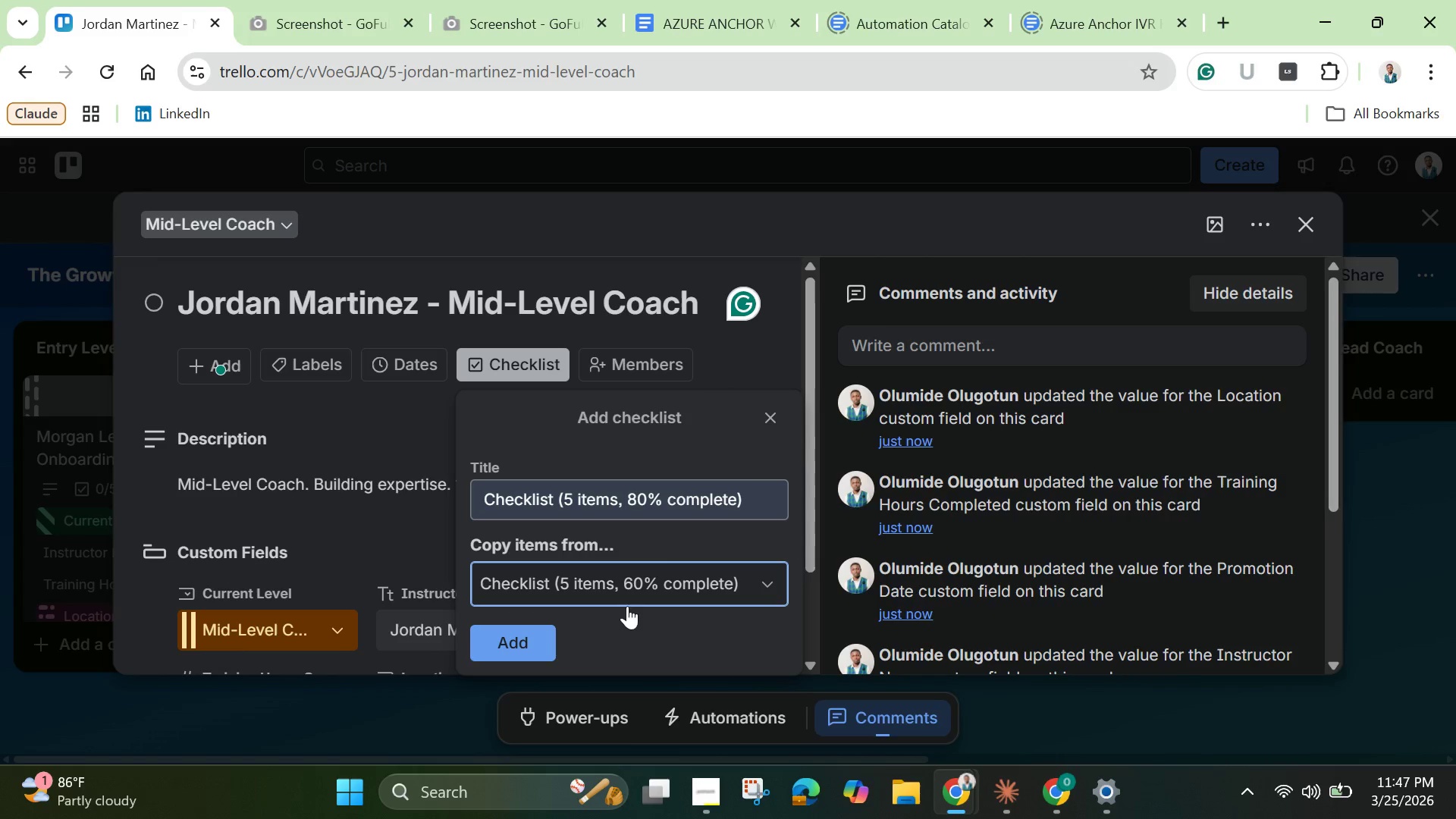 
left_click([532, 649])
 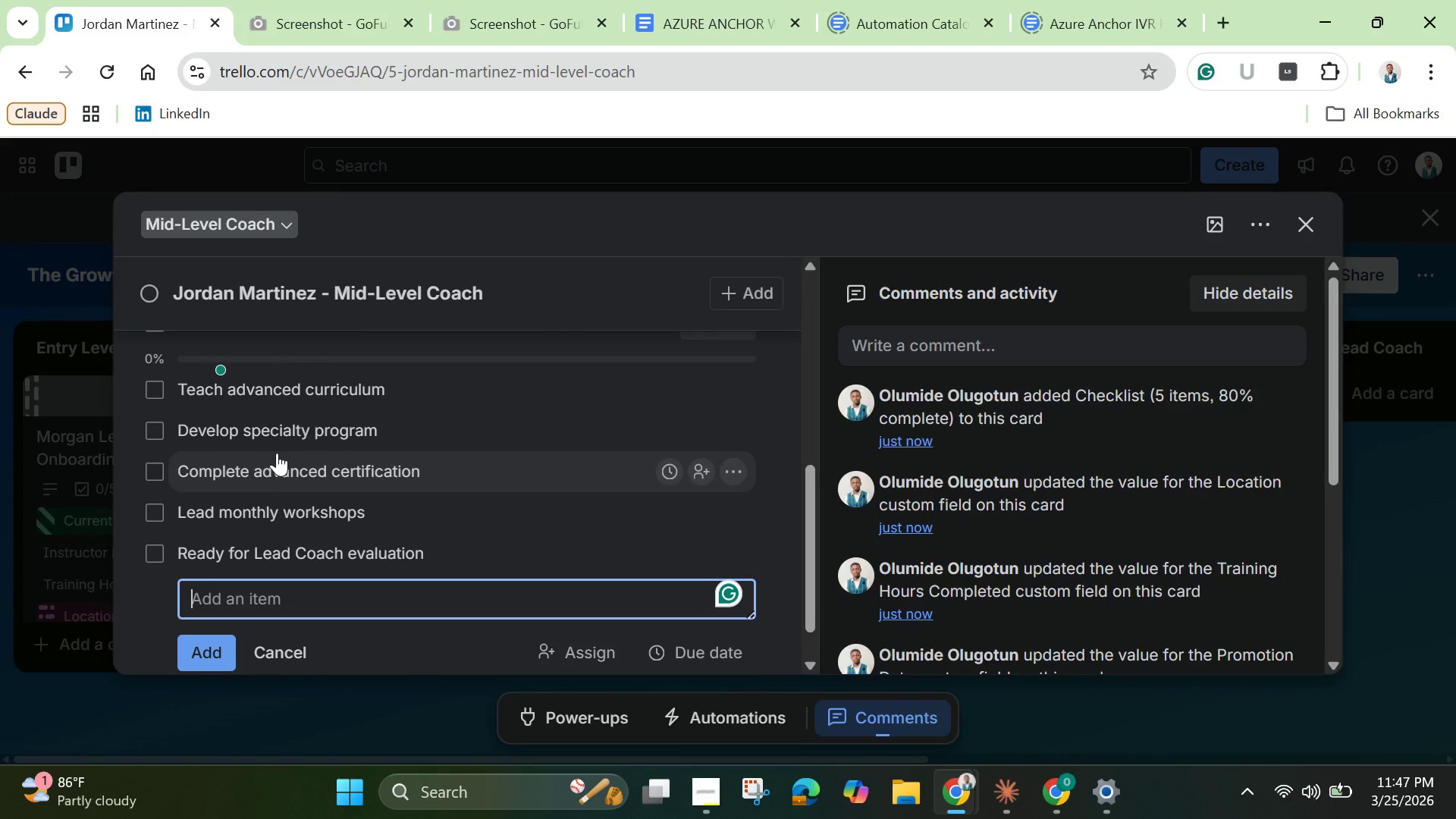 
wait(5.7)
 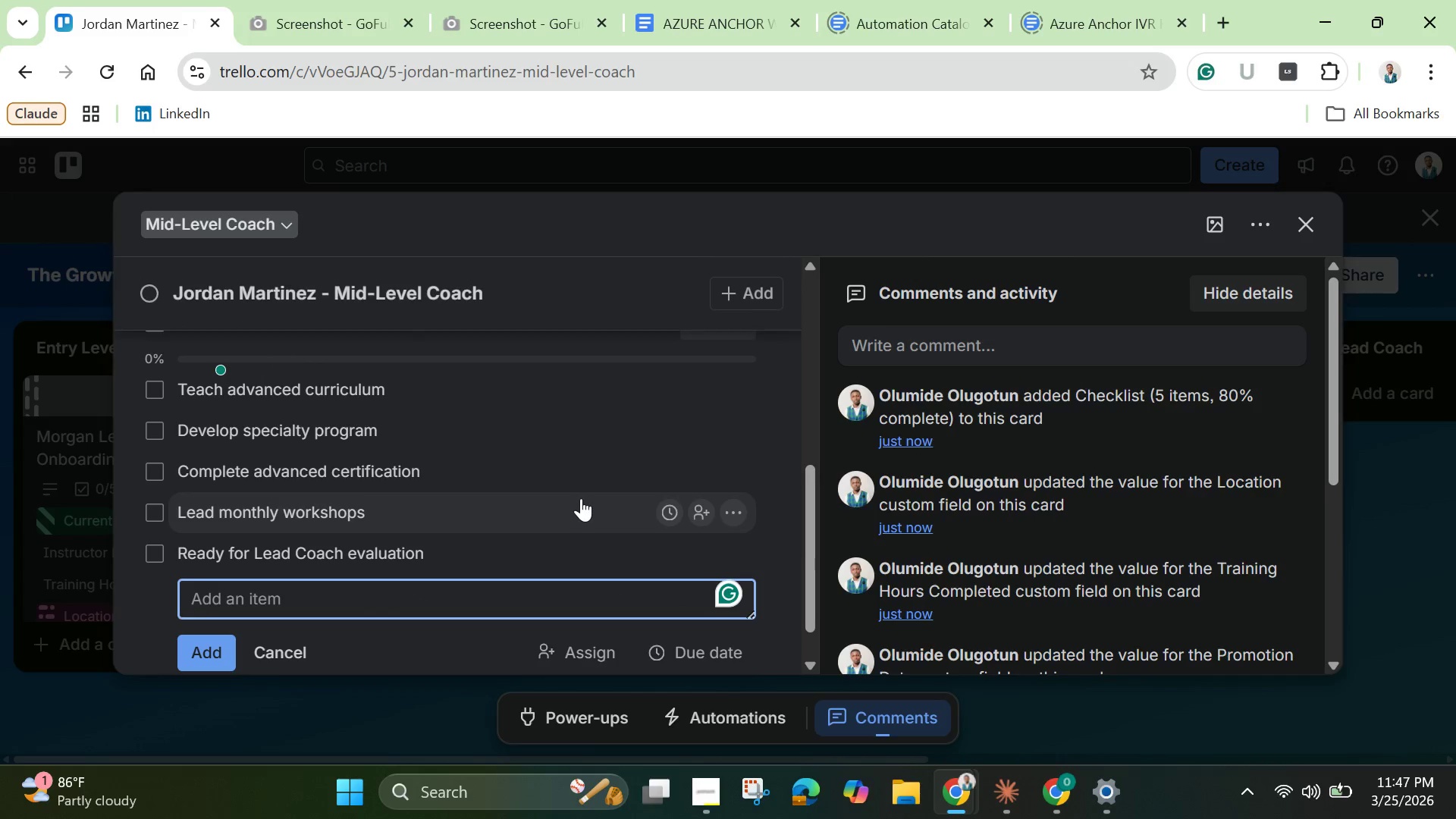 
left_click([226, 391])
 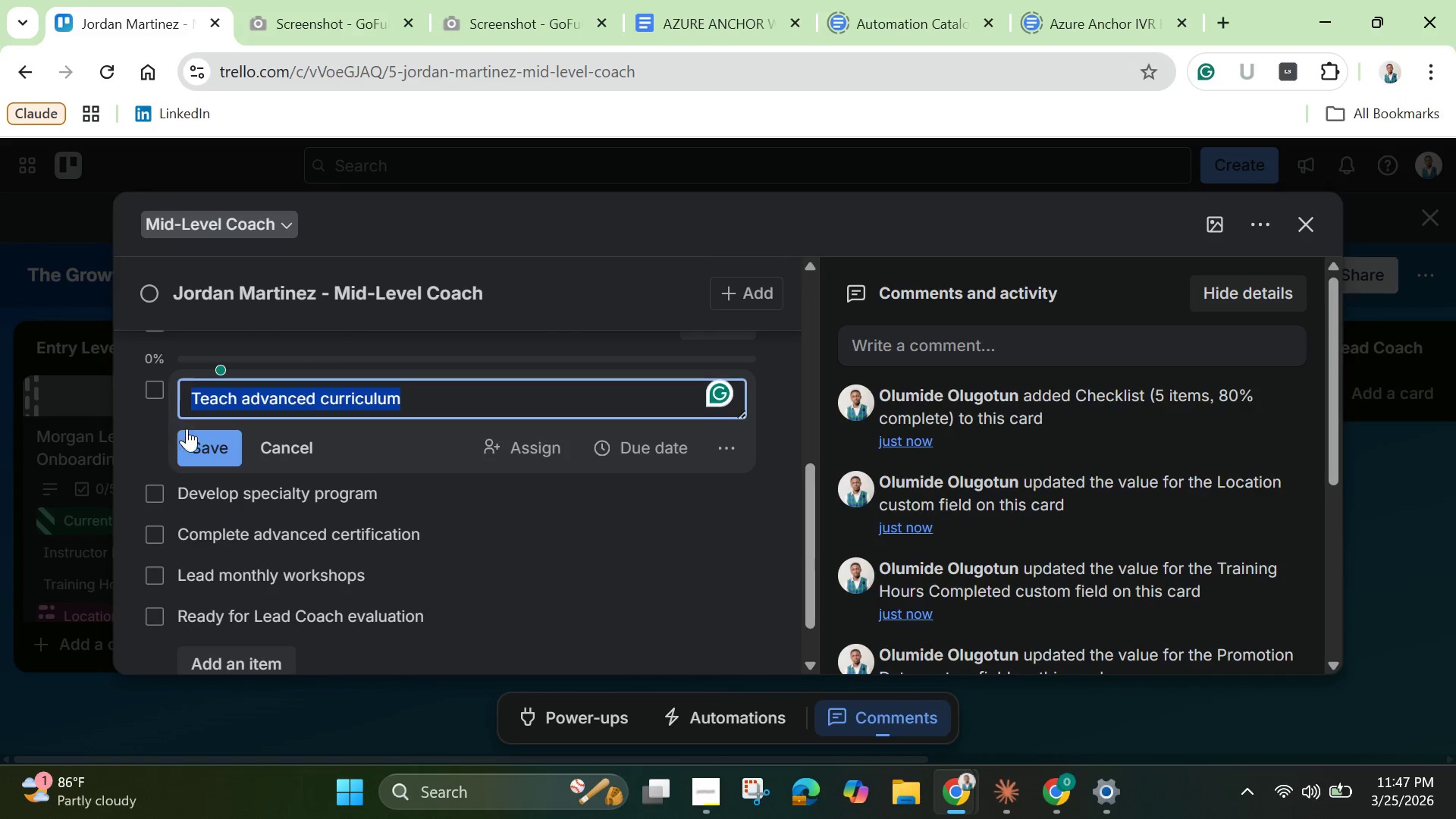 
left_click([283, 441])
 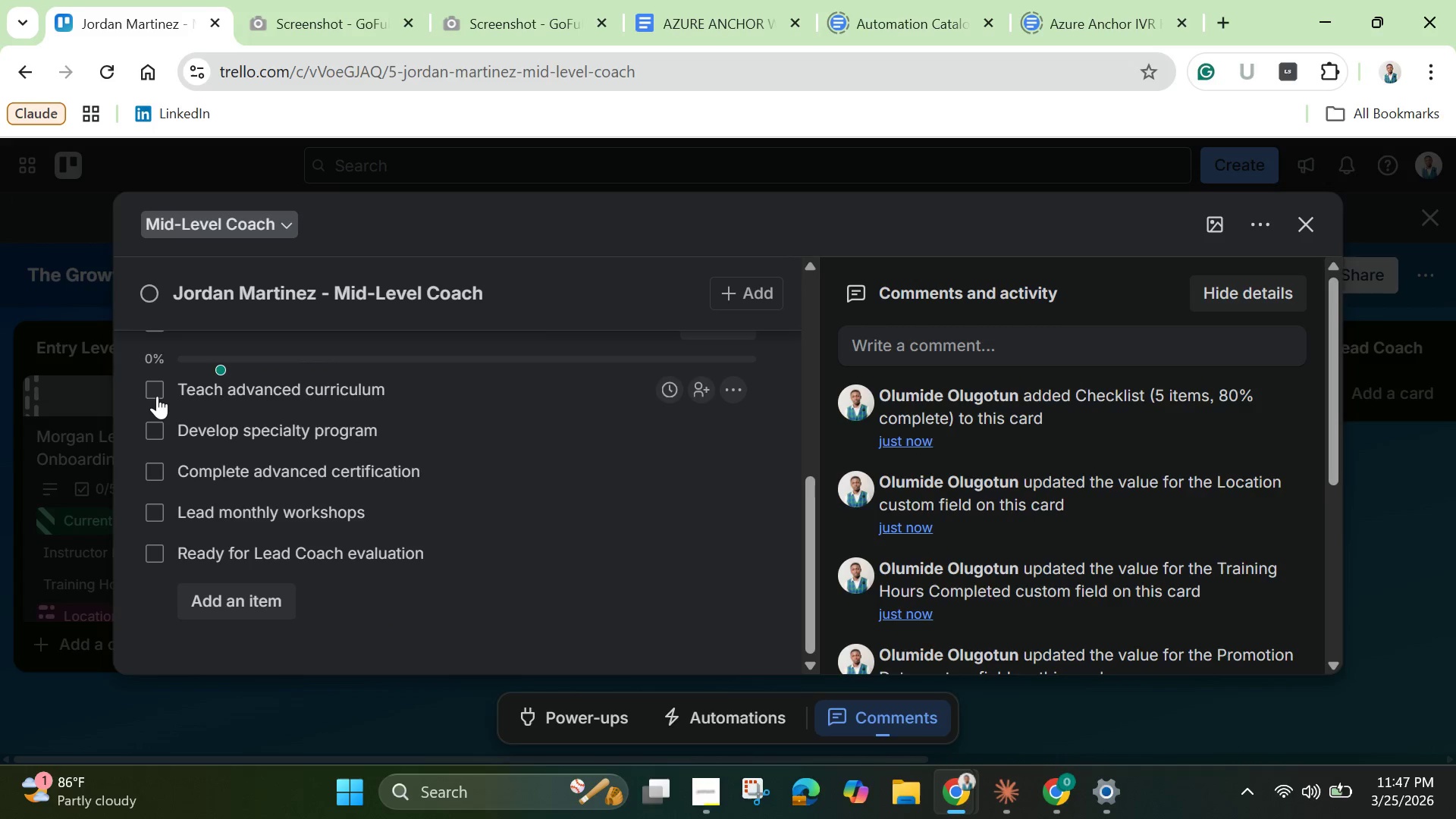 
left_click([153, 391])
 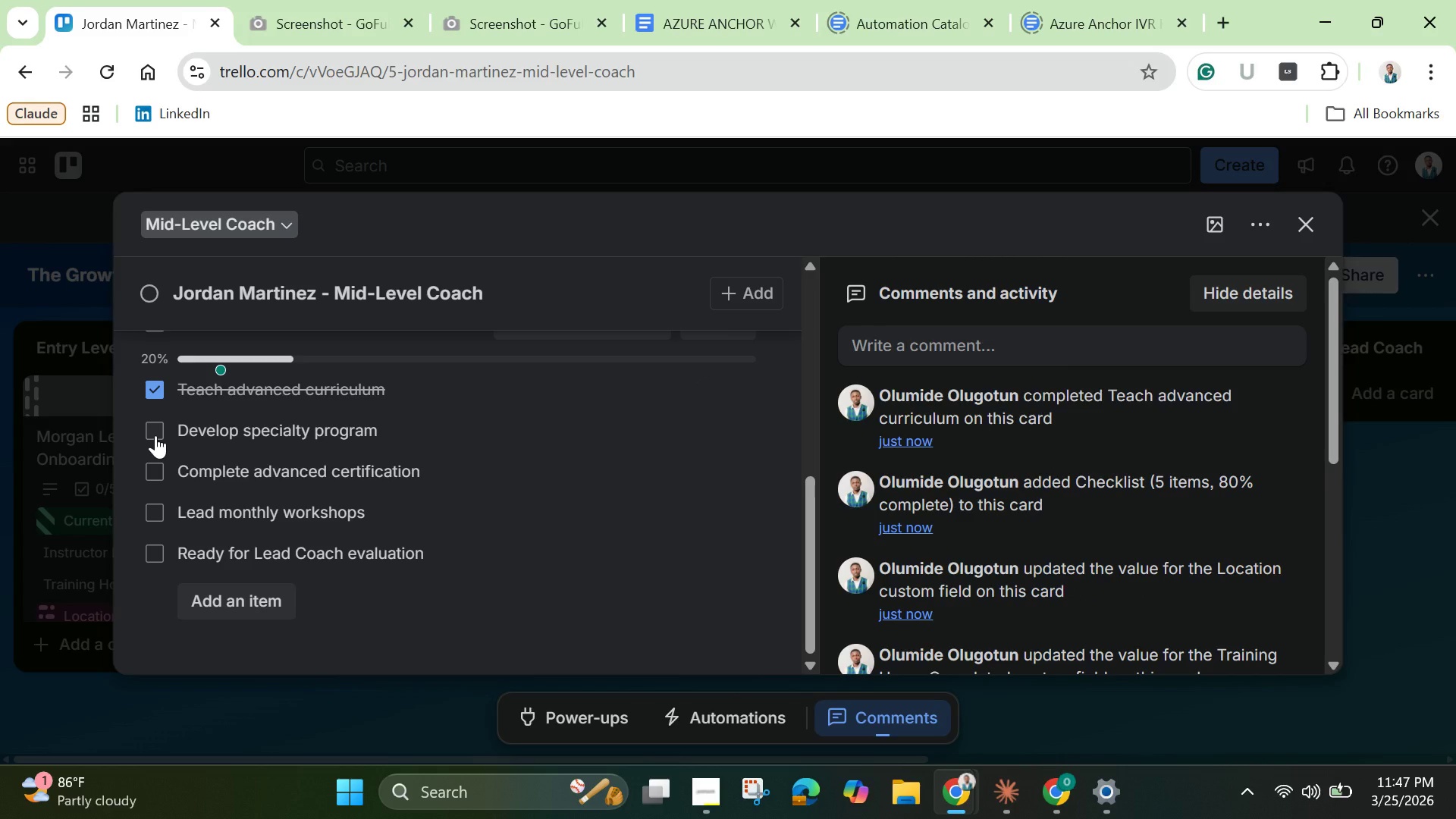 
left_click([155, 435])
 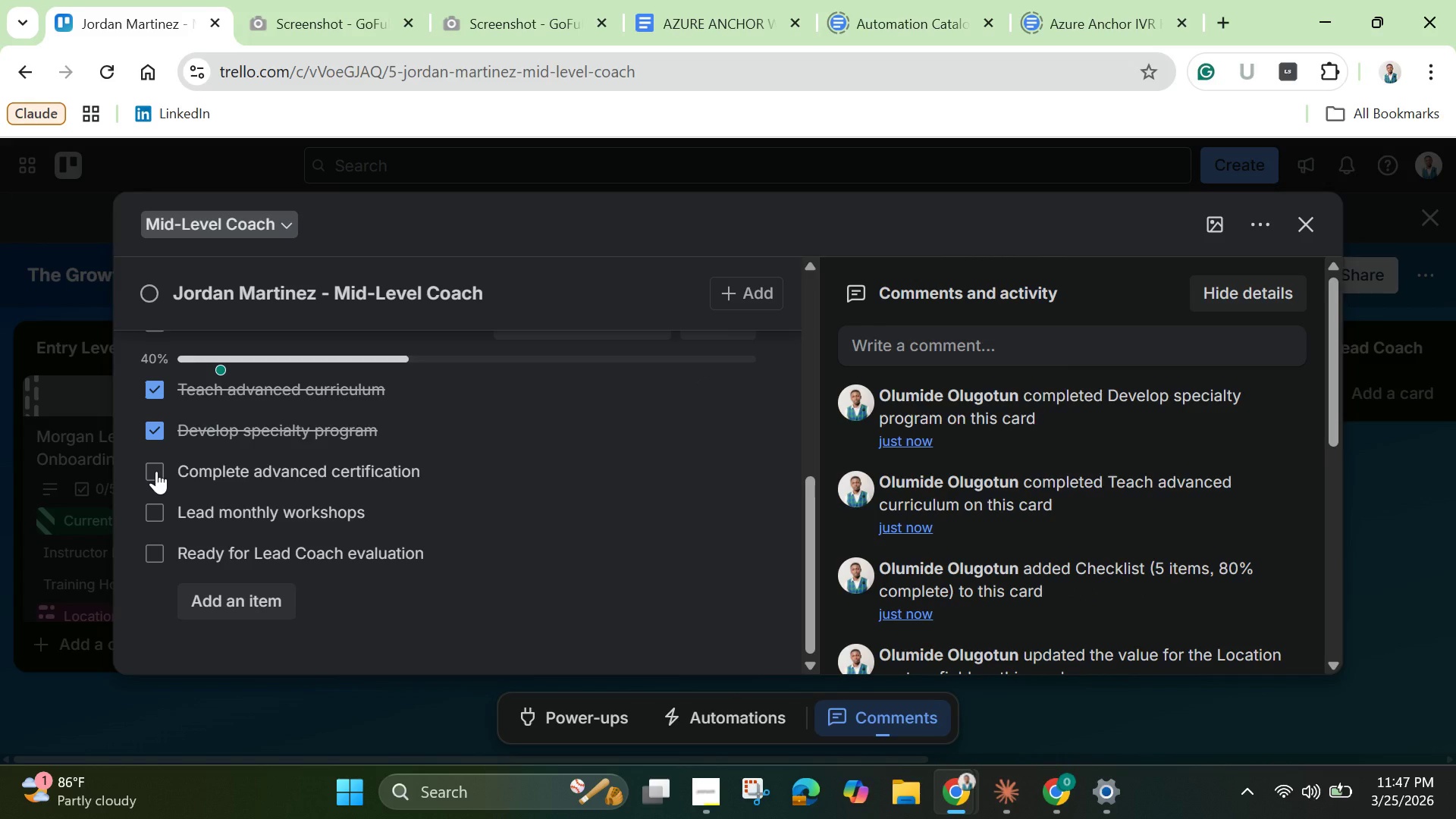 
left_click([156, 471])
 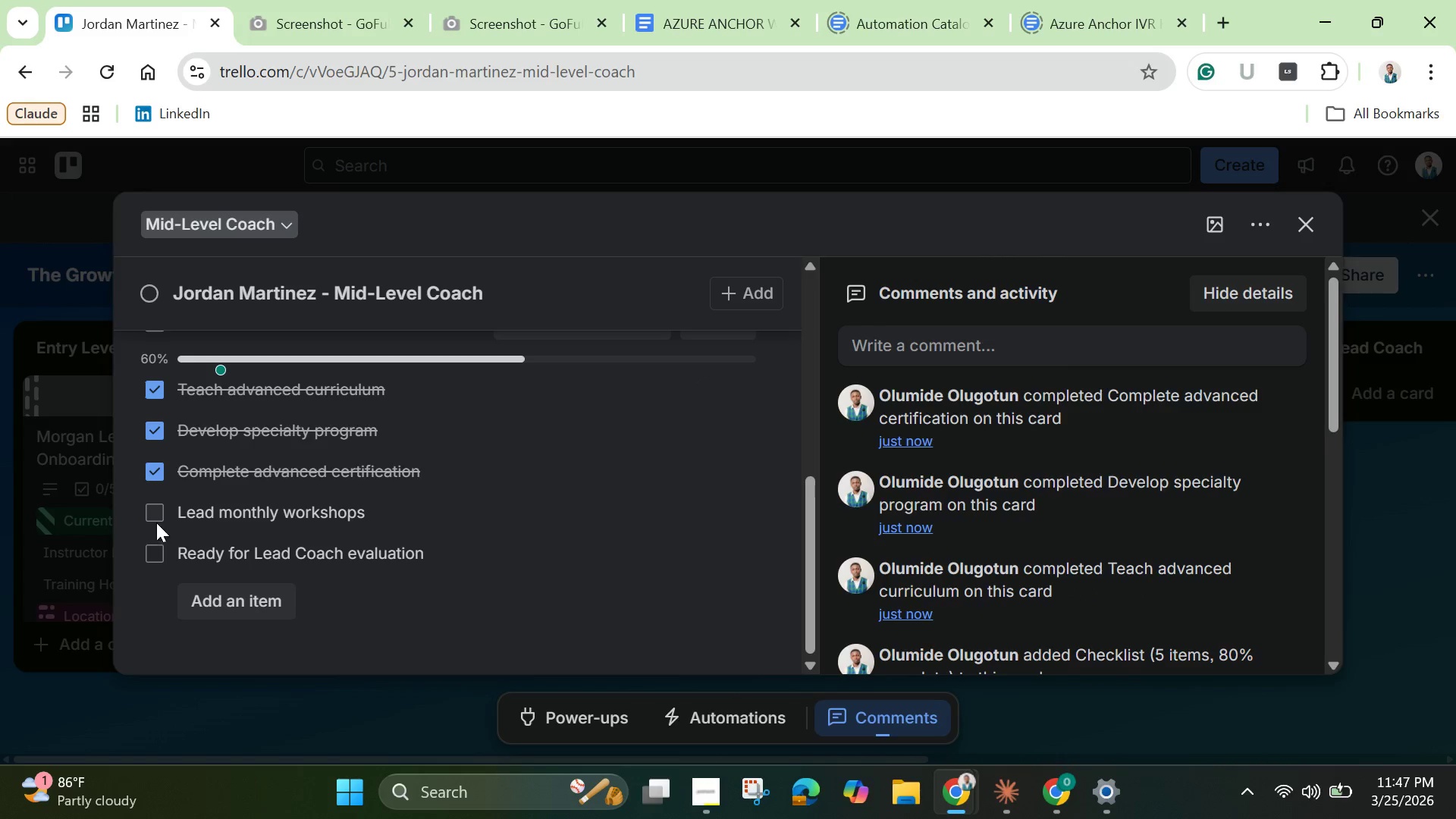 
left_click([156, 518])
 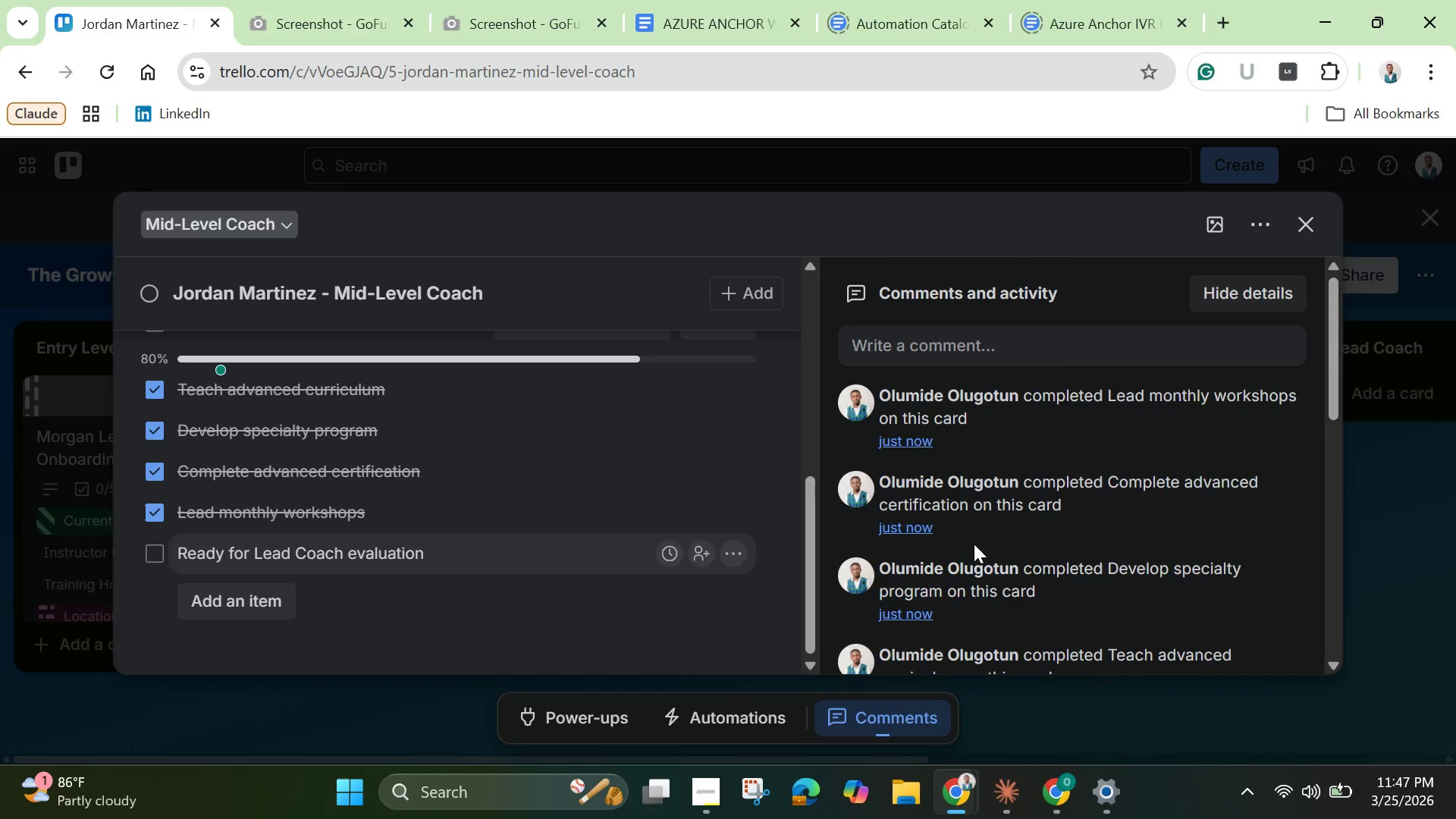 
wait(5.59)
 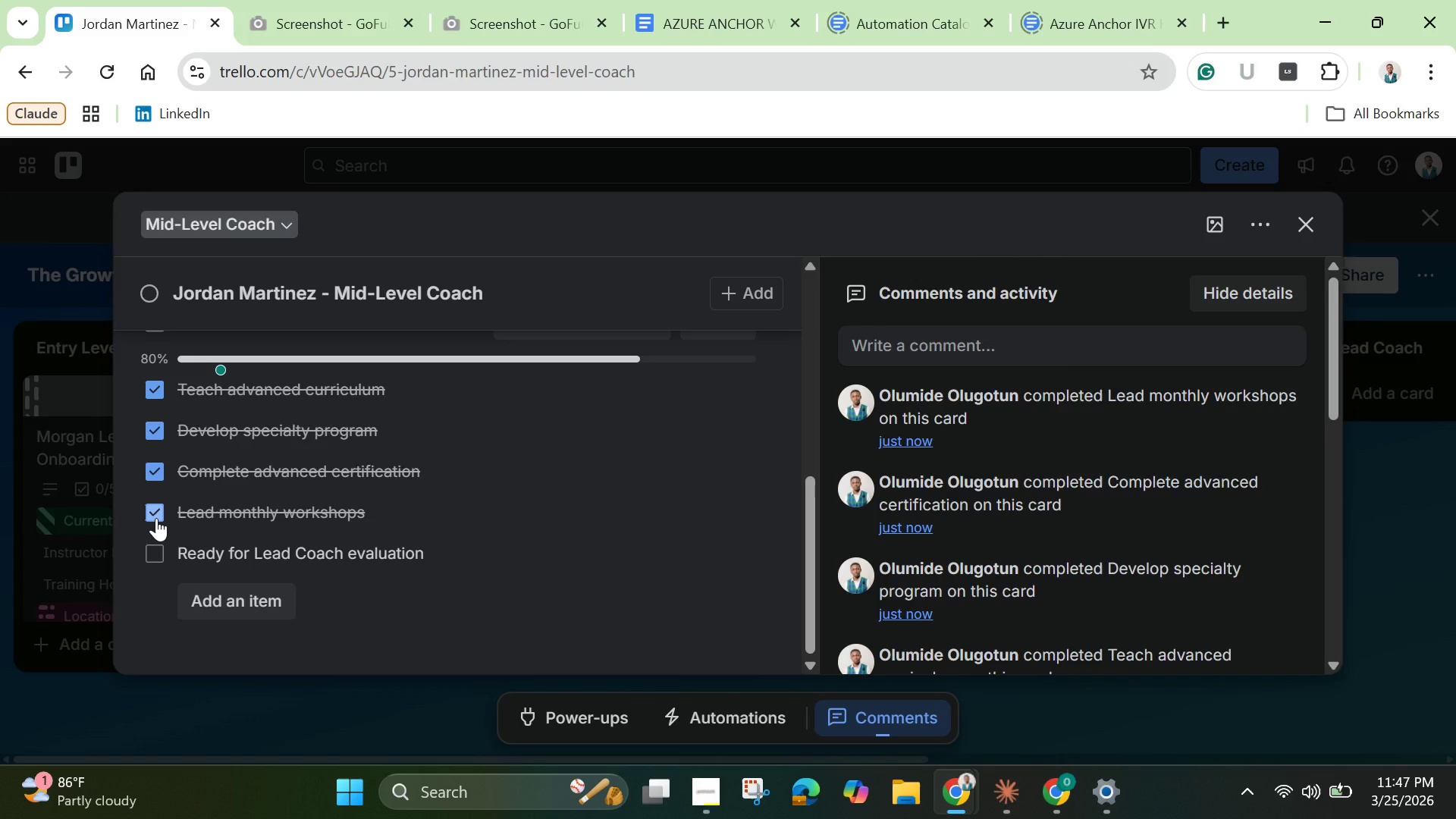 
left_click([1209, 229])
 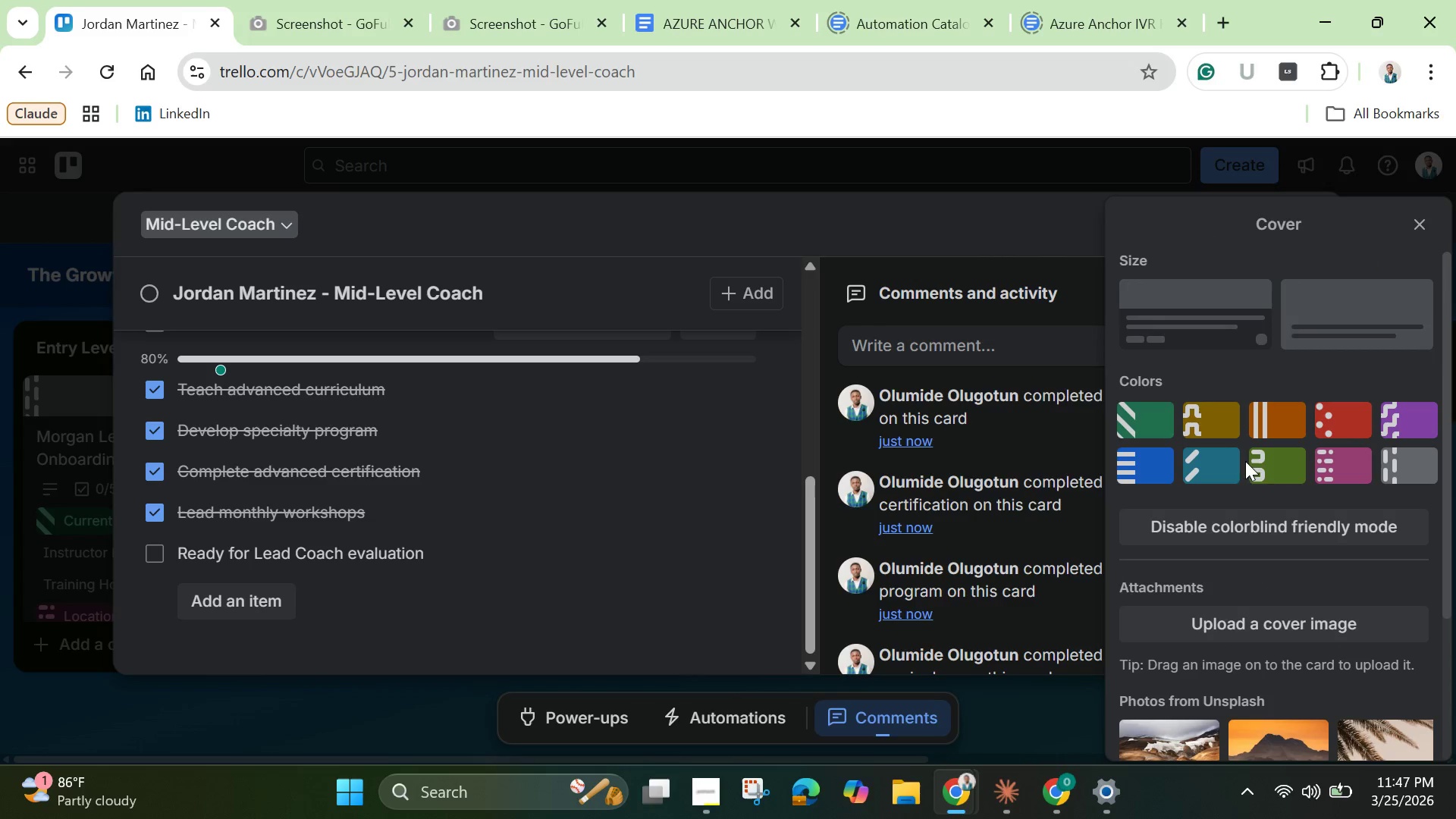 
left_click([1273, 461])
 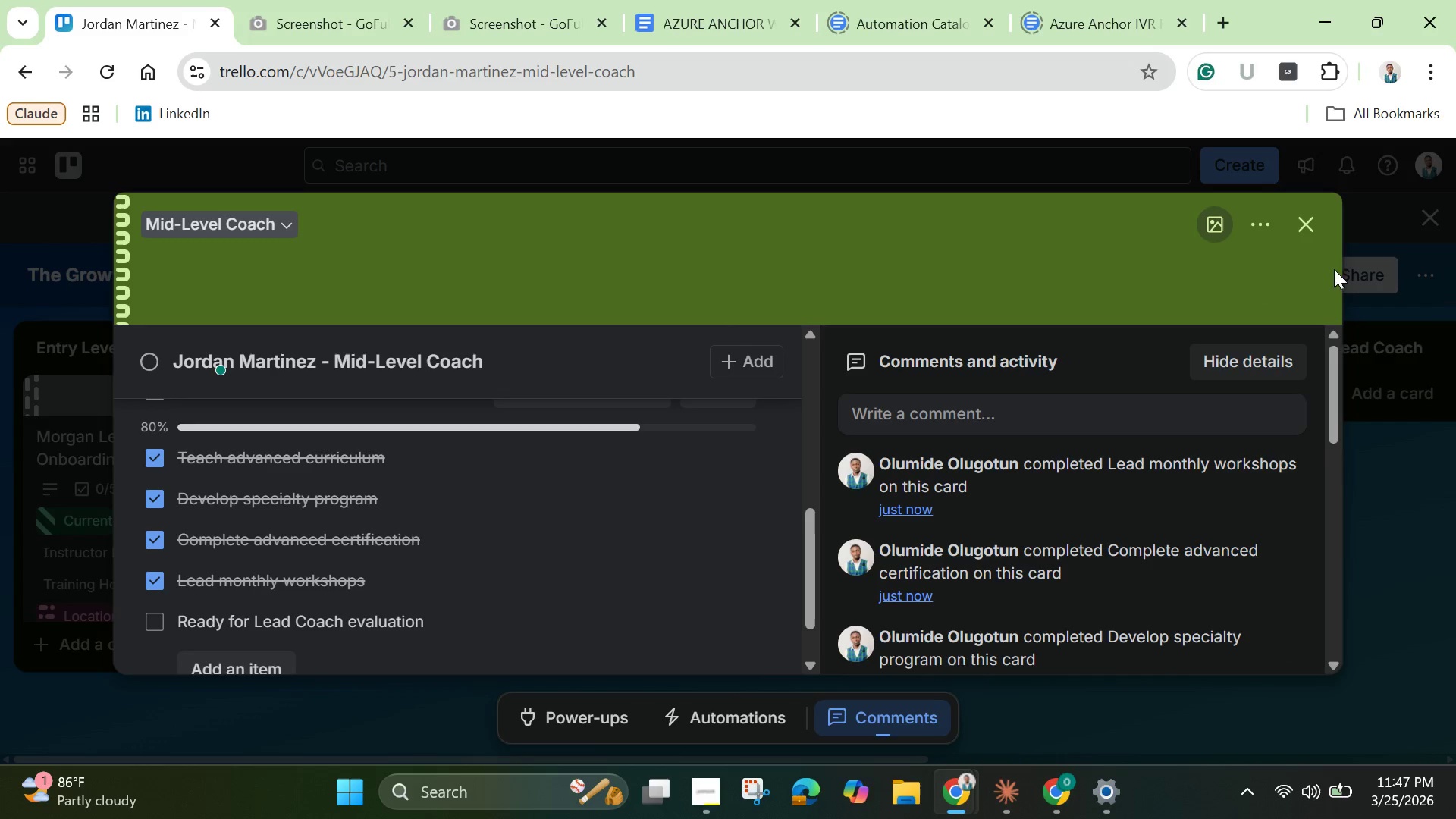 
left_click([1301, 218])
 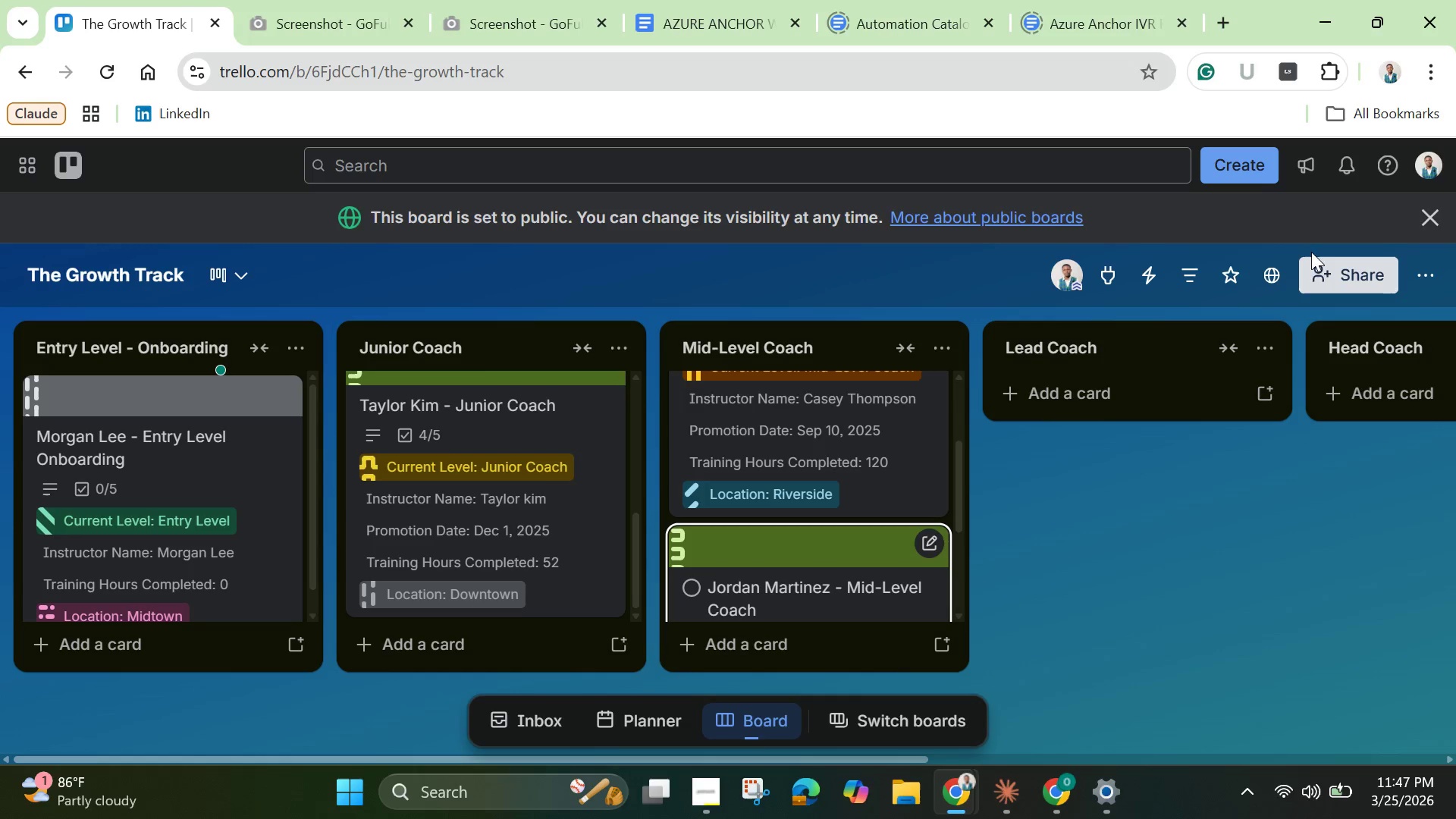 
wait(6.44)
 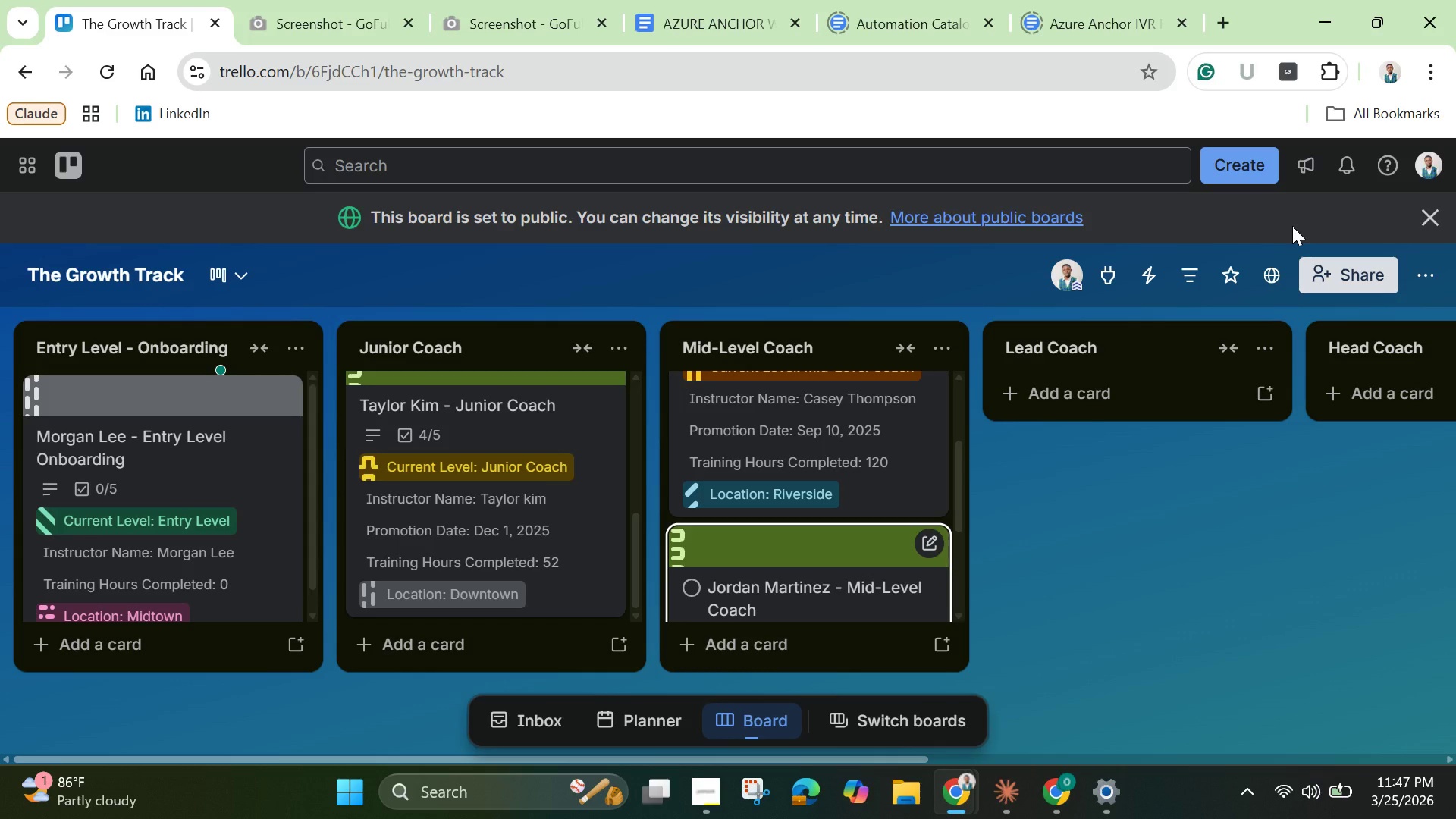 
left_click([1187, 384])
 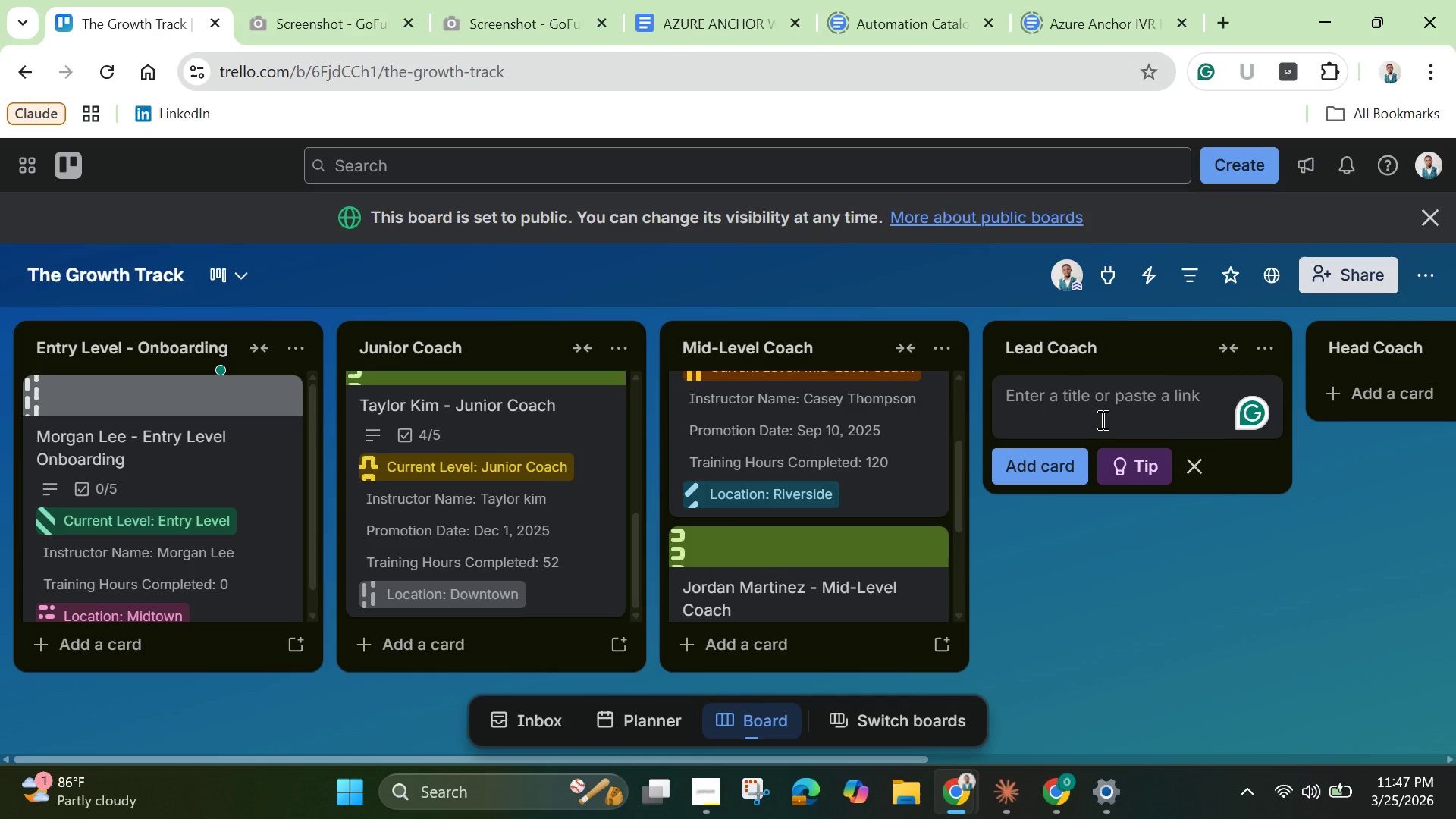 
type(John Smith)
 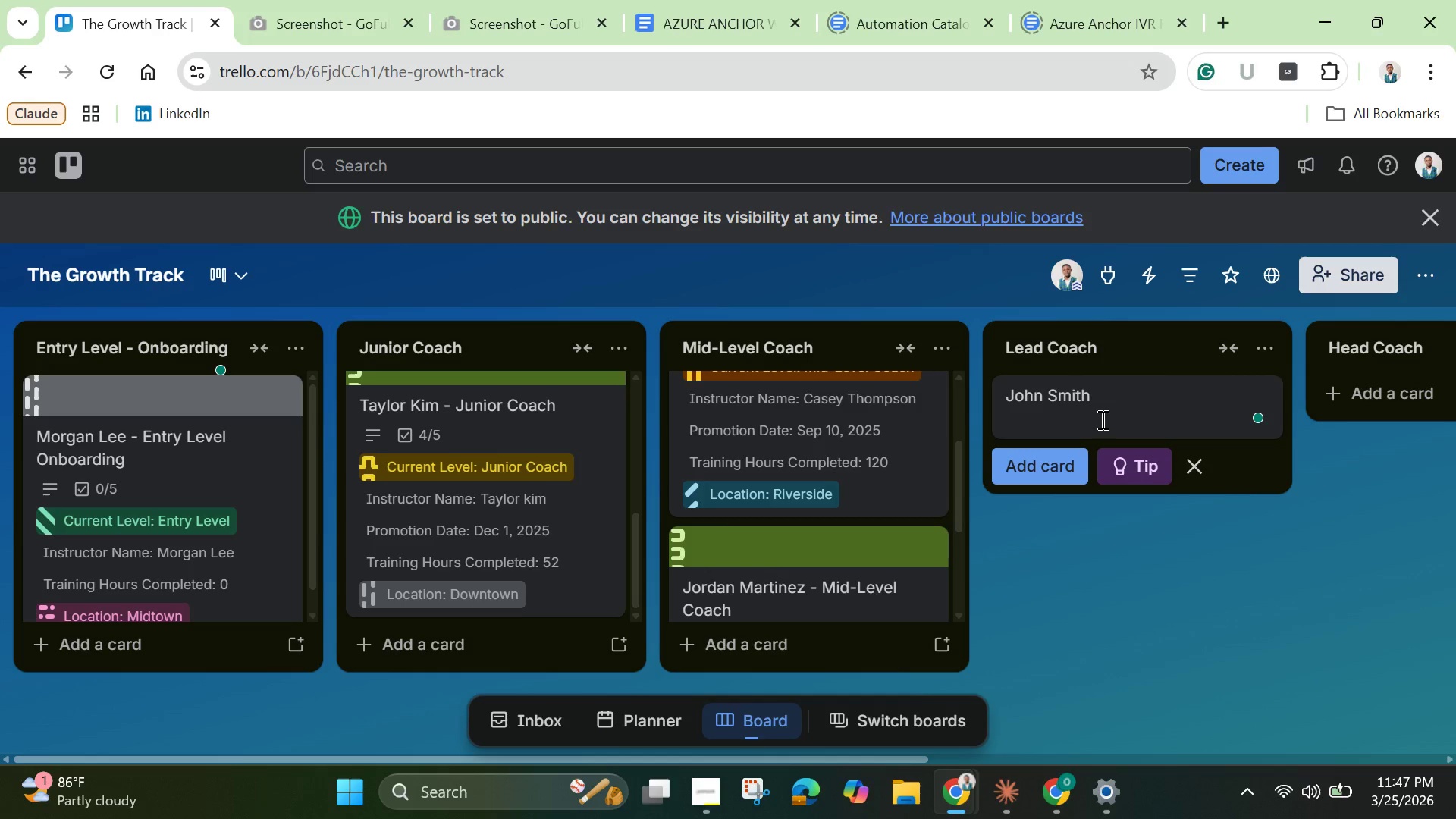 
type( - Lead Coach)
 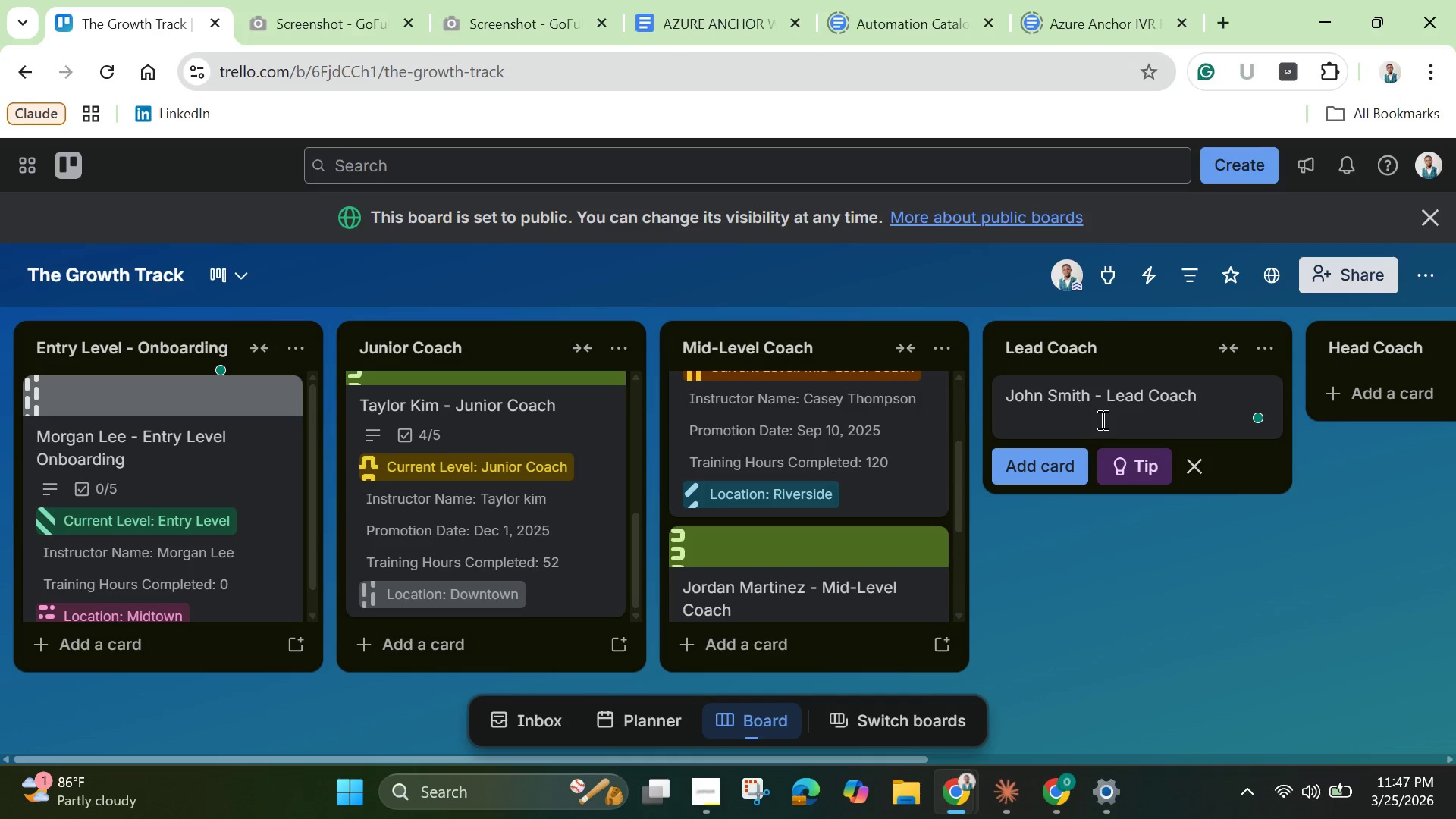 
key(Enter)
 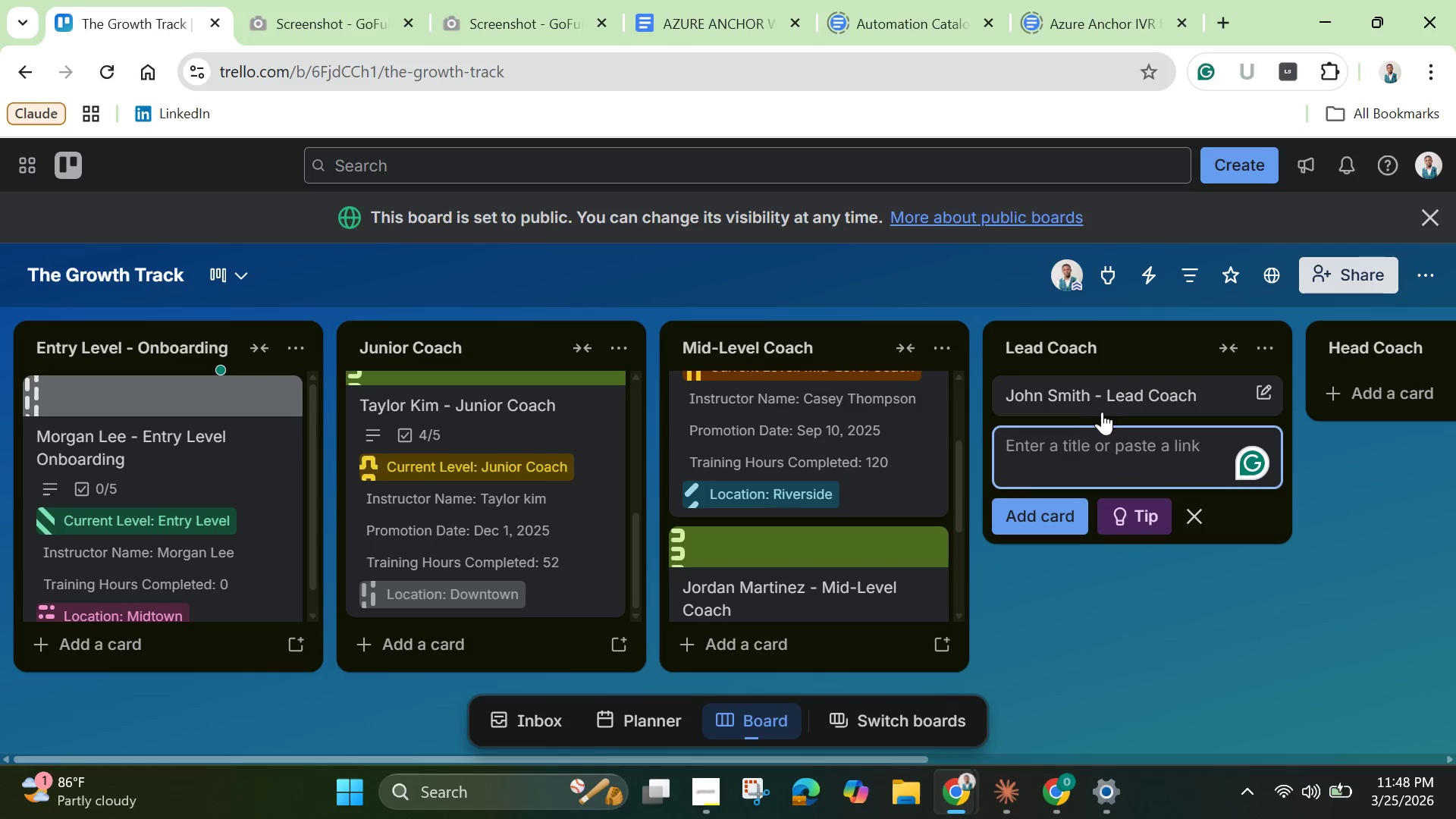 
left_click([1112, 397])
 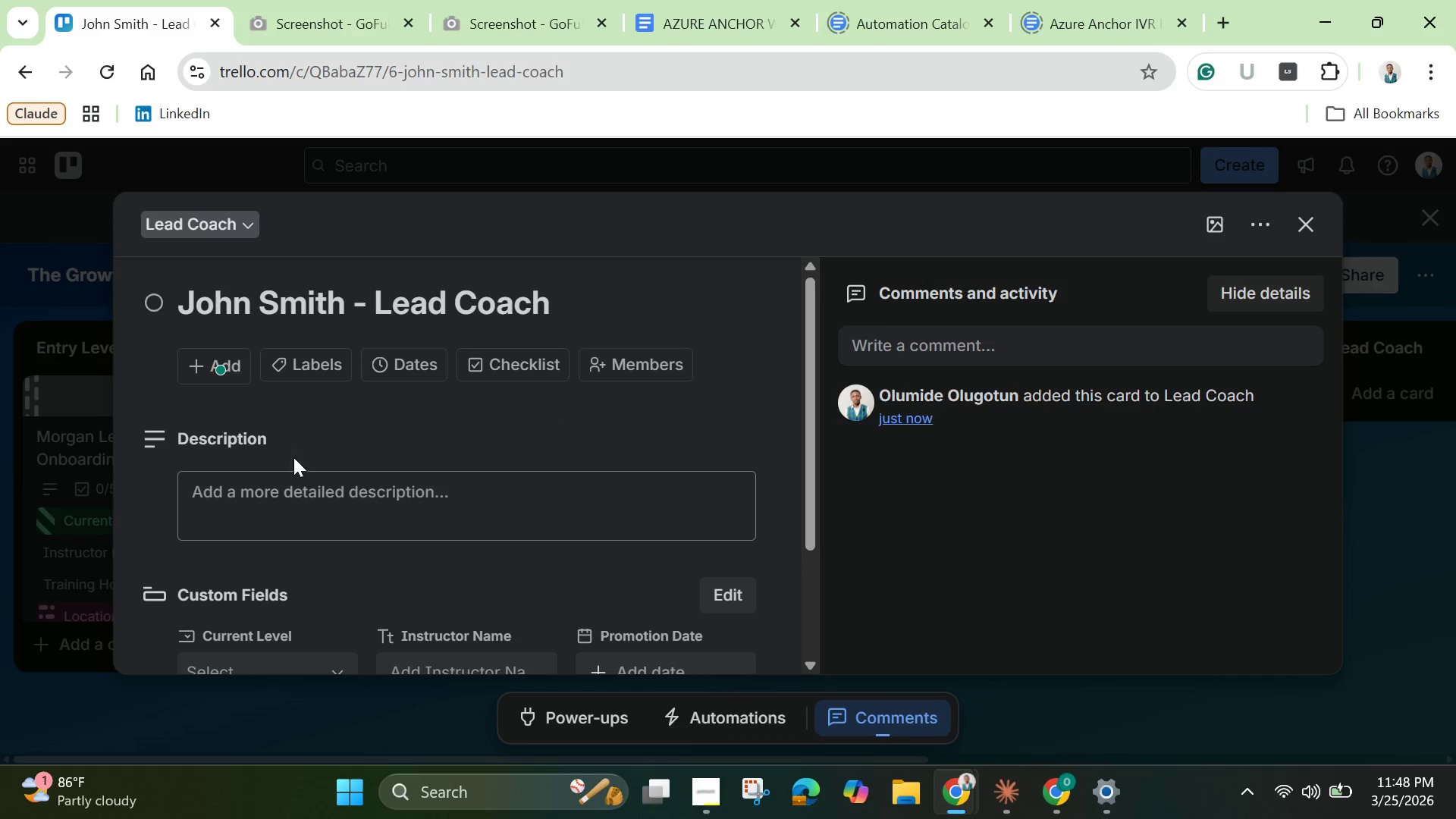 
left_click([291, 499])
 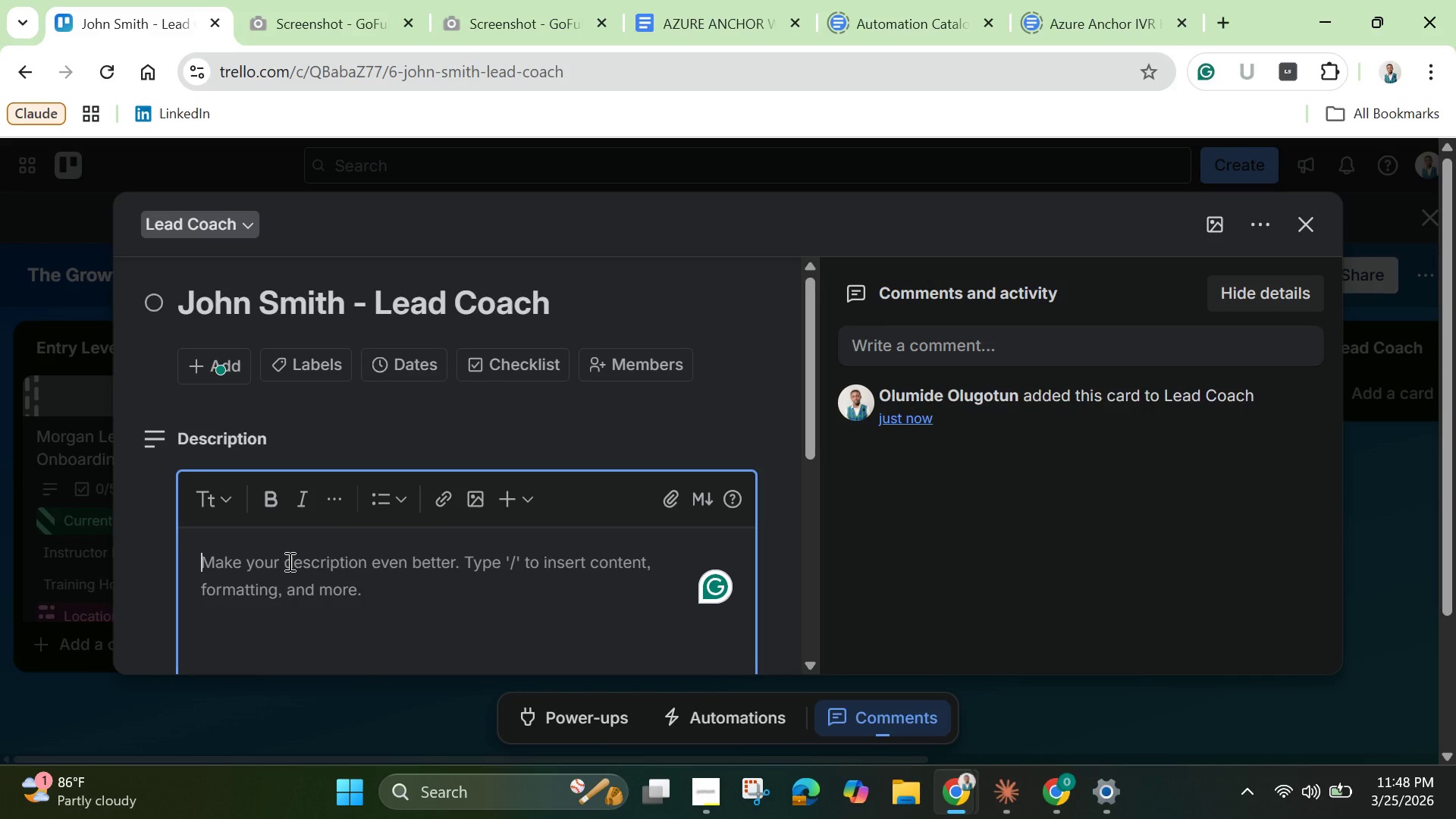 
wait(6.78)
 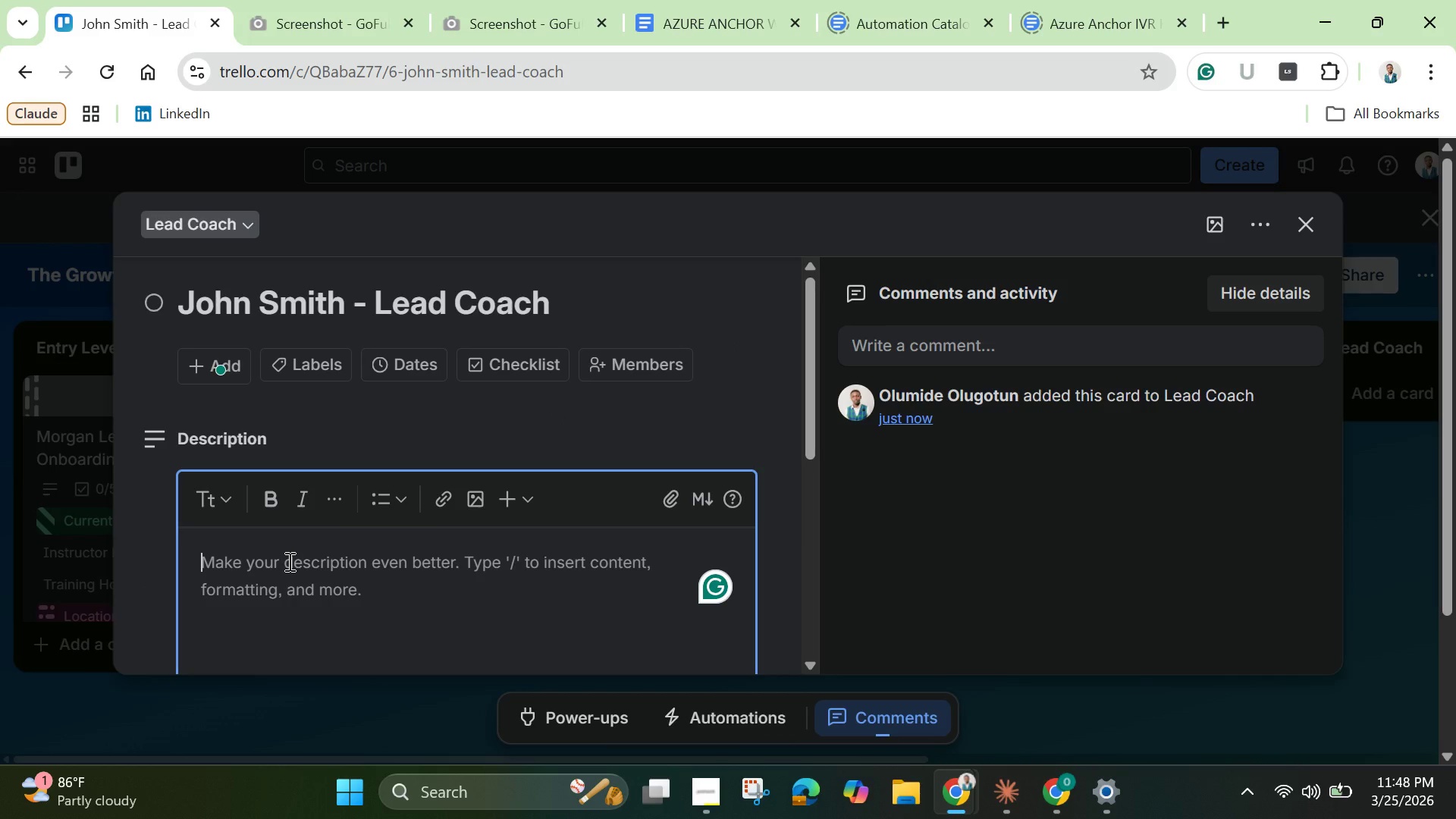 
key(Shift+M)
 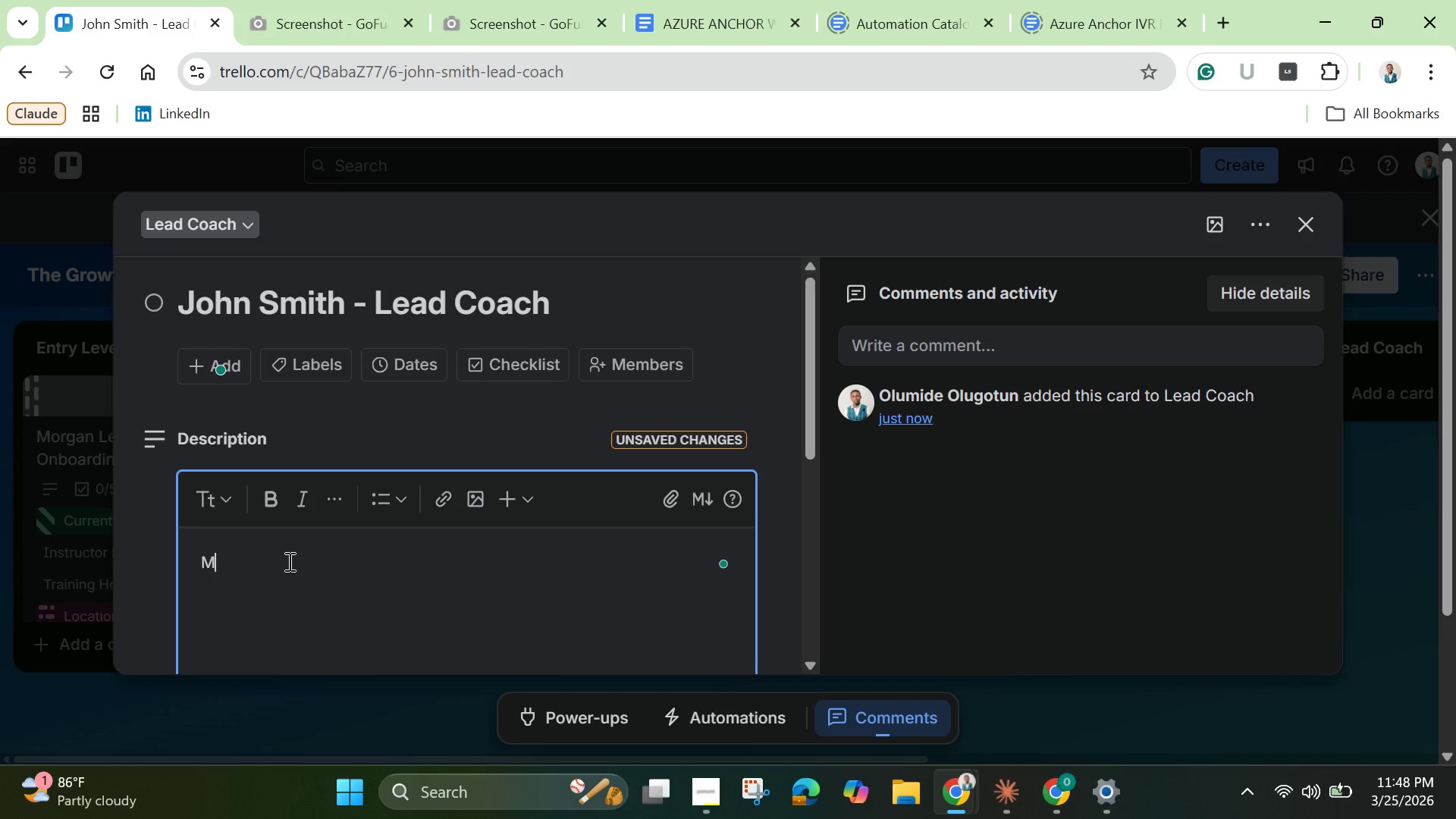 
key(Backspace)
type(Lead Coach. Managing location programme)
key(Backspace)
type(ing. 200 training hours completed/)
key(Backspace)
type(,)
key(Backspace)
type(.)
 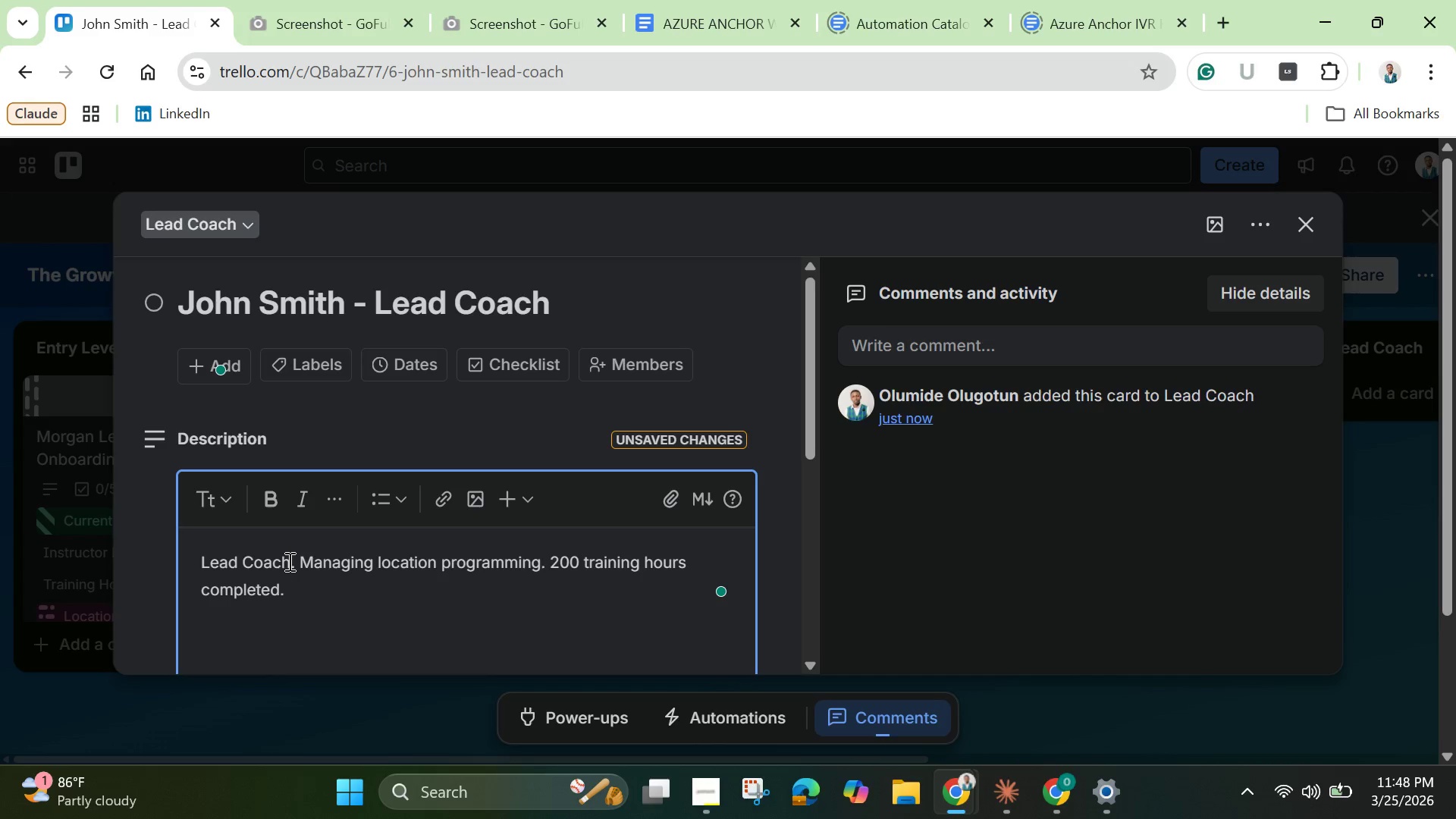 
scroll: coordinate [289, 569], scroll_direction: down, amount: 3.0
 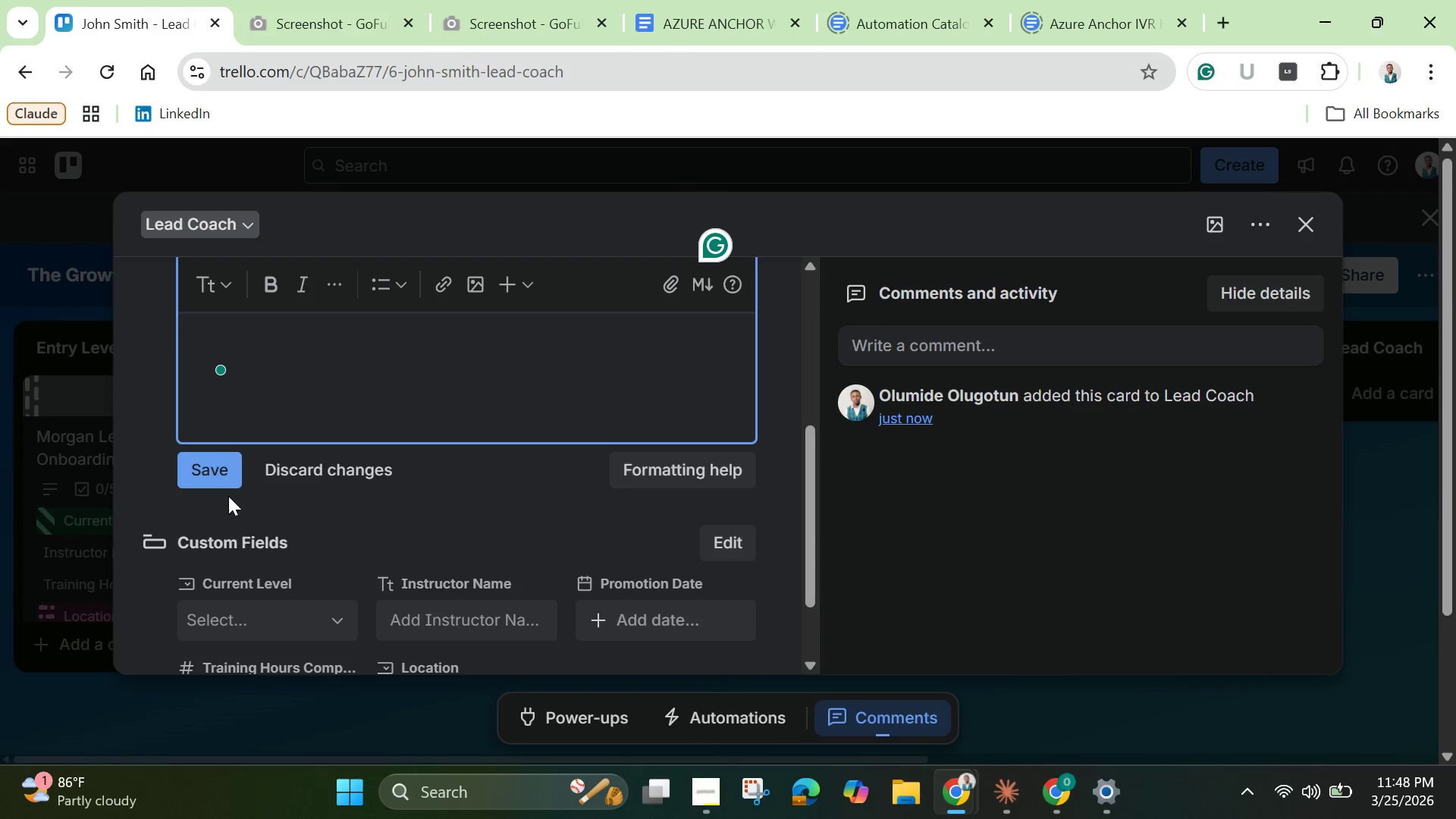 
left_click([227, 474])
 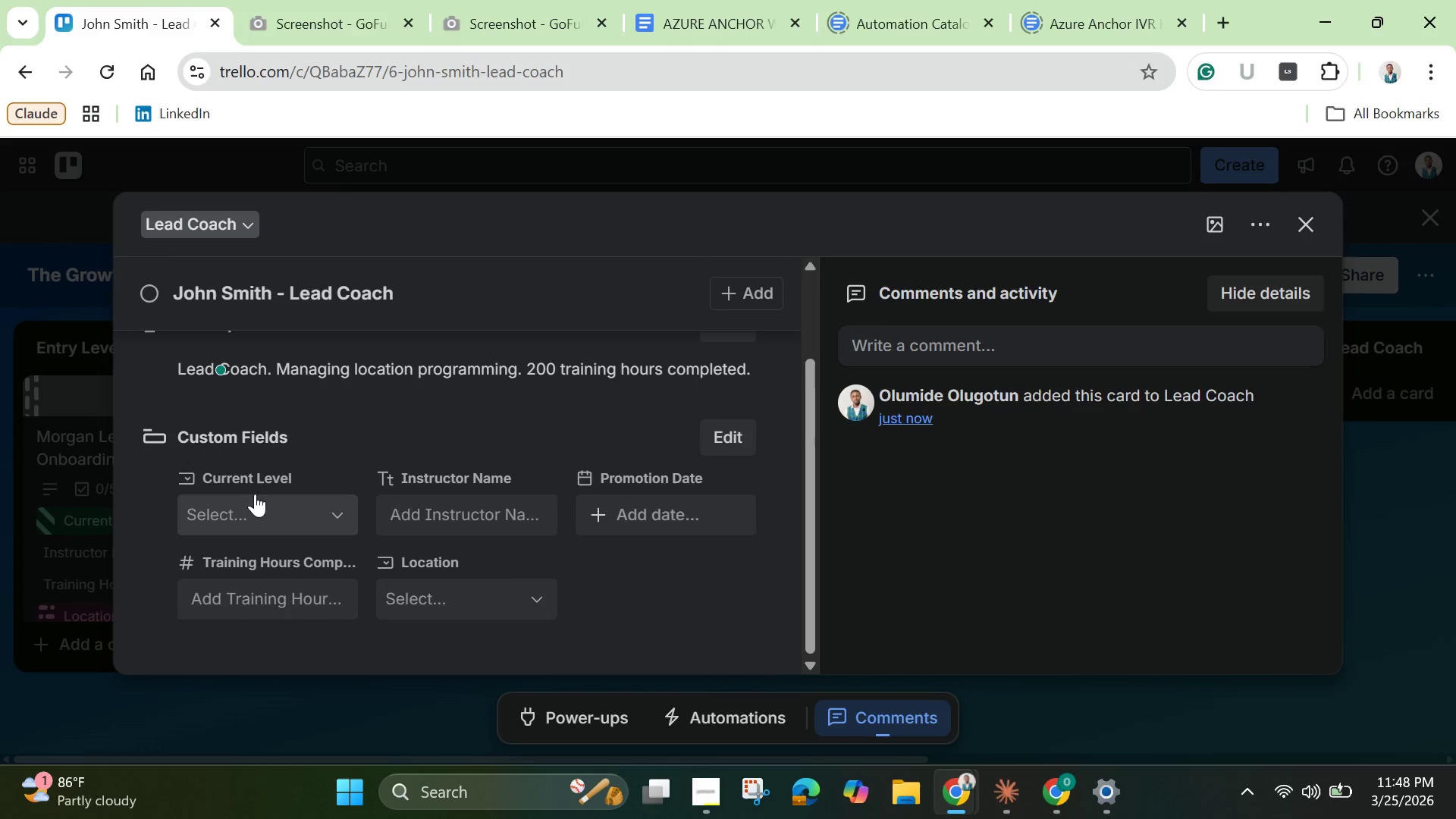 
mouse_move([271, 516])
 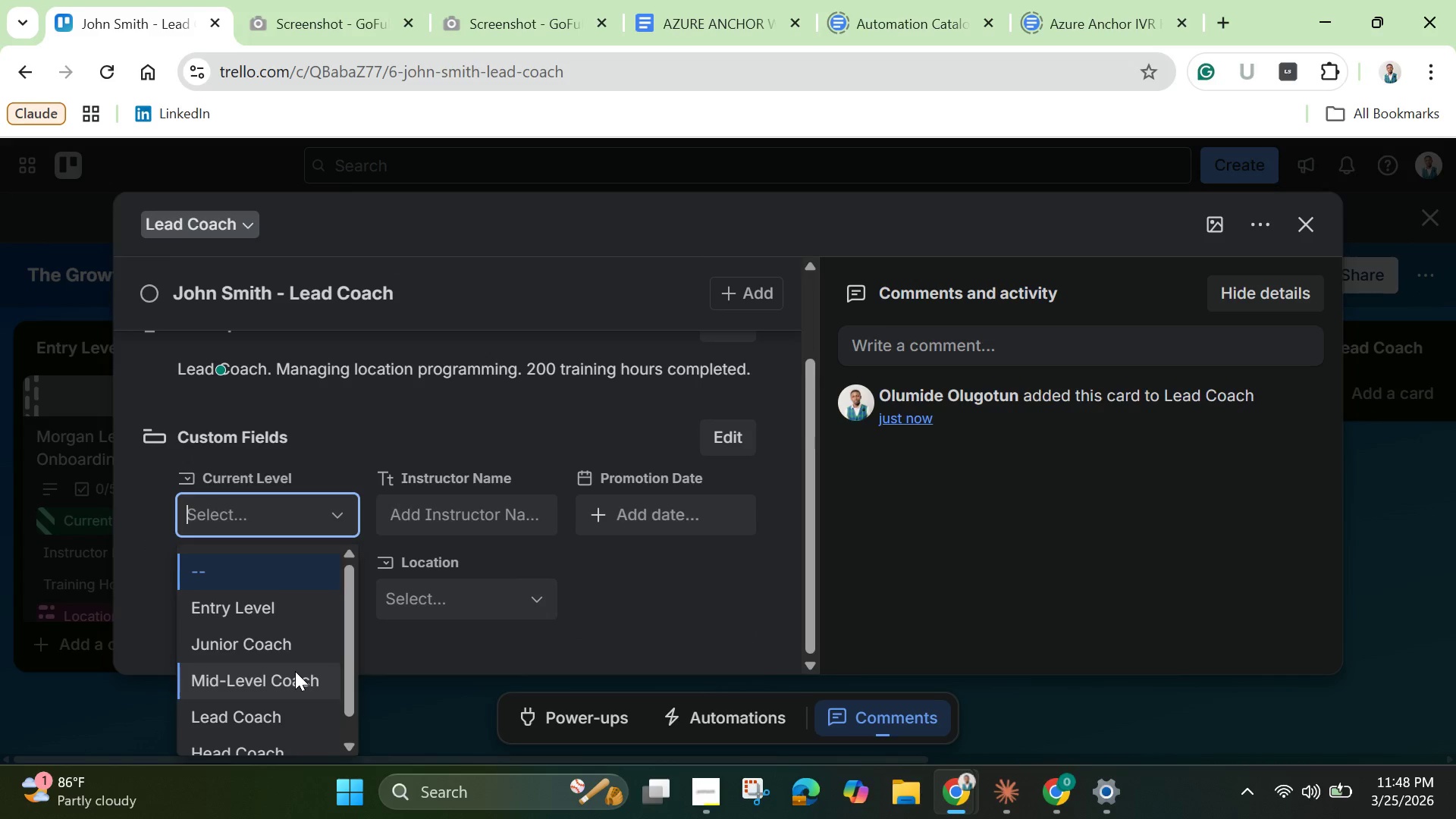 
scroll: coordinate [295, 671], scroll_direction: down, amount: 1.0
 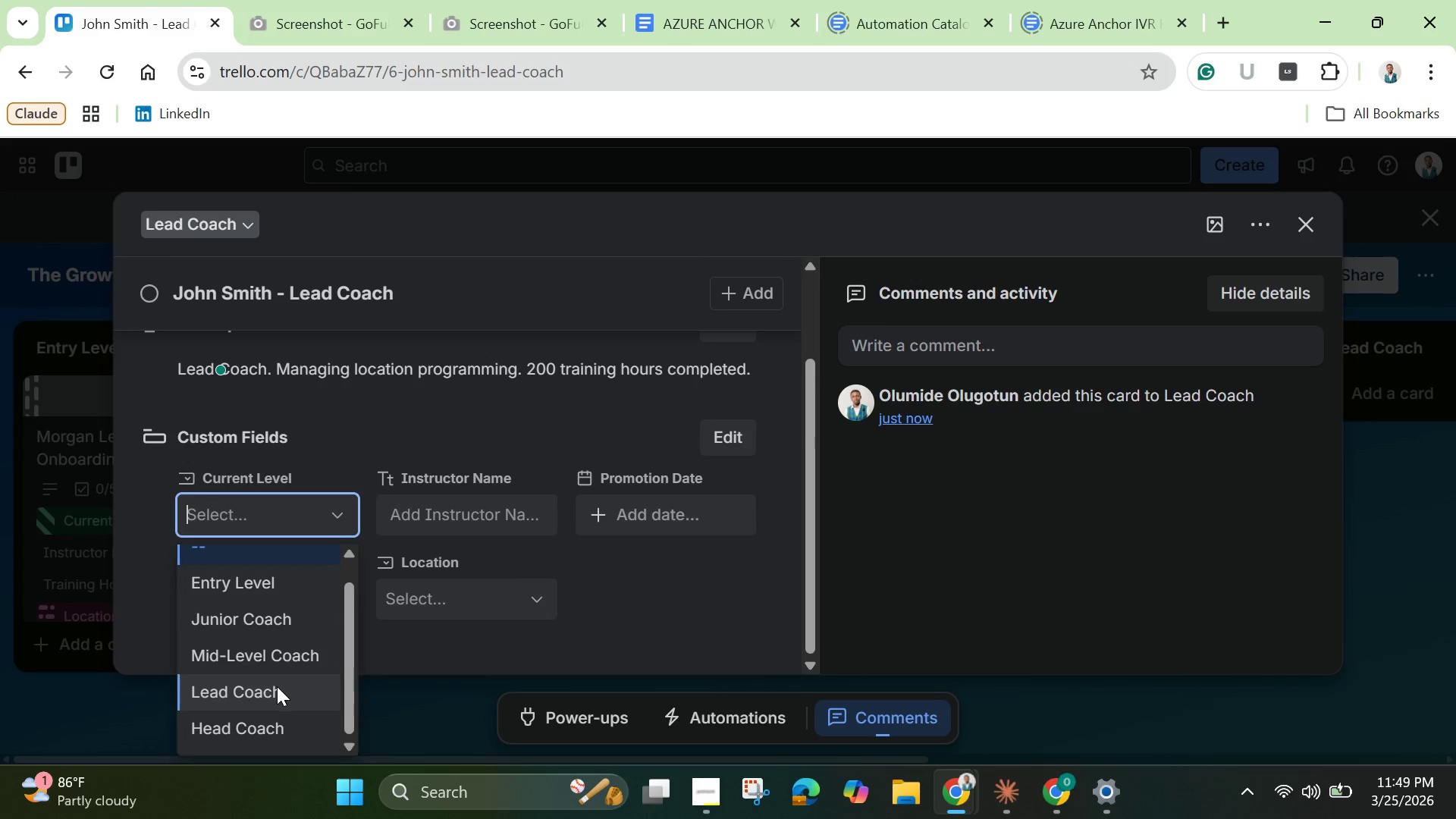 
left_click([277, 686])
 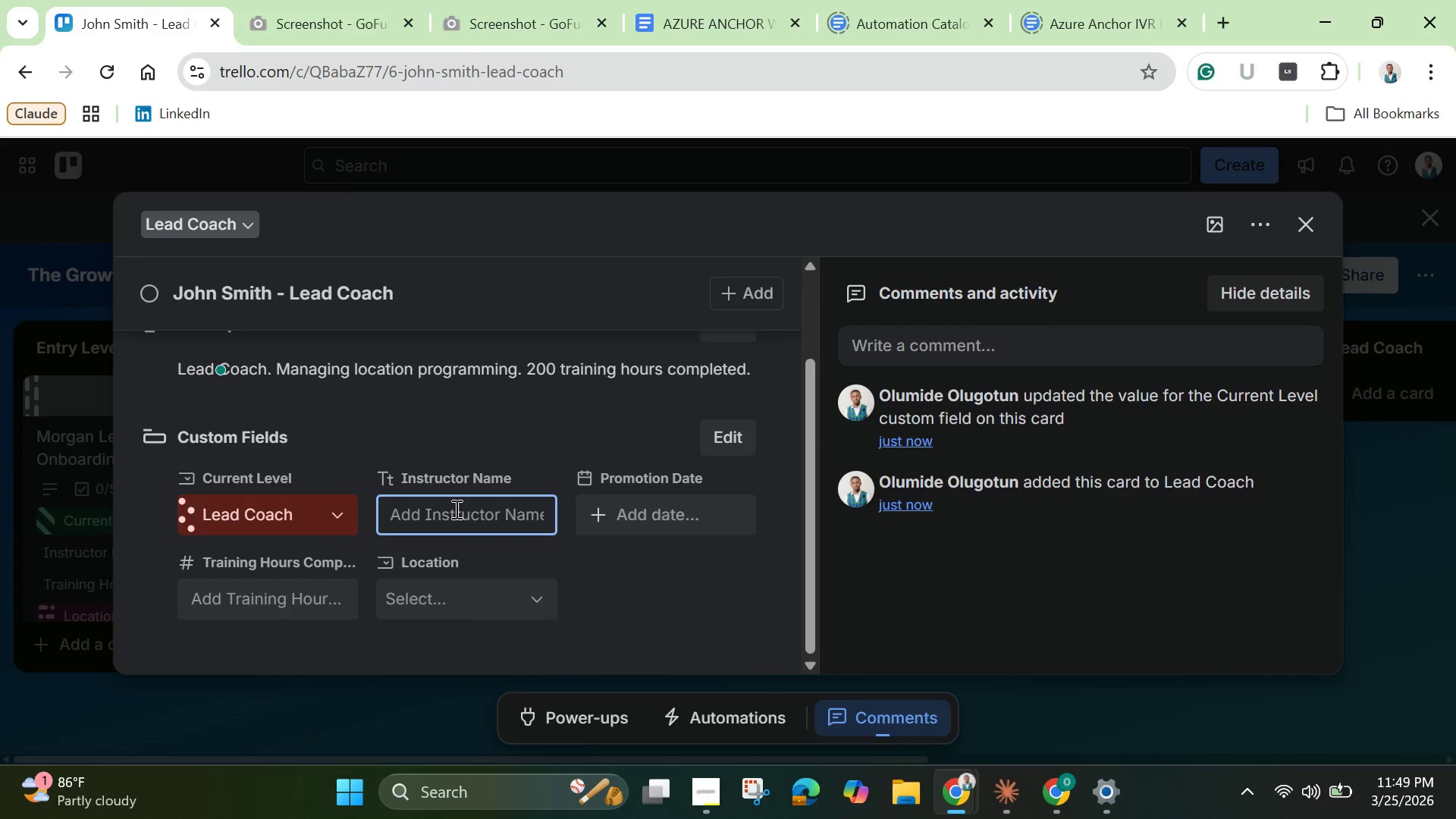 
wait(8.49)
 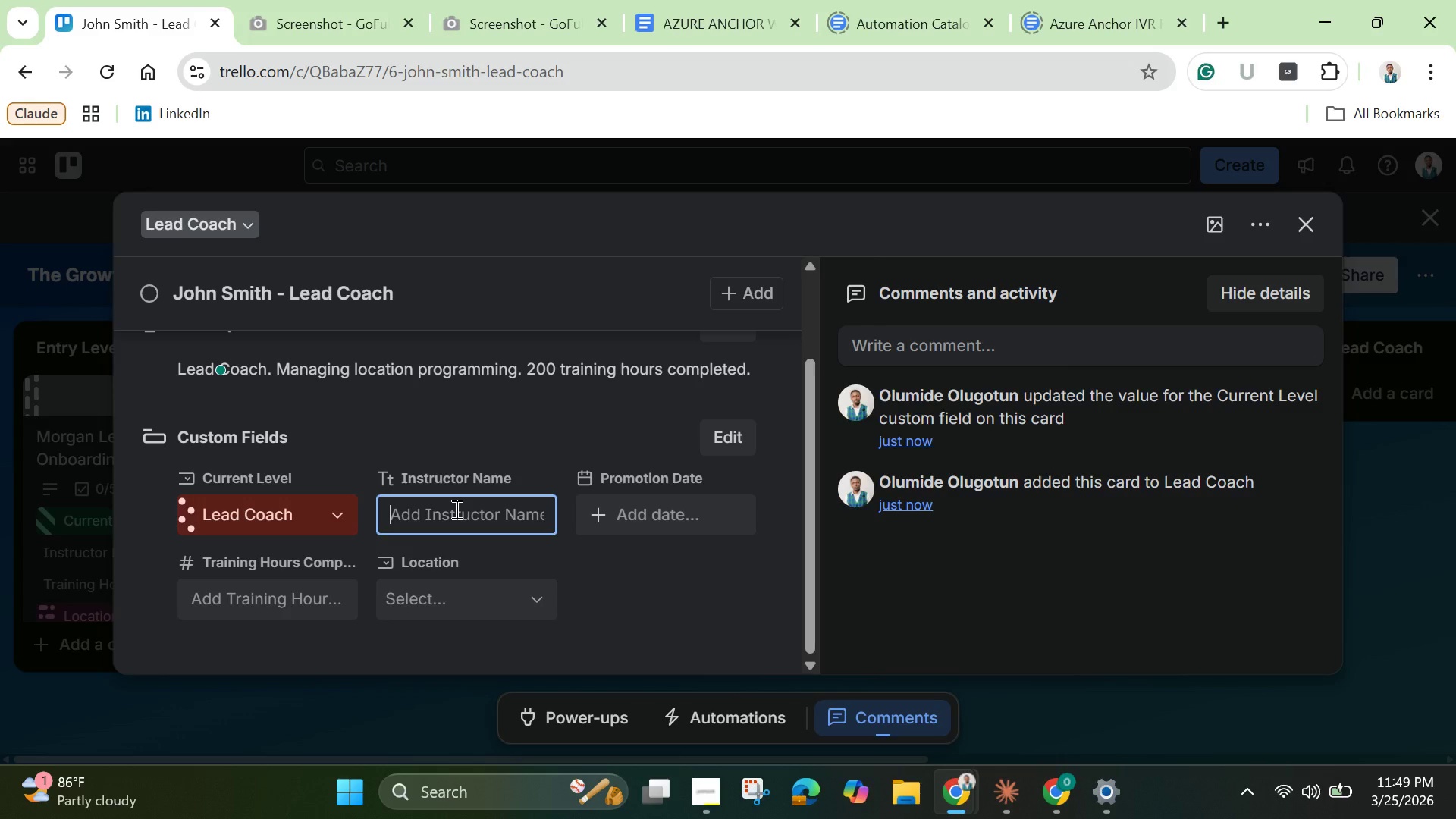 
type(John Smith)
 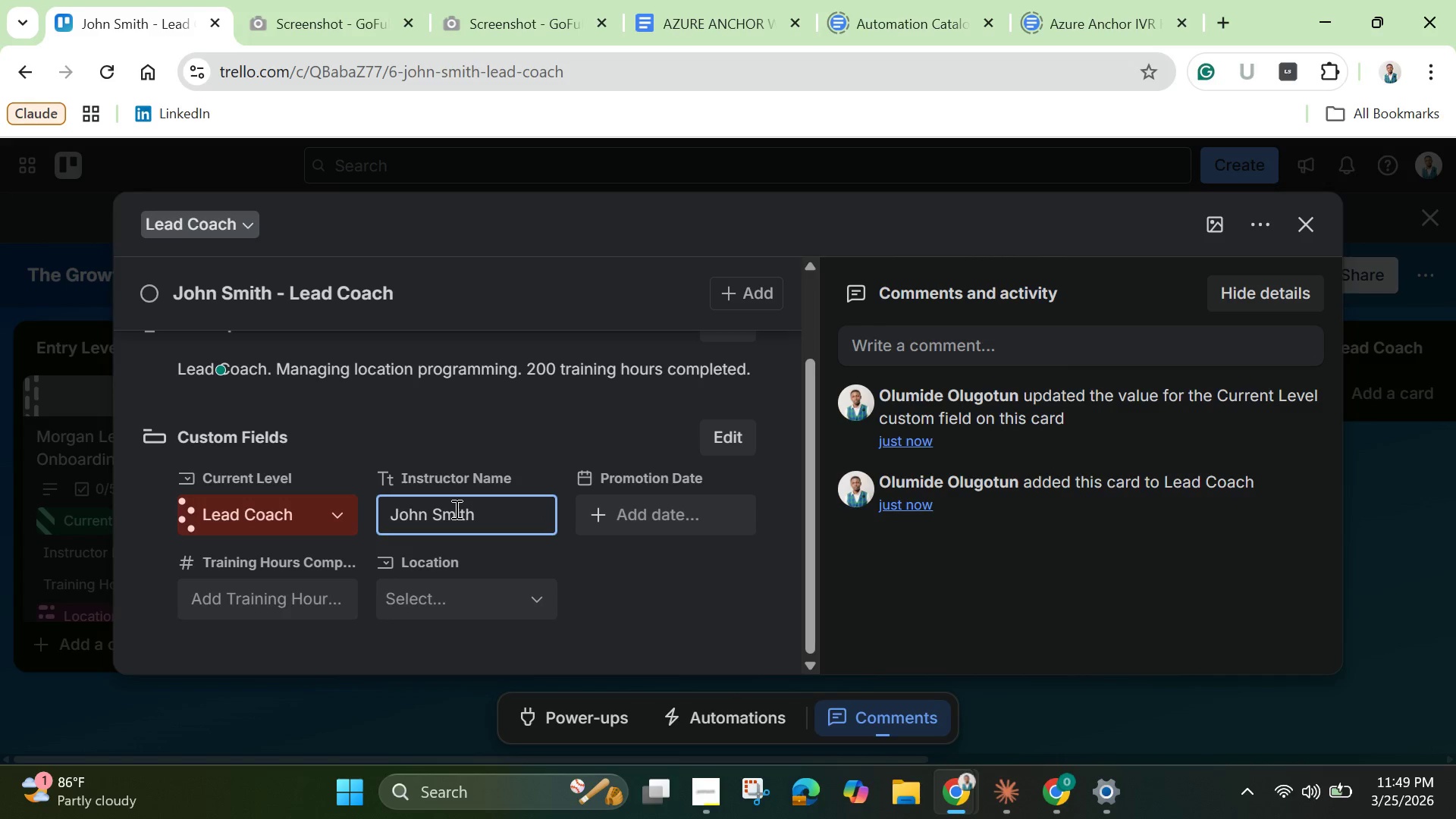 
mouse_move([651, 507])
 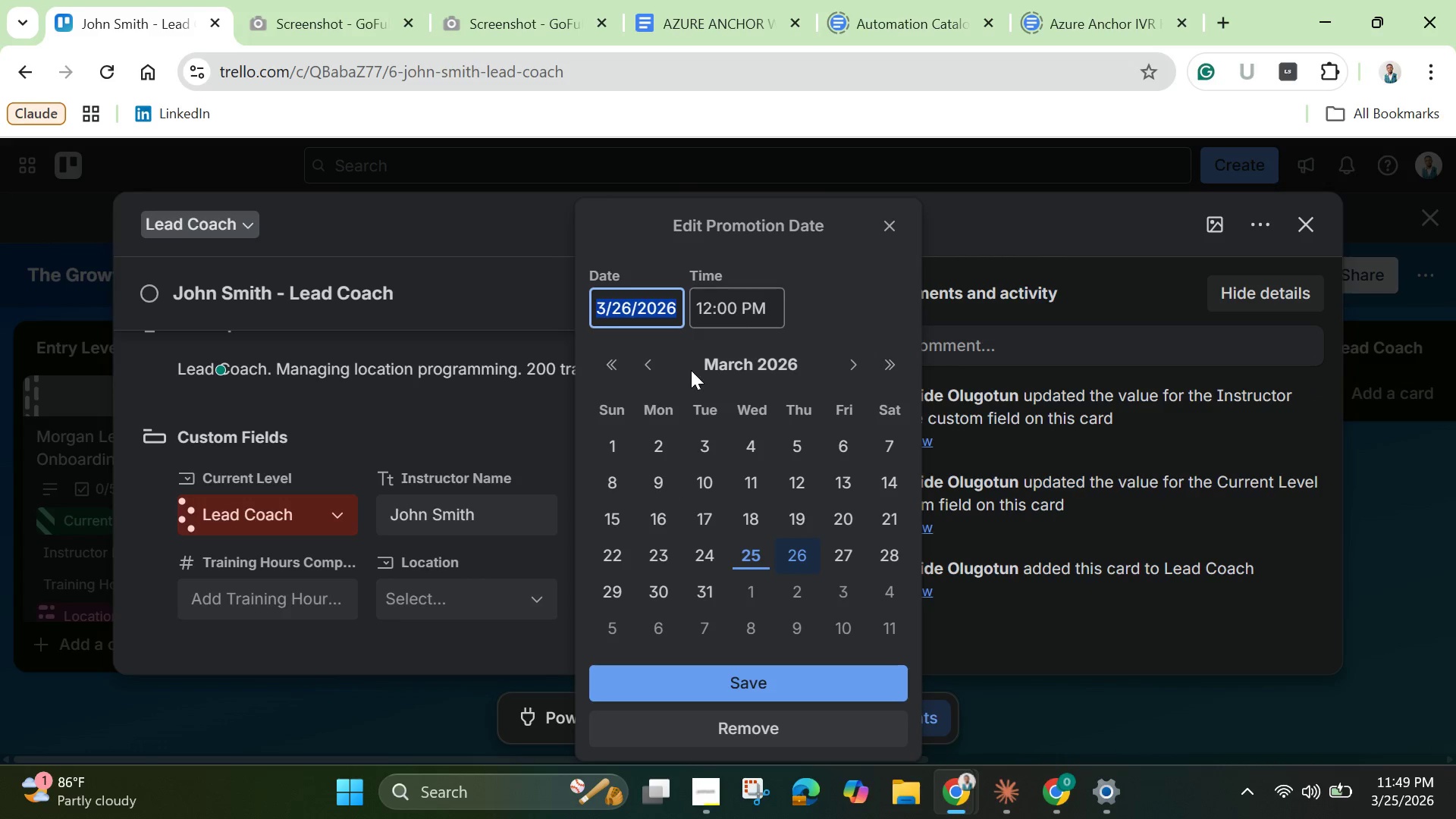 
double_click([648, 356])
 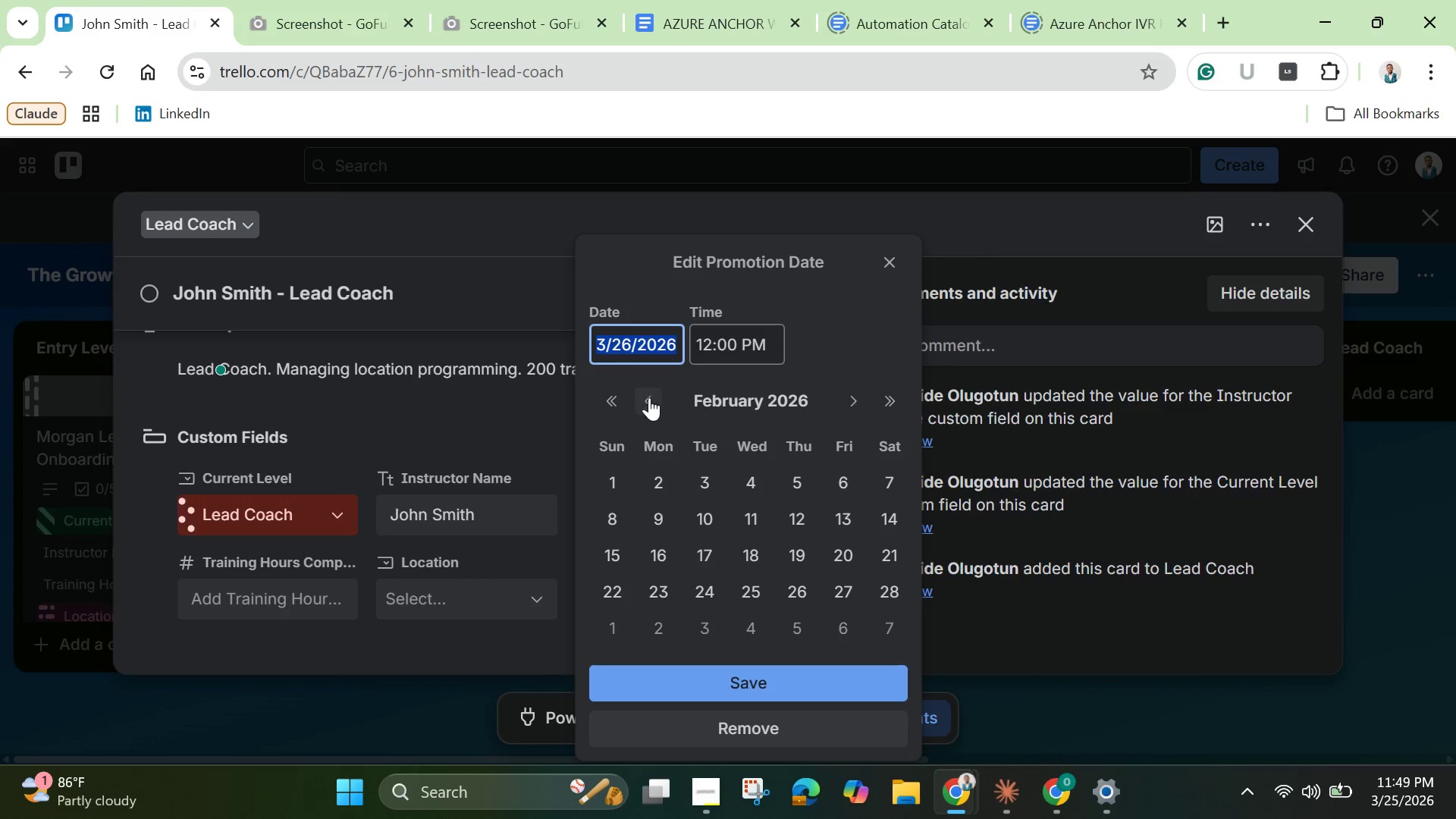 
left_click([648, 404])
 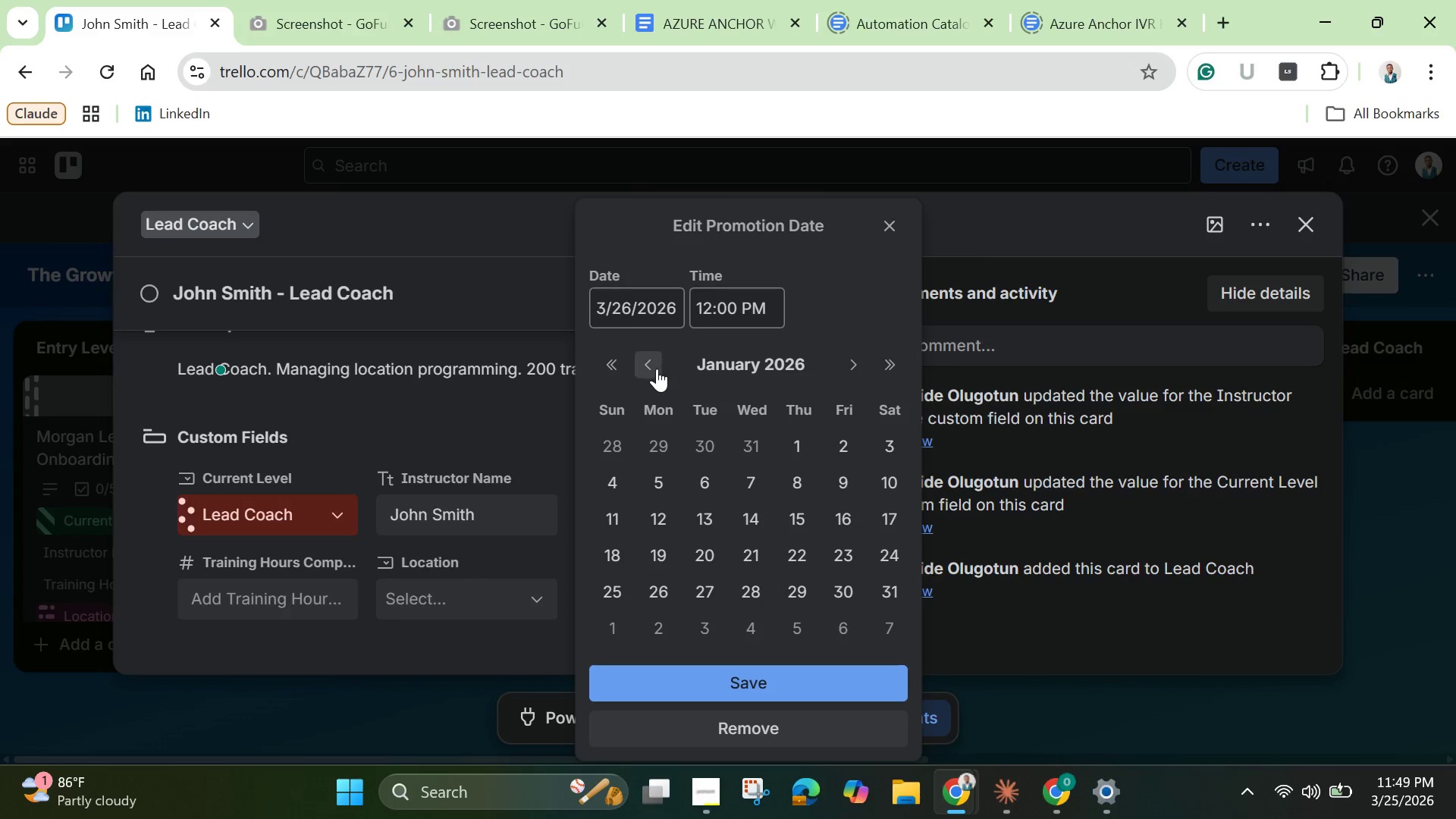 
left_click([657, 369])
 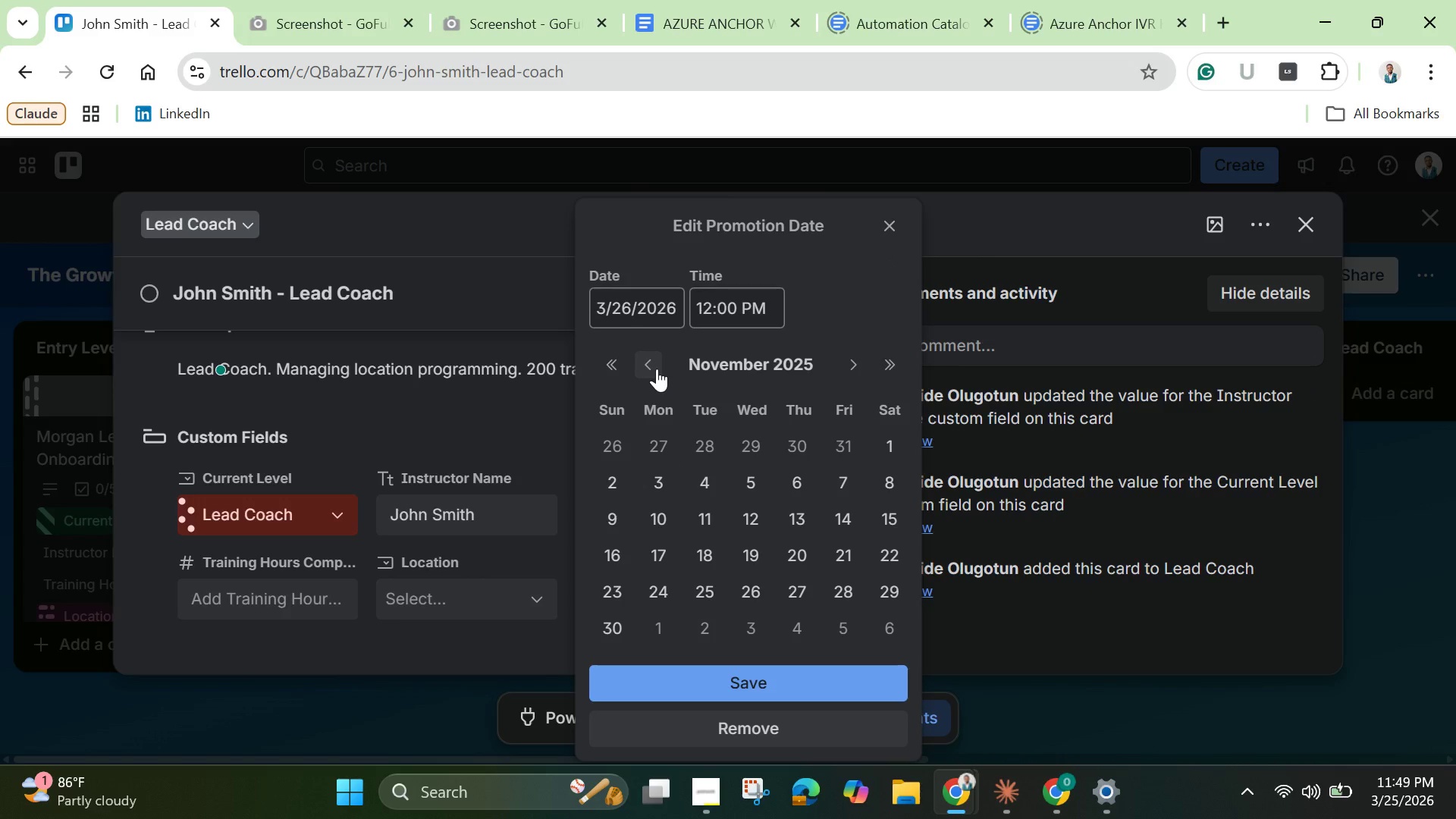 
left_click([657, 369])
 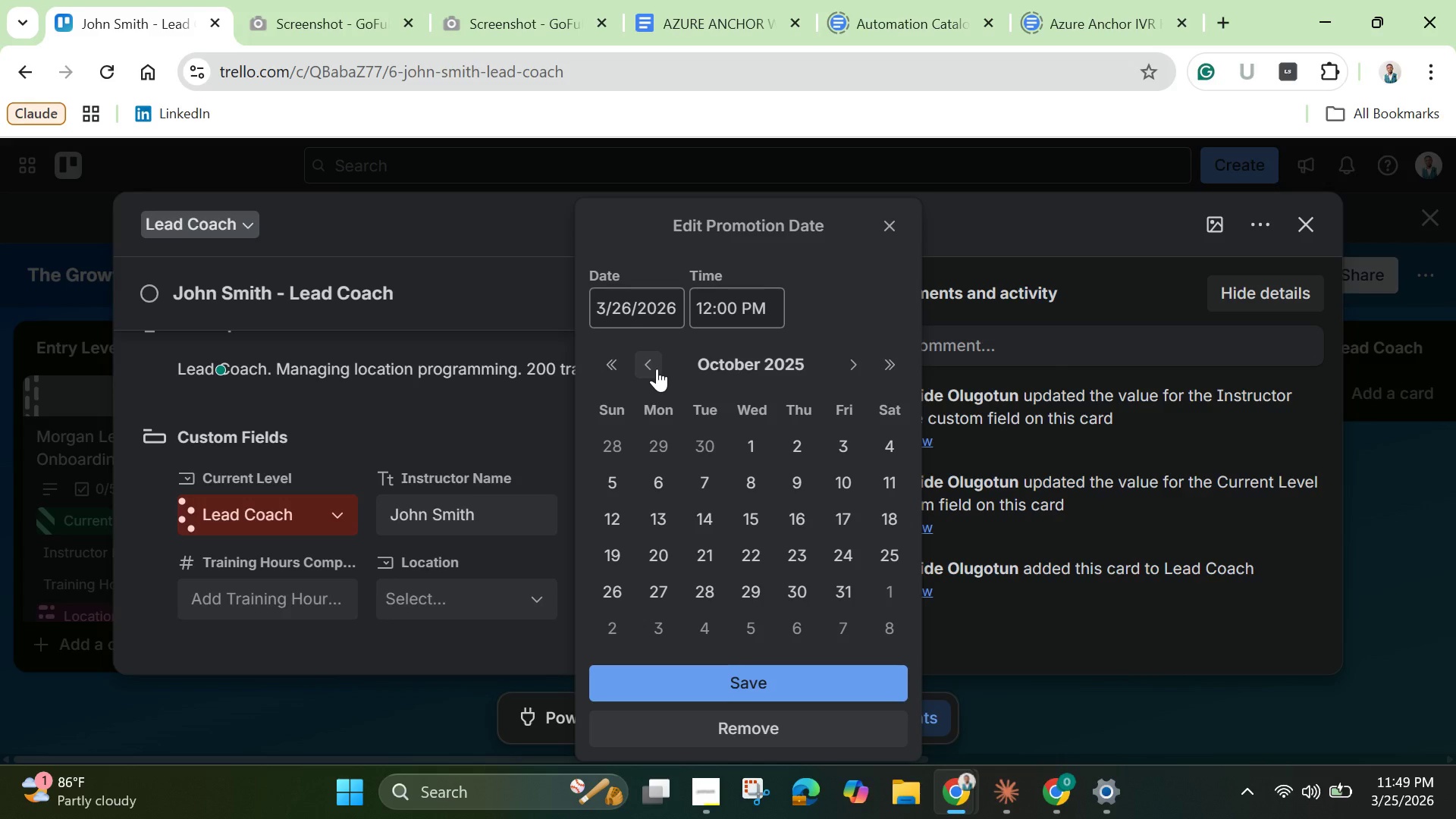 
left_click([657, 369])
 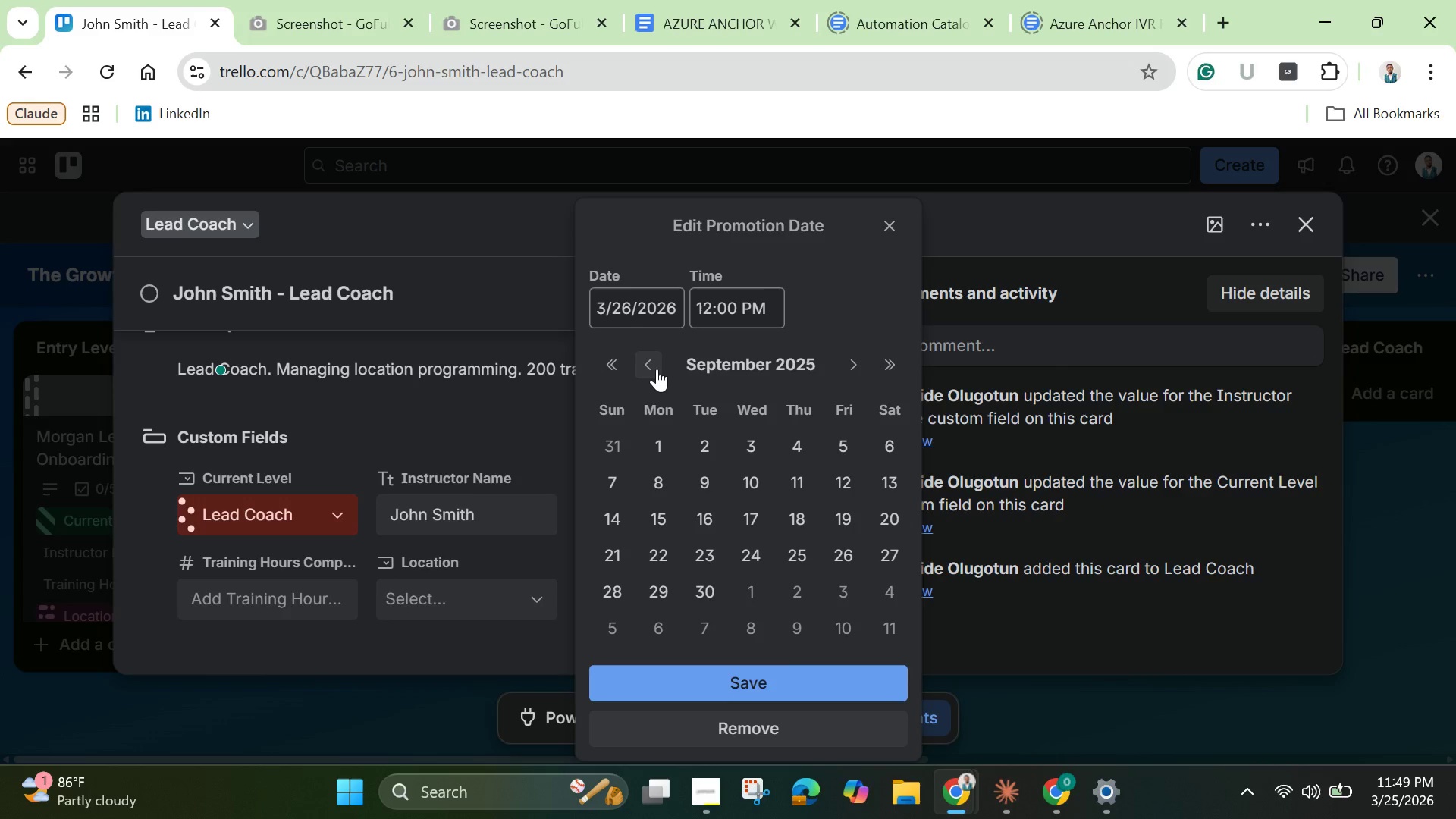 
left_click([657, 369])
 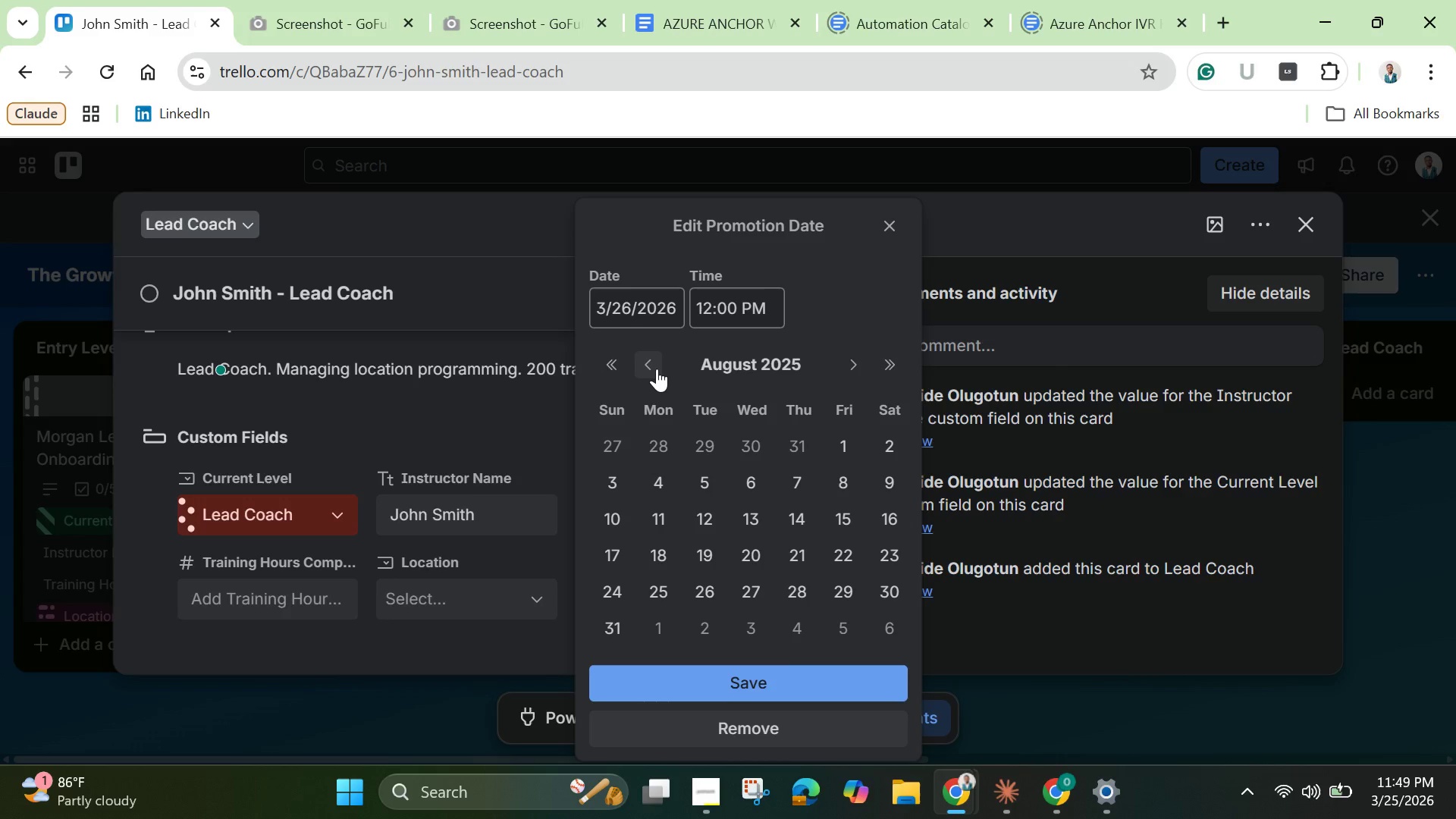 
left_click([657, 369])
 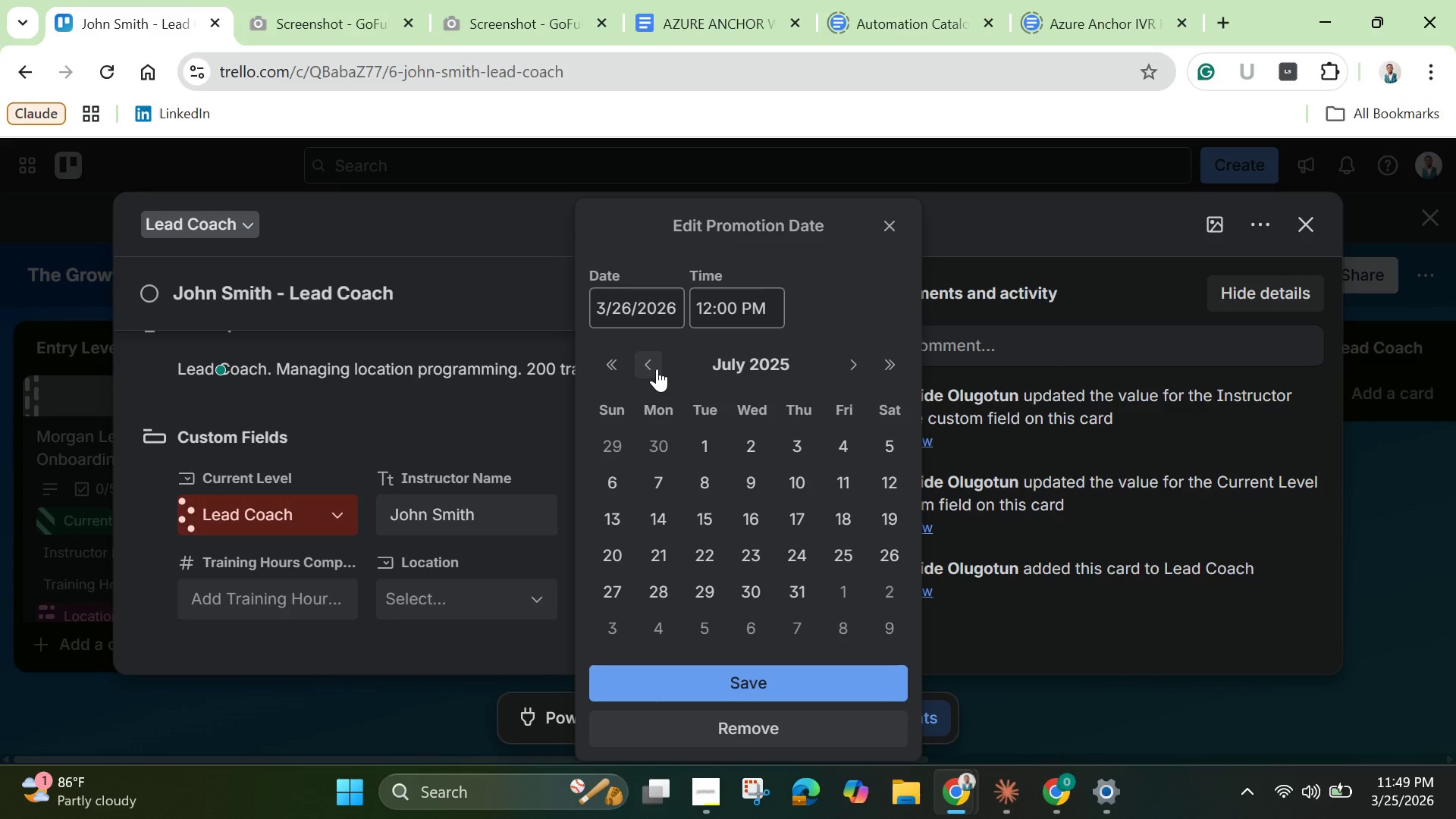 
left_click([657, 369])
 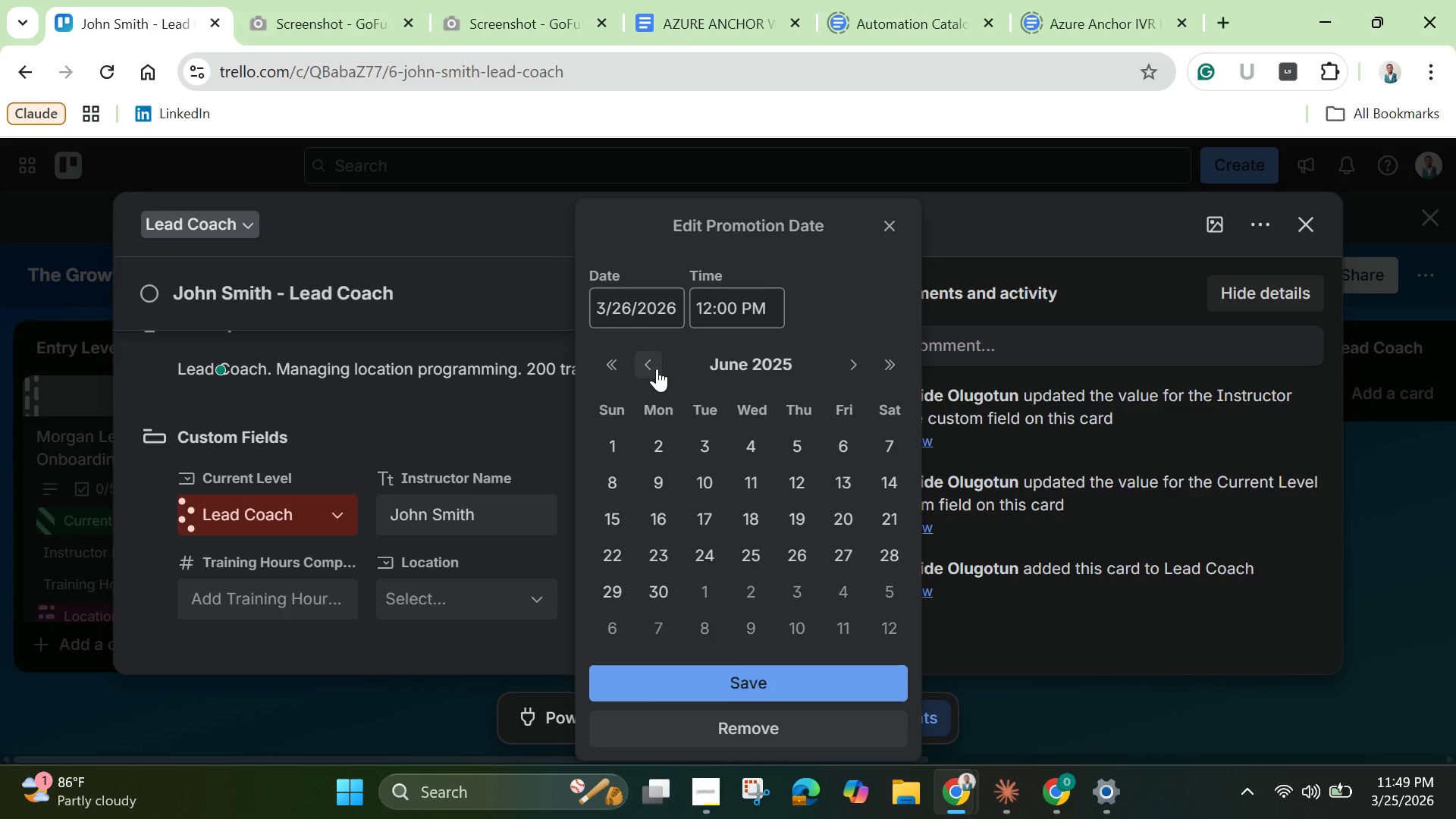 
left_click([657, 369])
 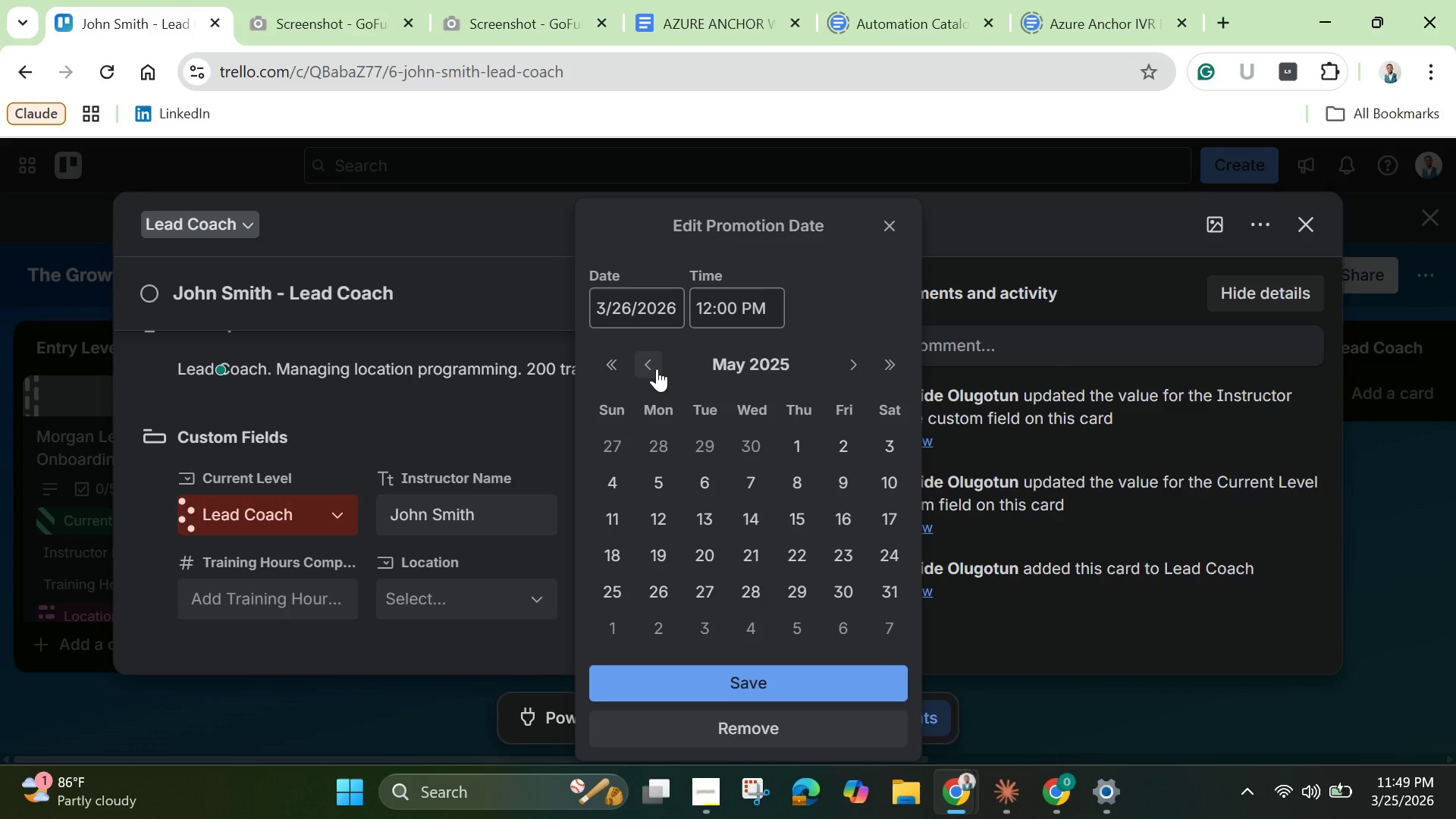 
left_click([657, 369])
 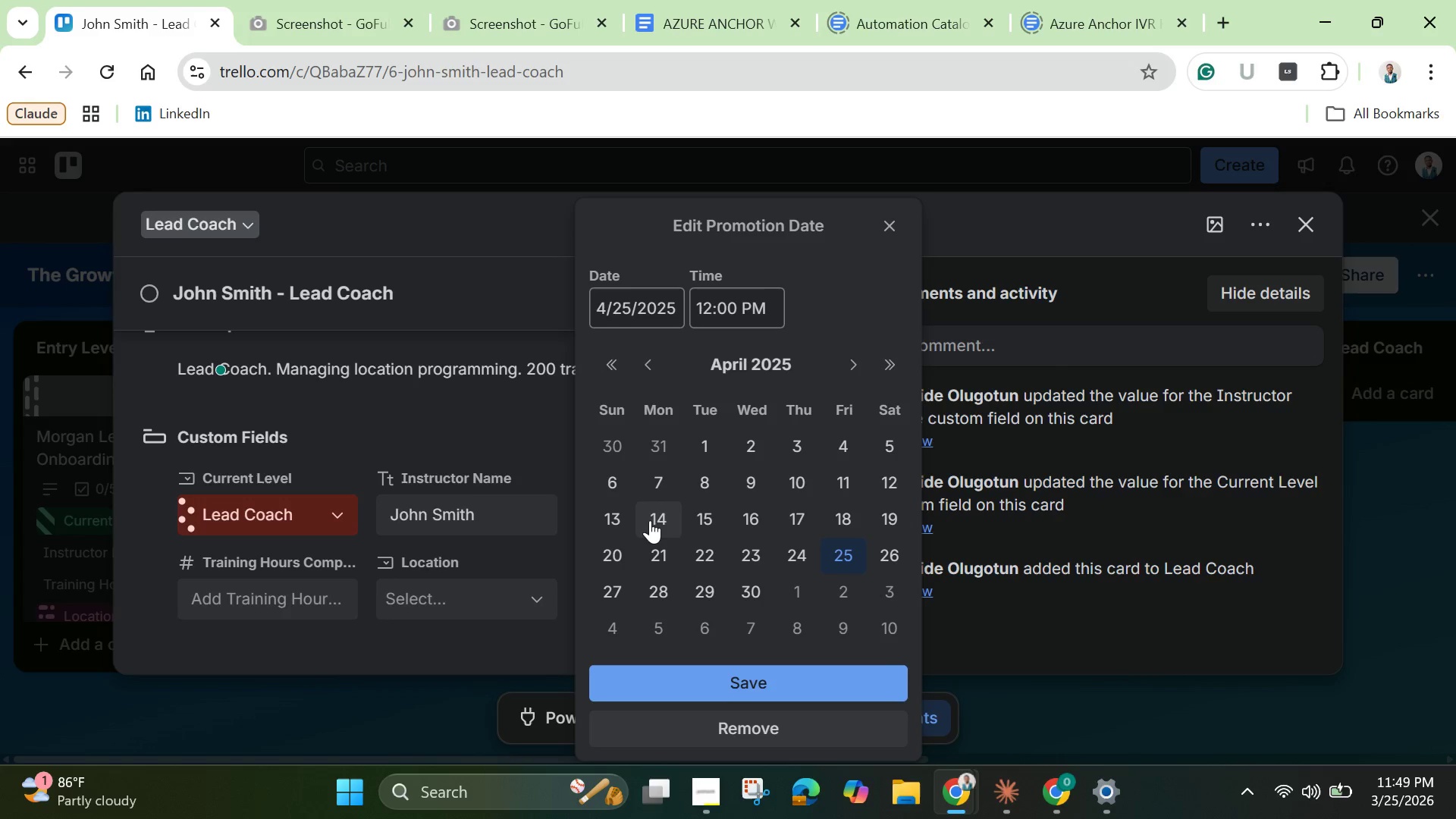 
wait(5.91)
 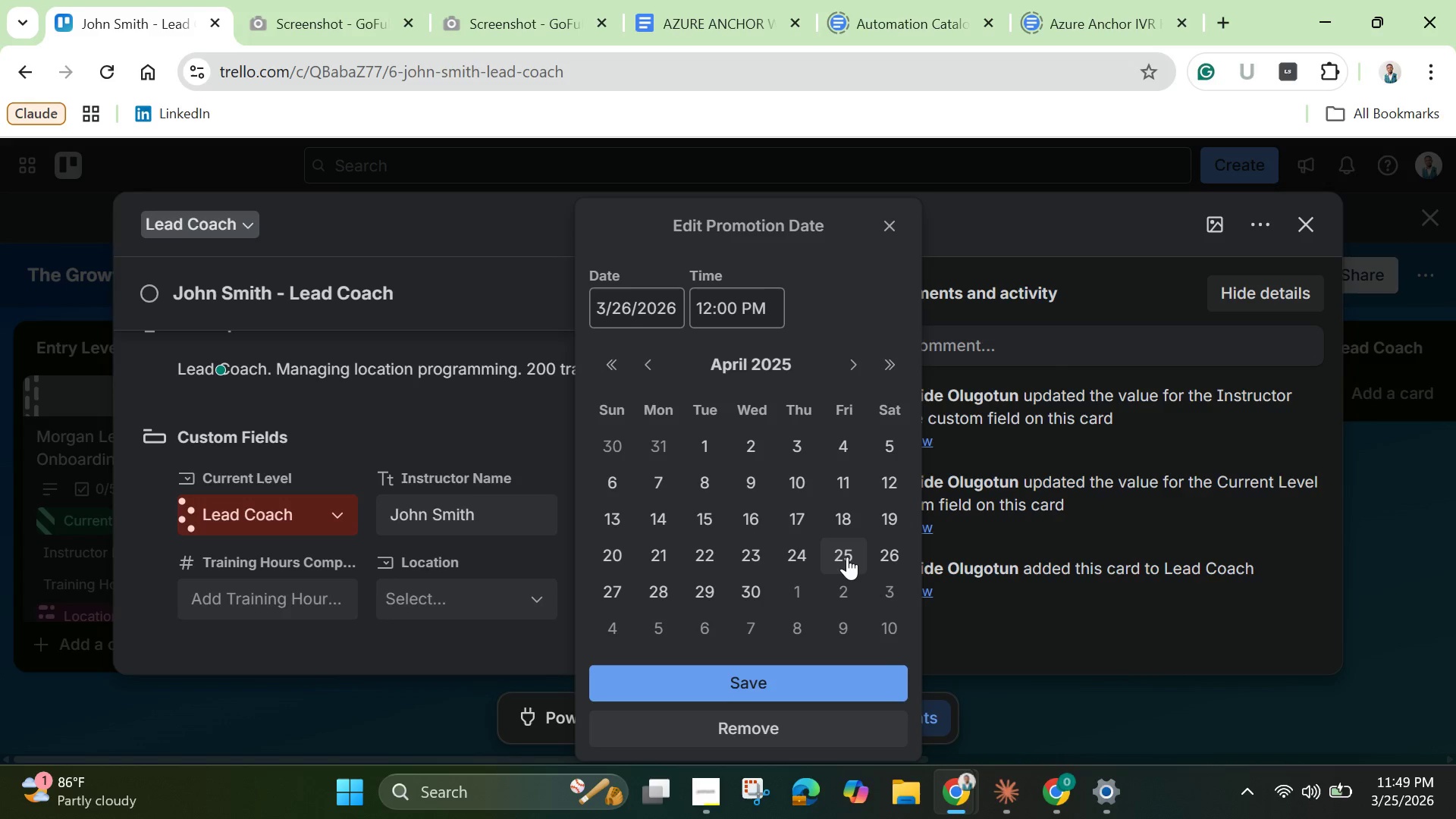 
left_click([898, 447])
 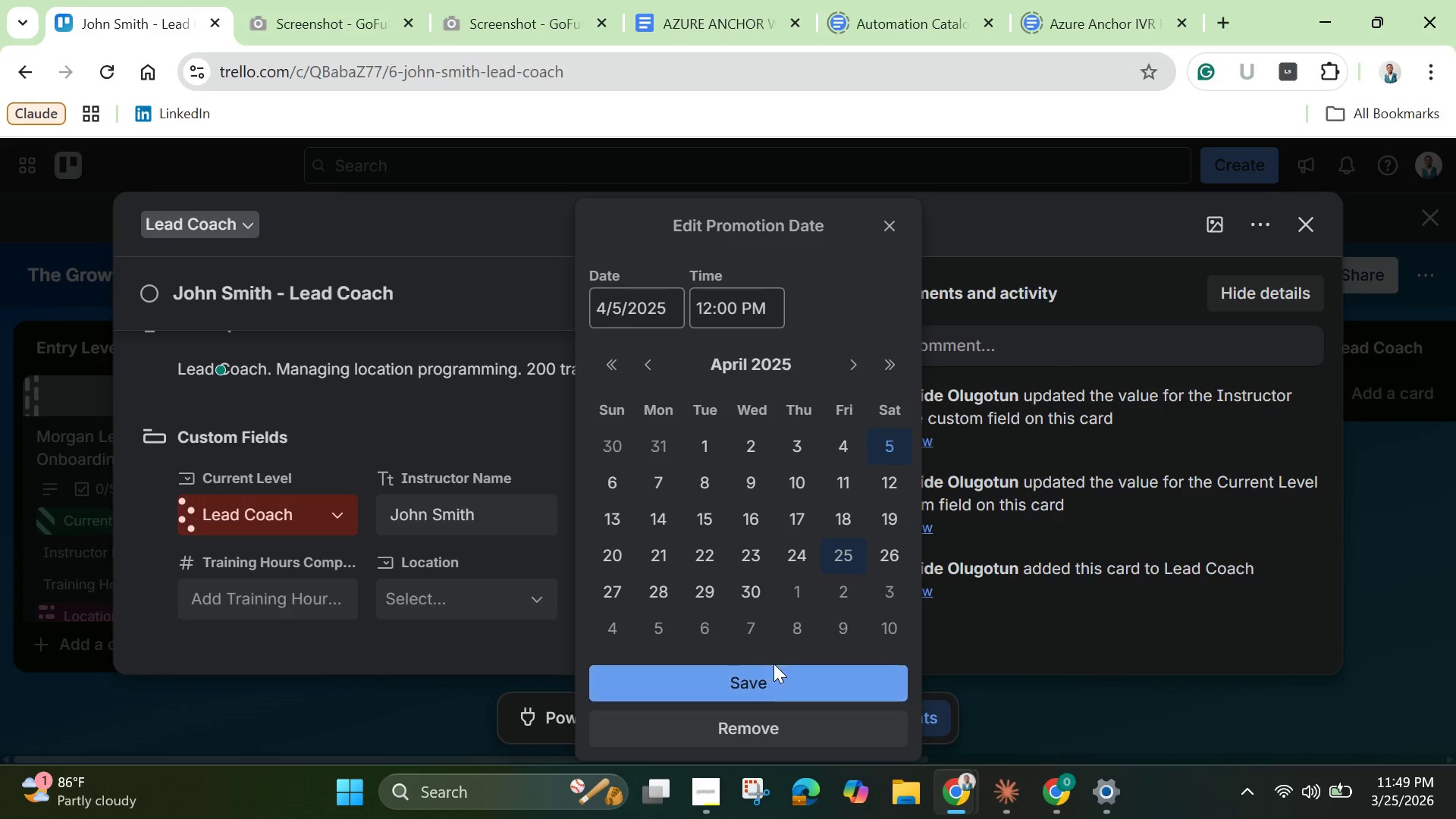 
left_click([759, 685])
 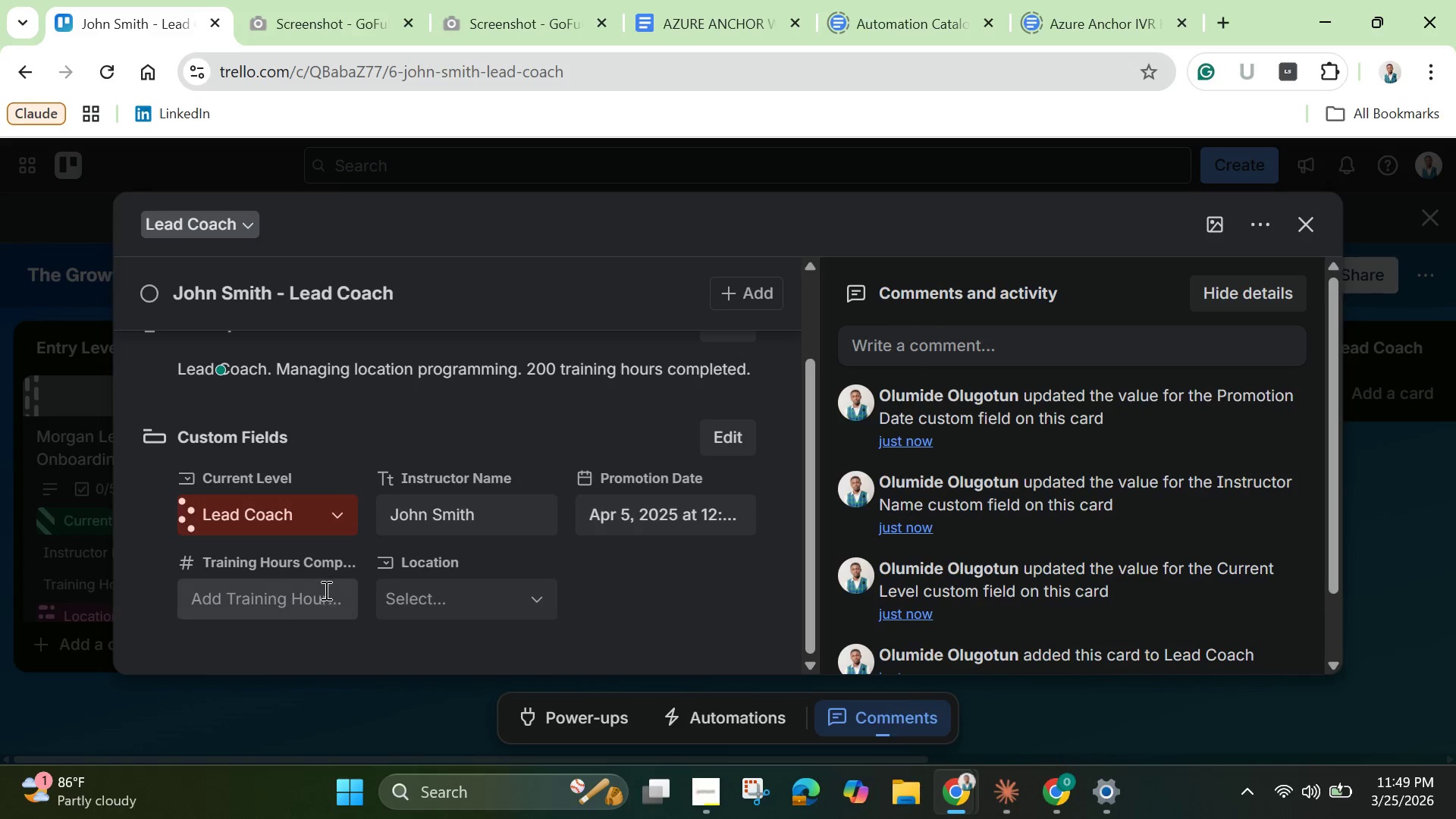 
left_click([287, 600])
 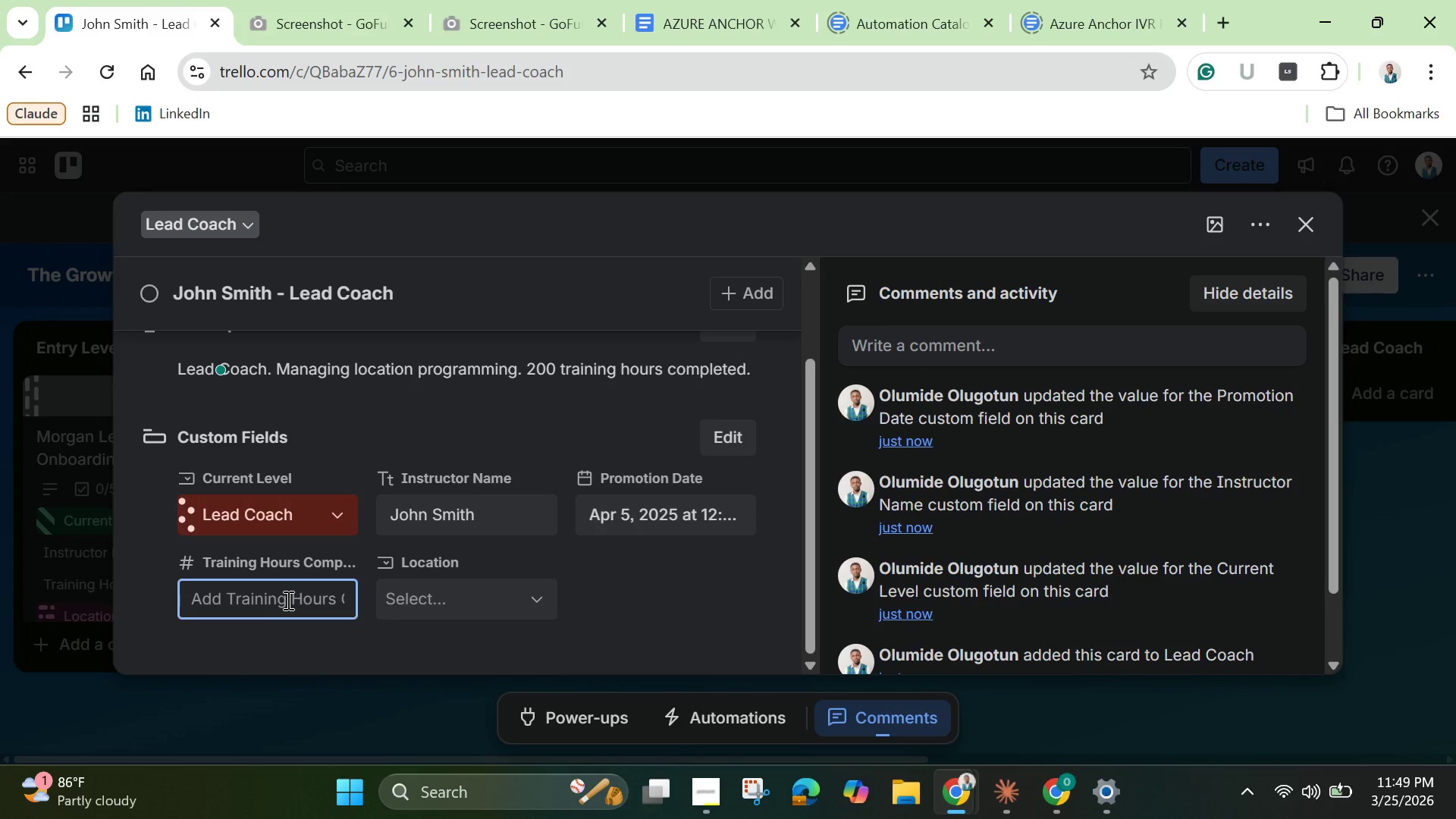 
wait(5.23)
 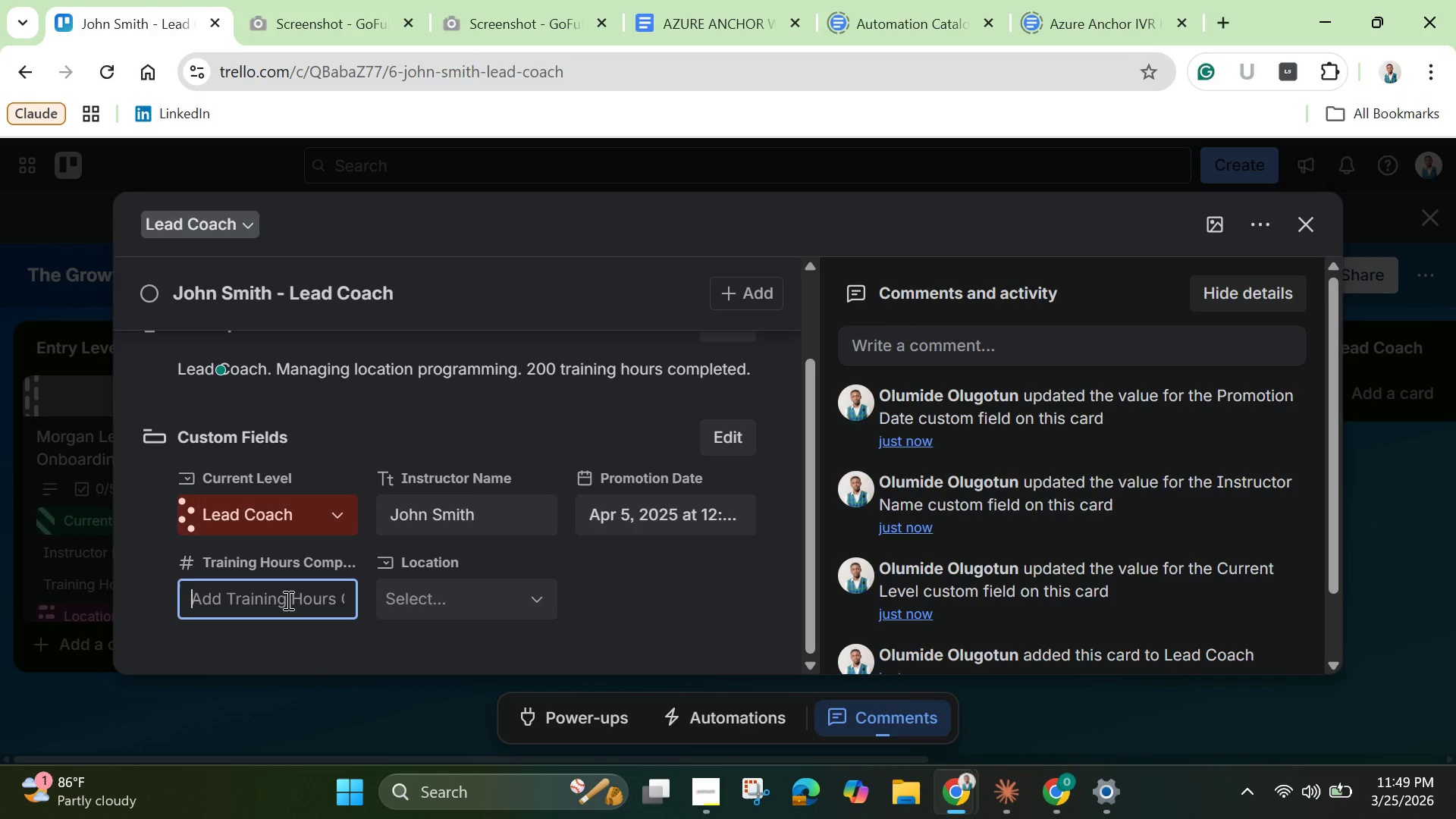 
type(200)
 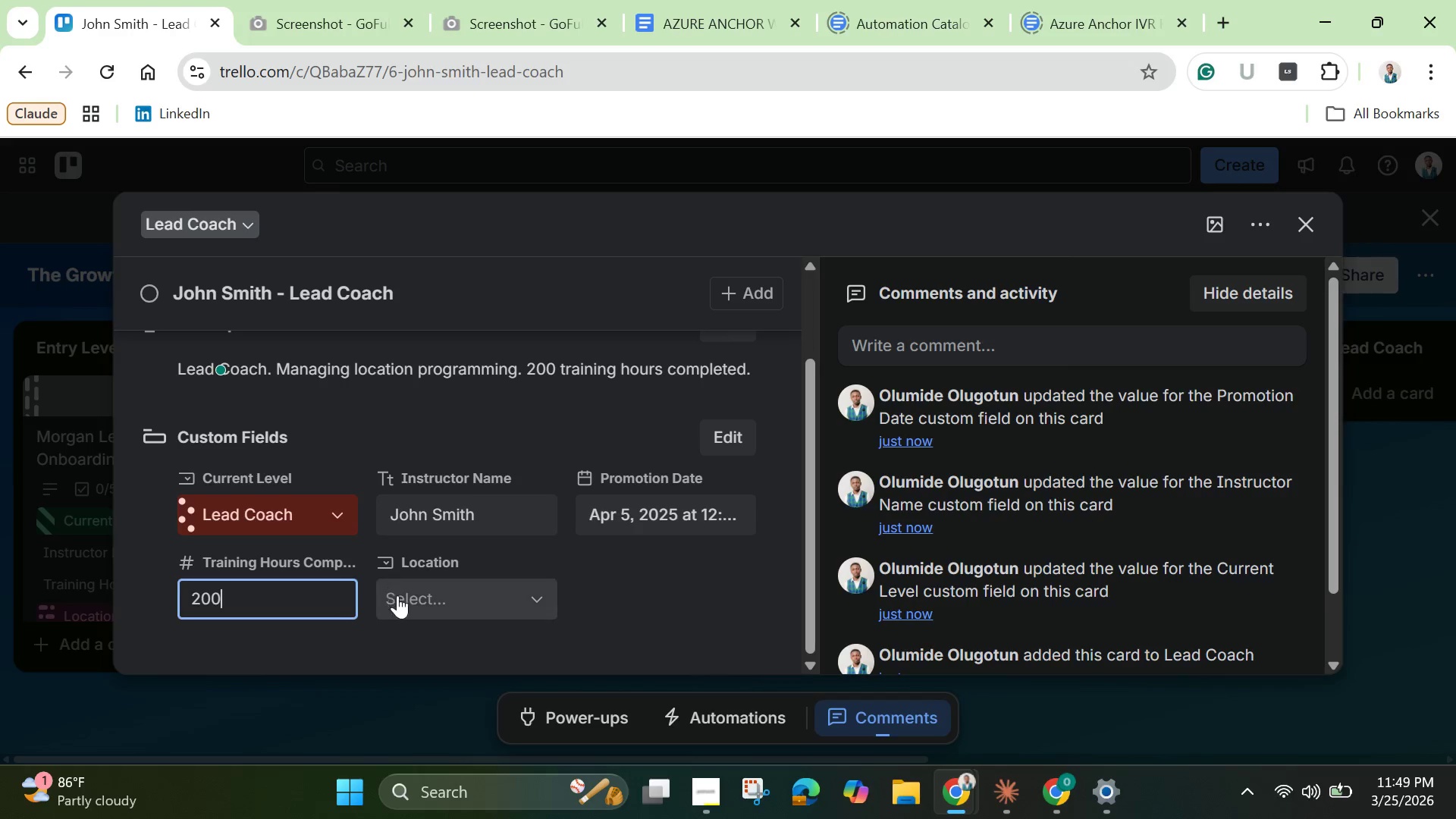 
left_click([414, 593])
 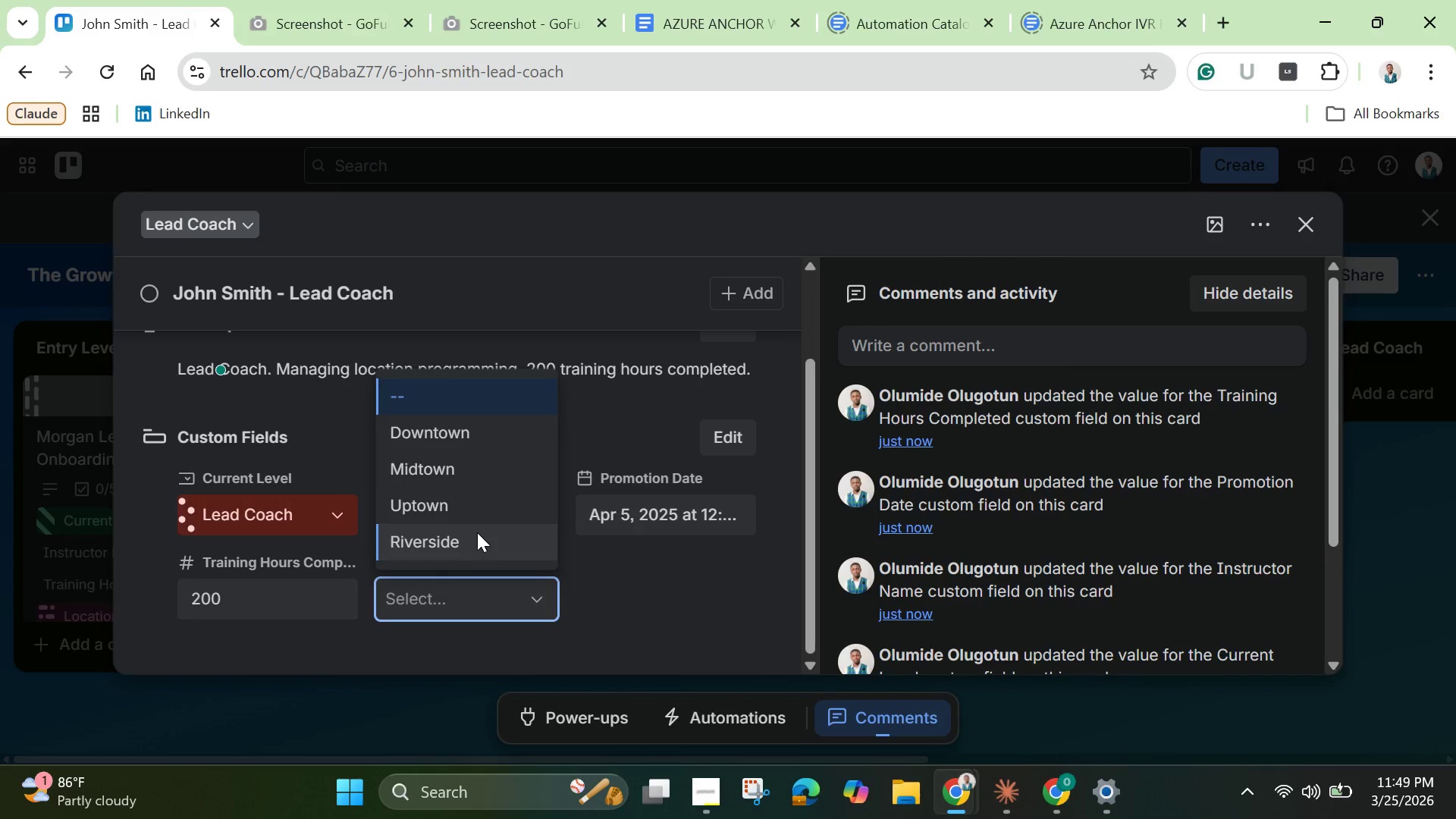 
left_click([487, 439])
 